 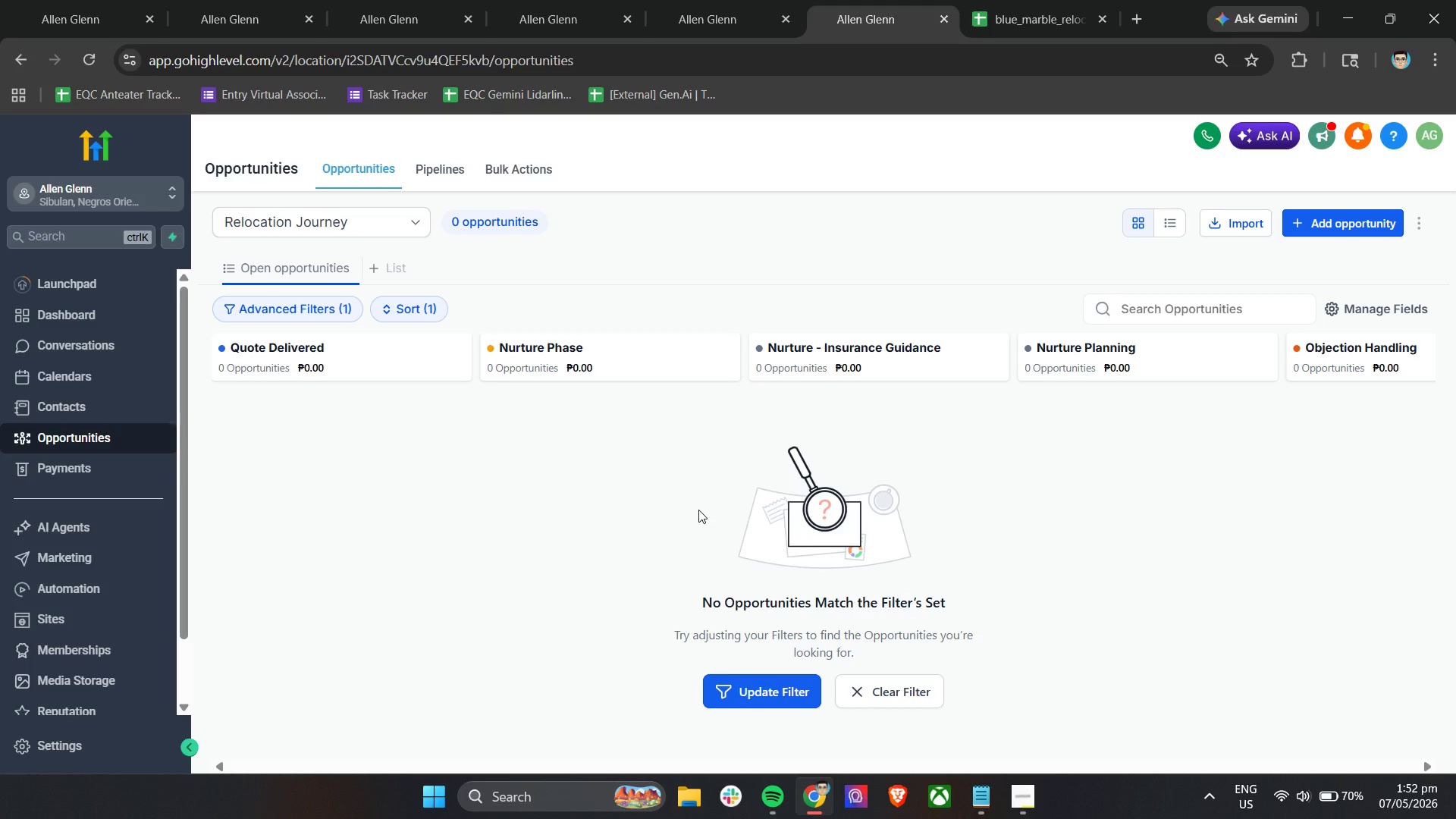 
left_click([394, 0])
 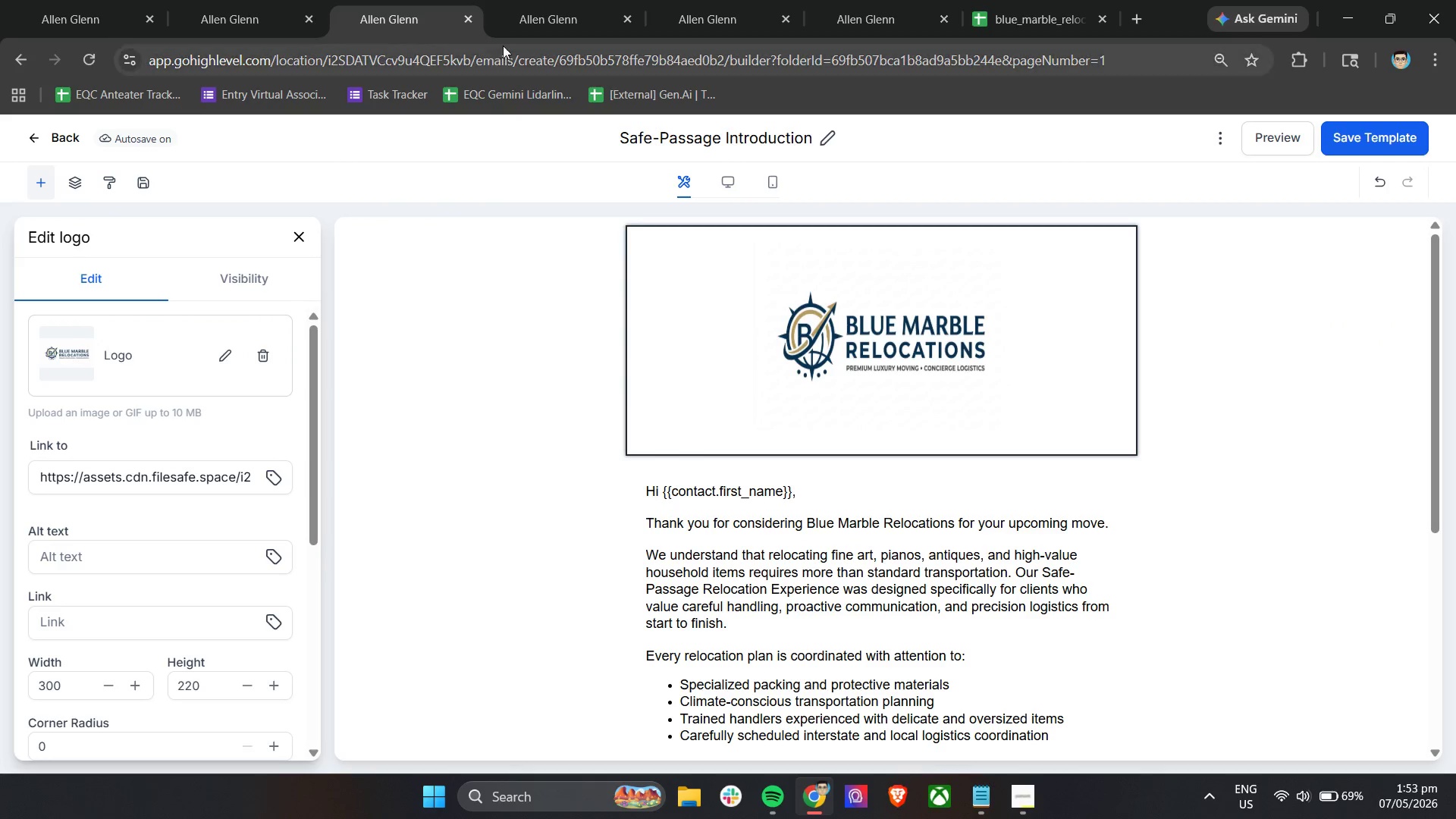 
left_click([566, 0])
 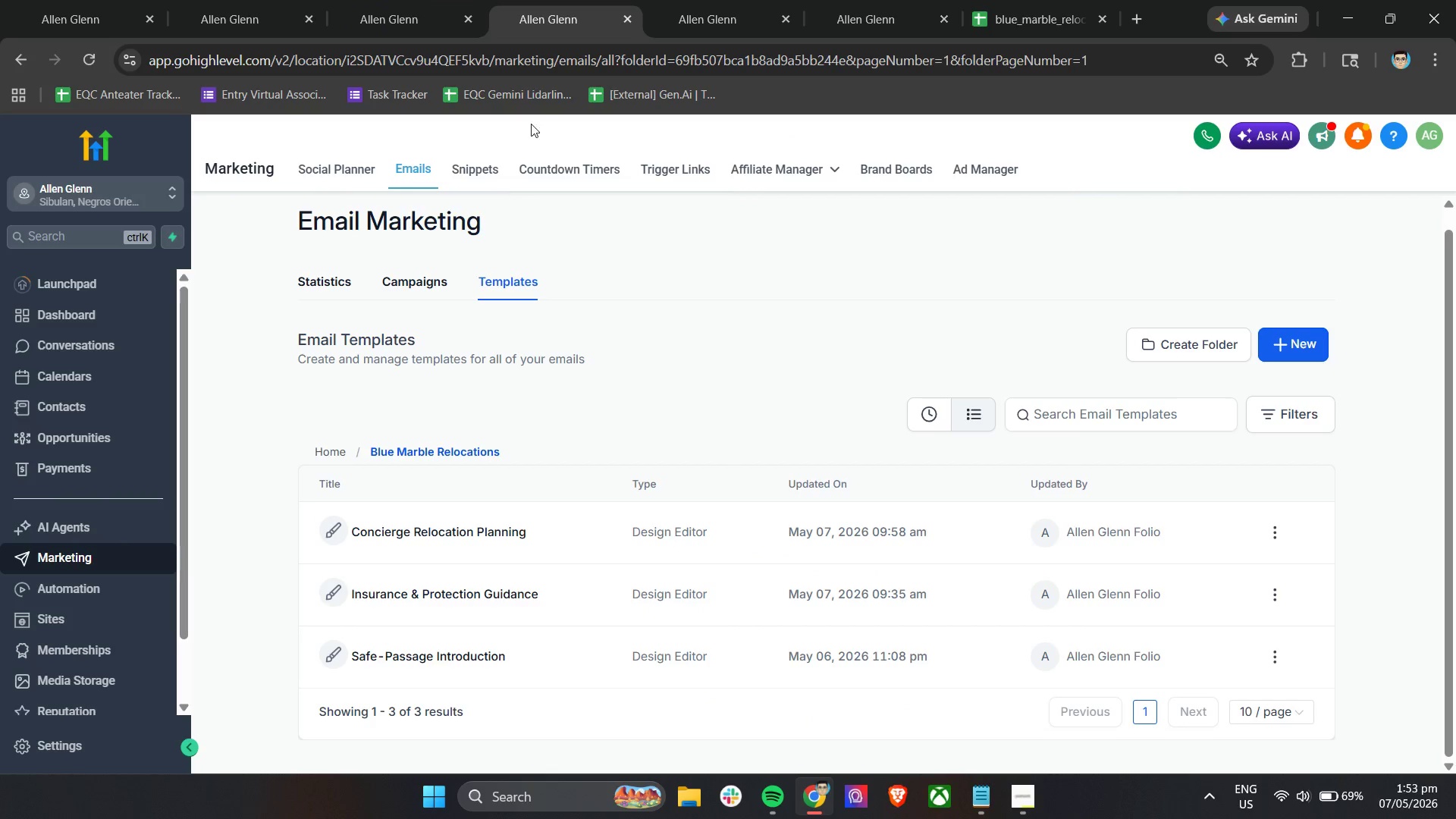 
left_click([717, 0])
 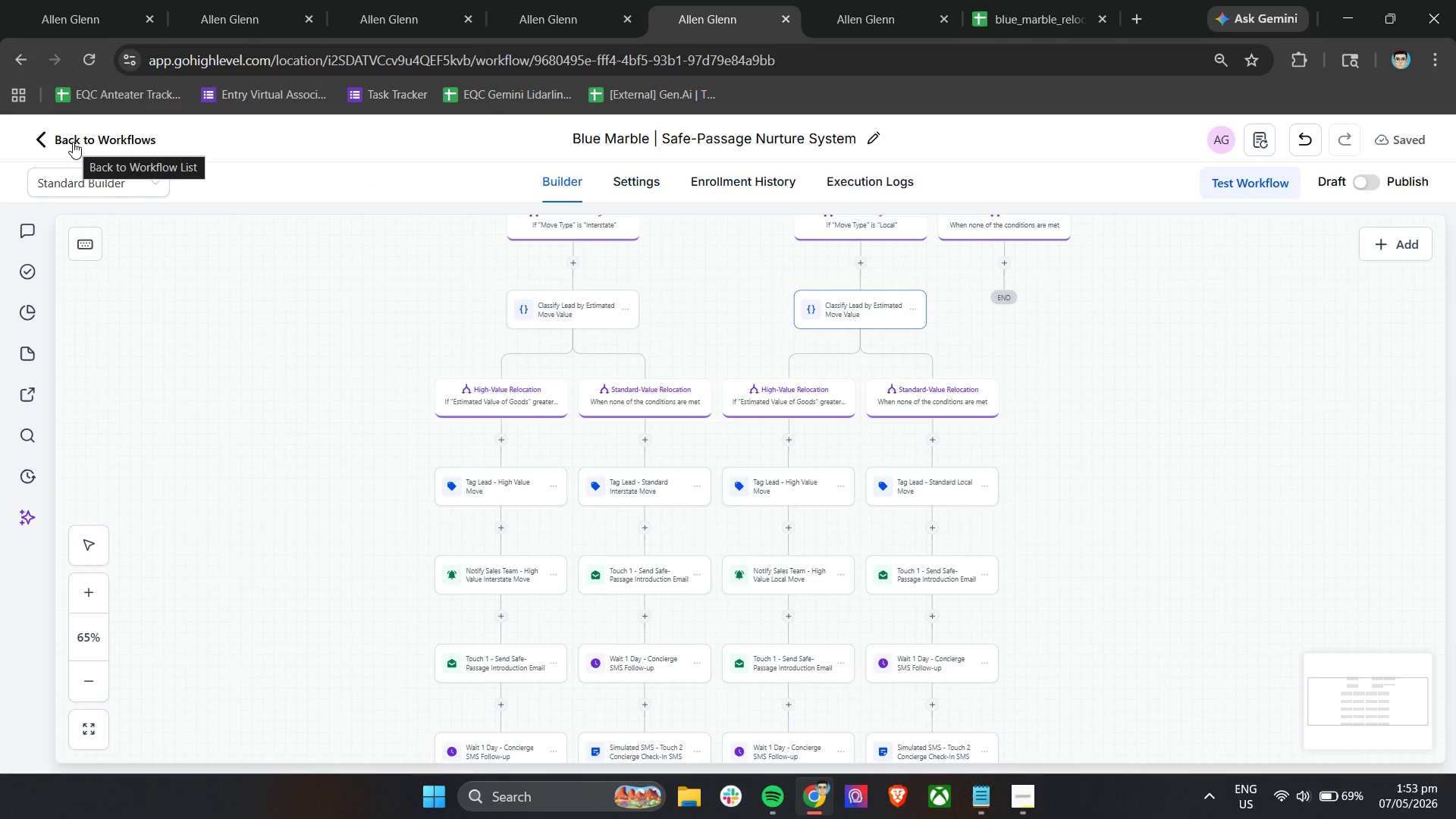 
left_click([72, 141])
 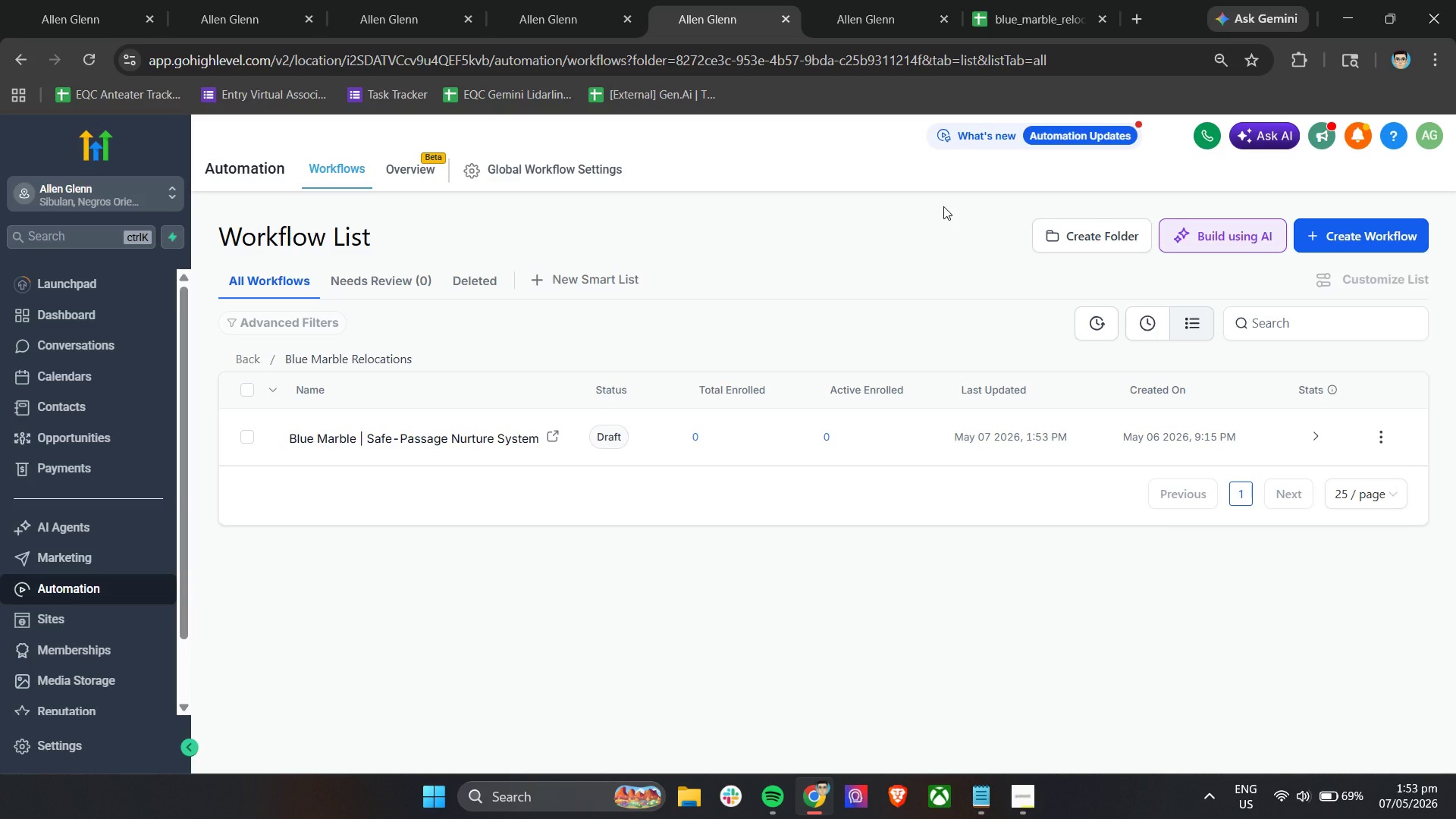 
wait(15.53)
 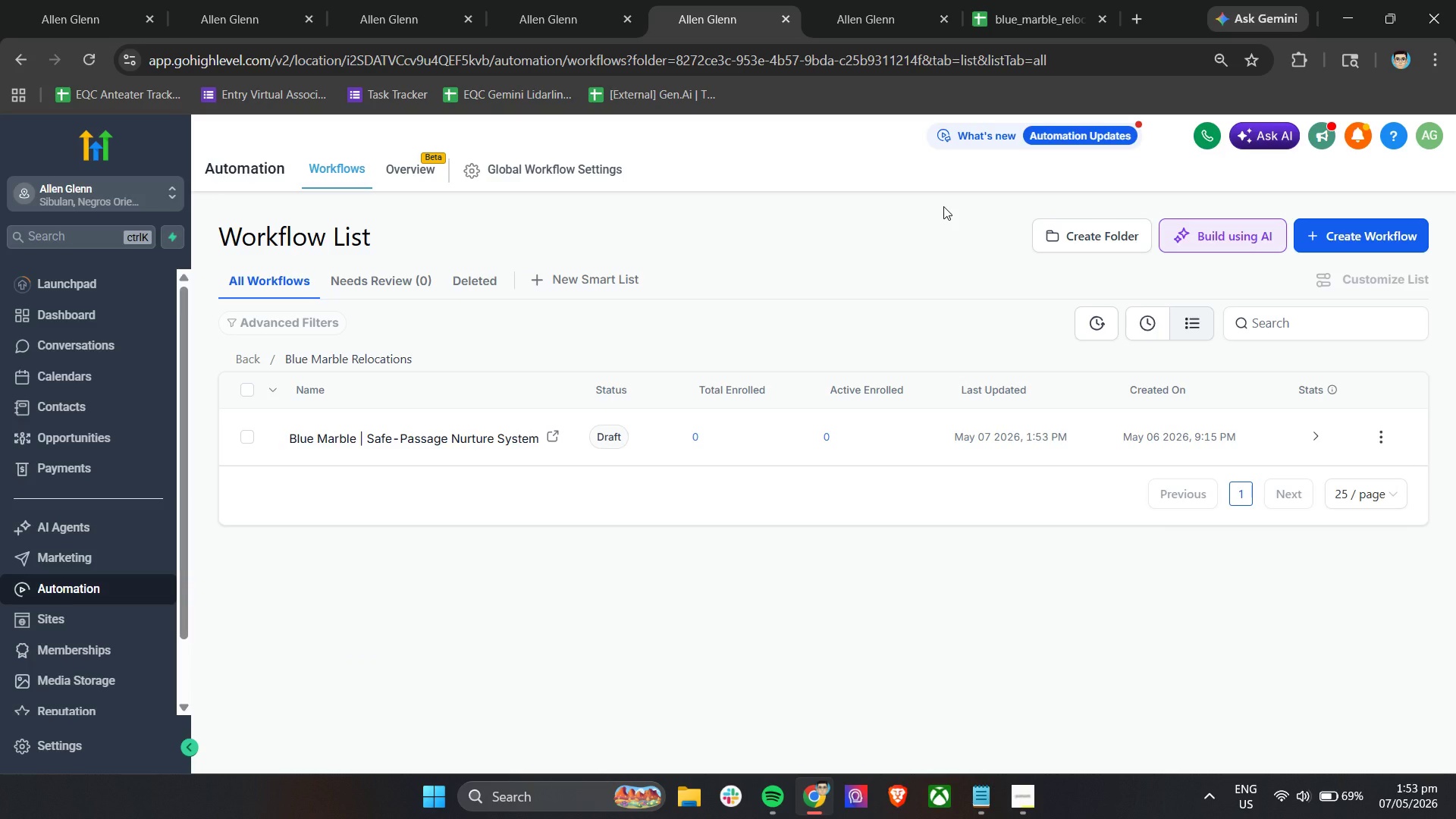 
left_click([1355, 242])
 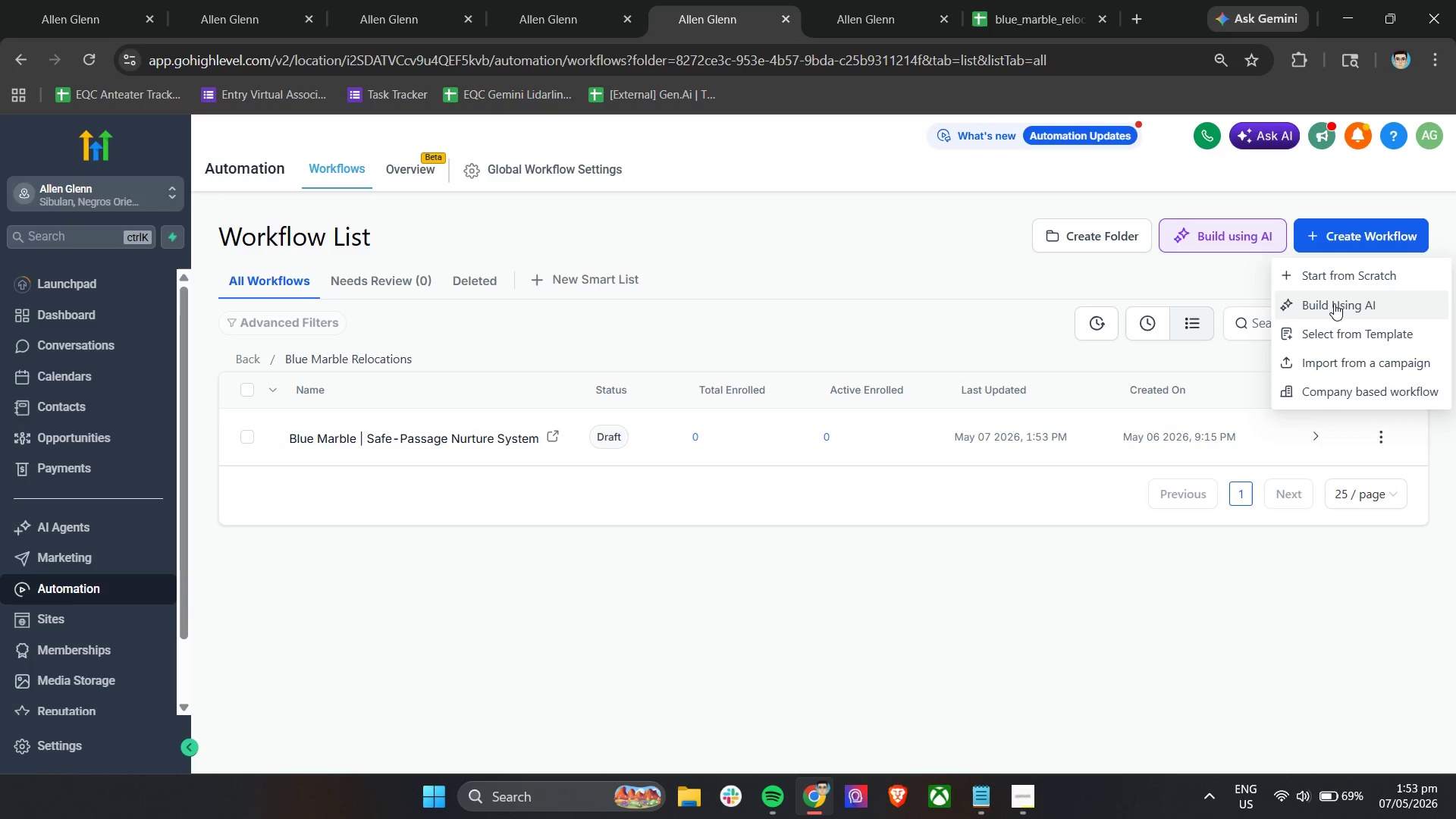 
left_click([1343, 278])
 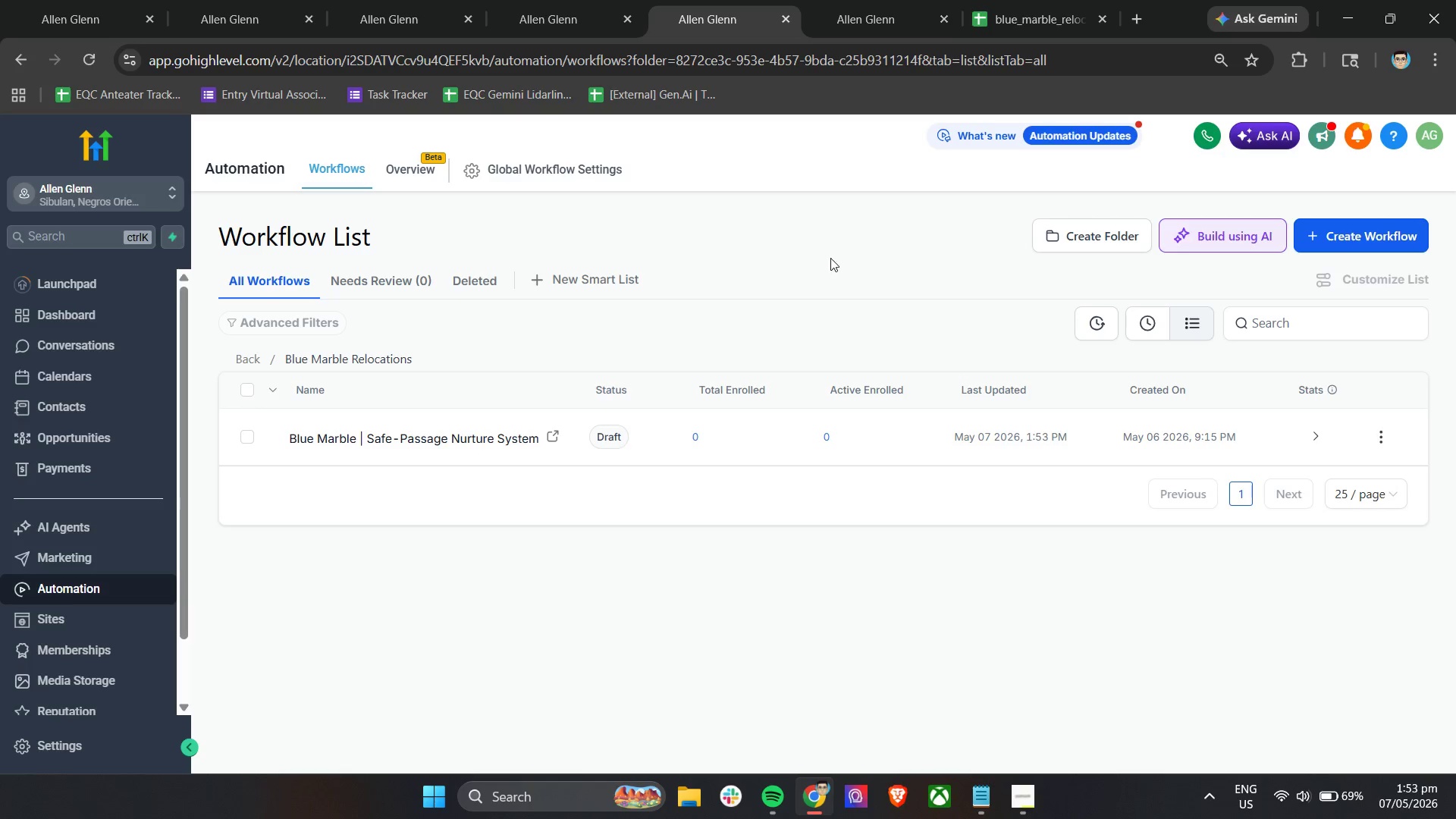 
mouse_move([625, 301])
 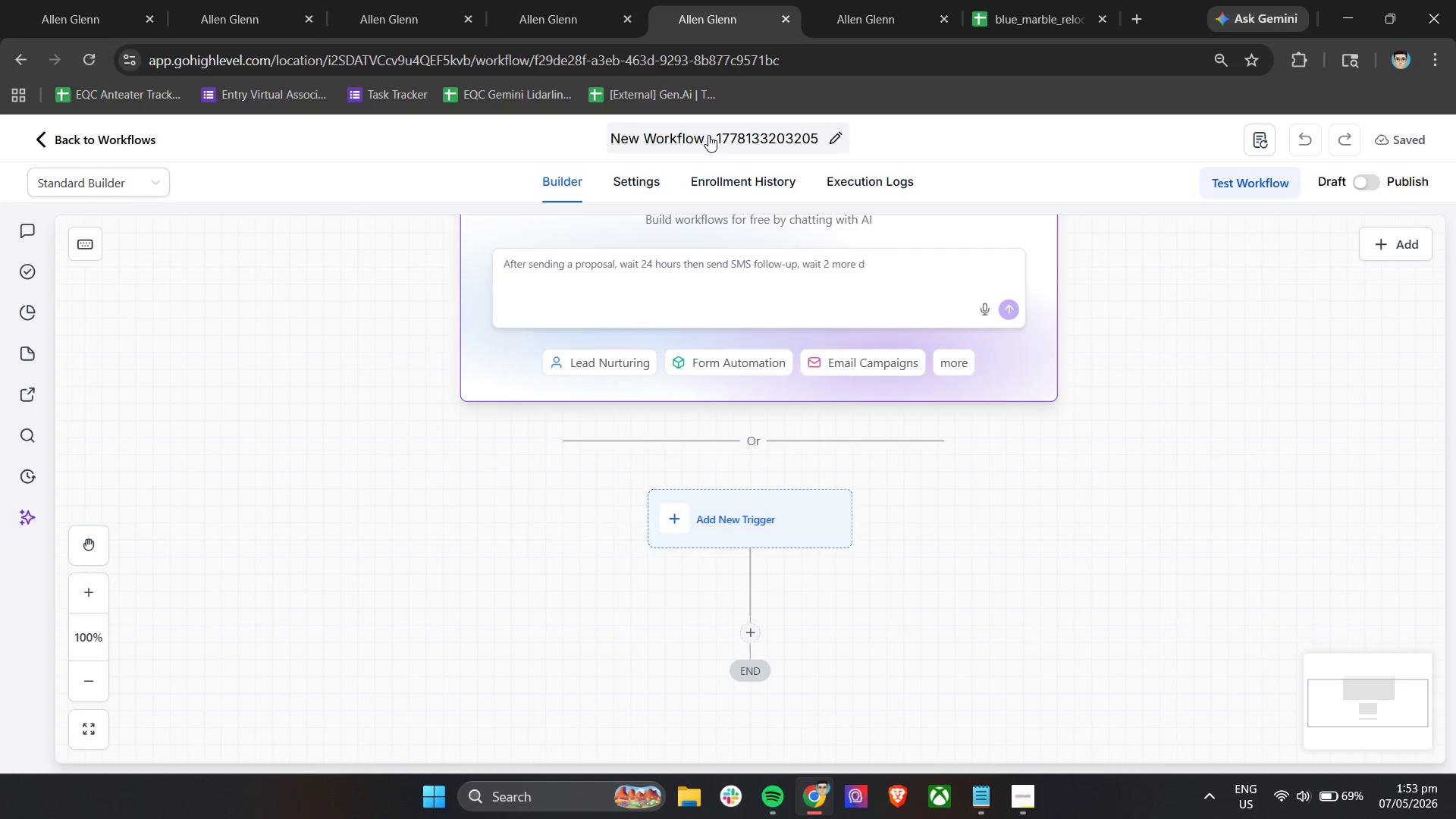 
double_click([708, 135])
 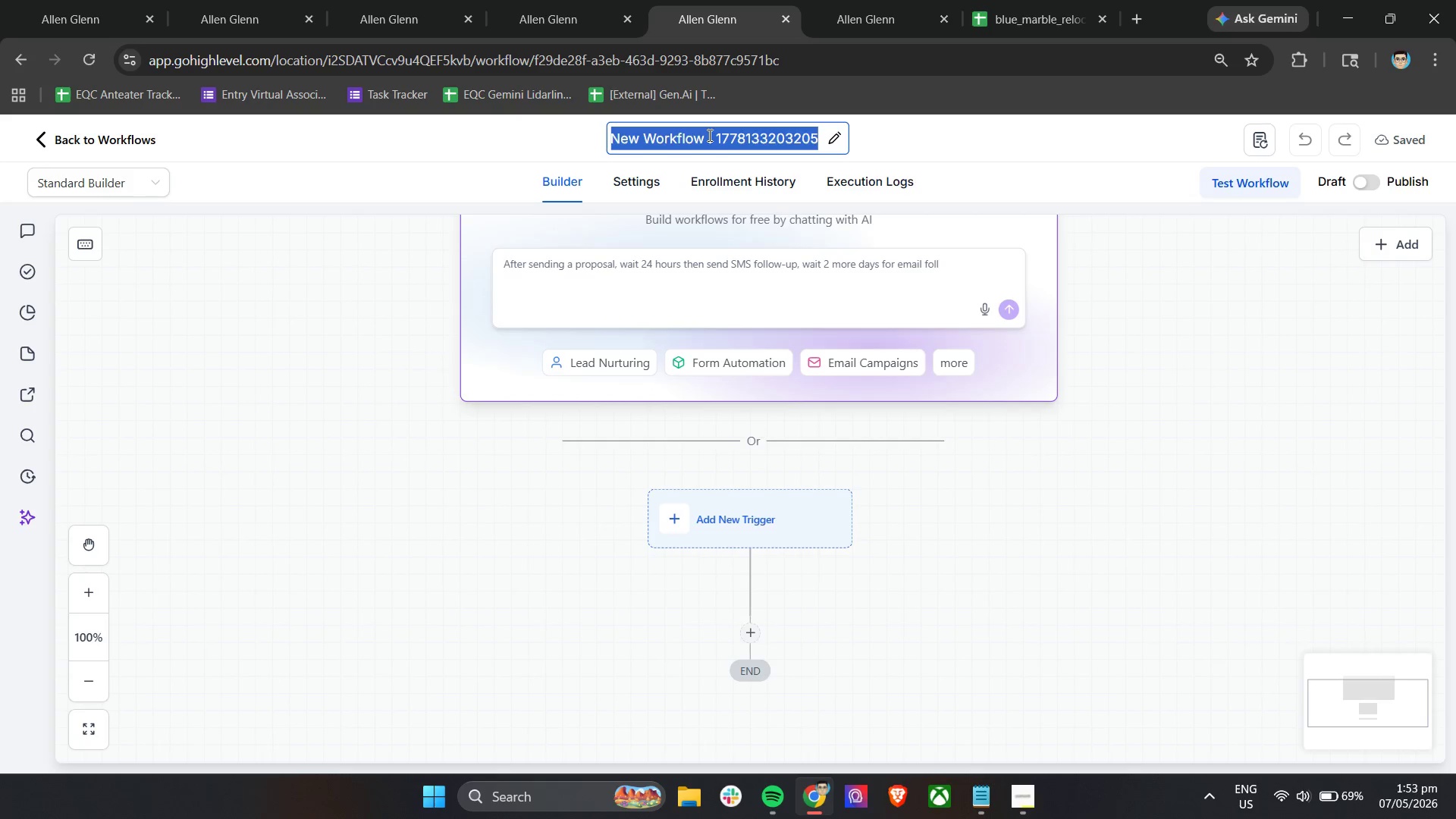 
type(Blue Marble | Stale Lead Monitor)
 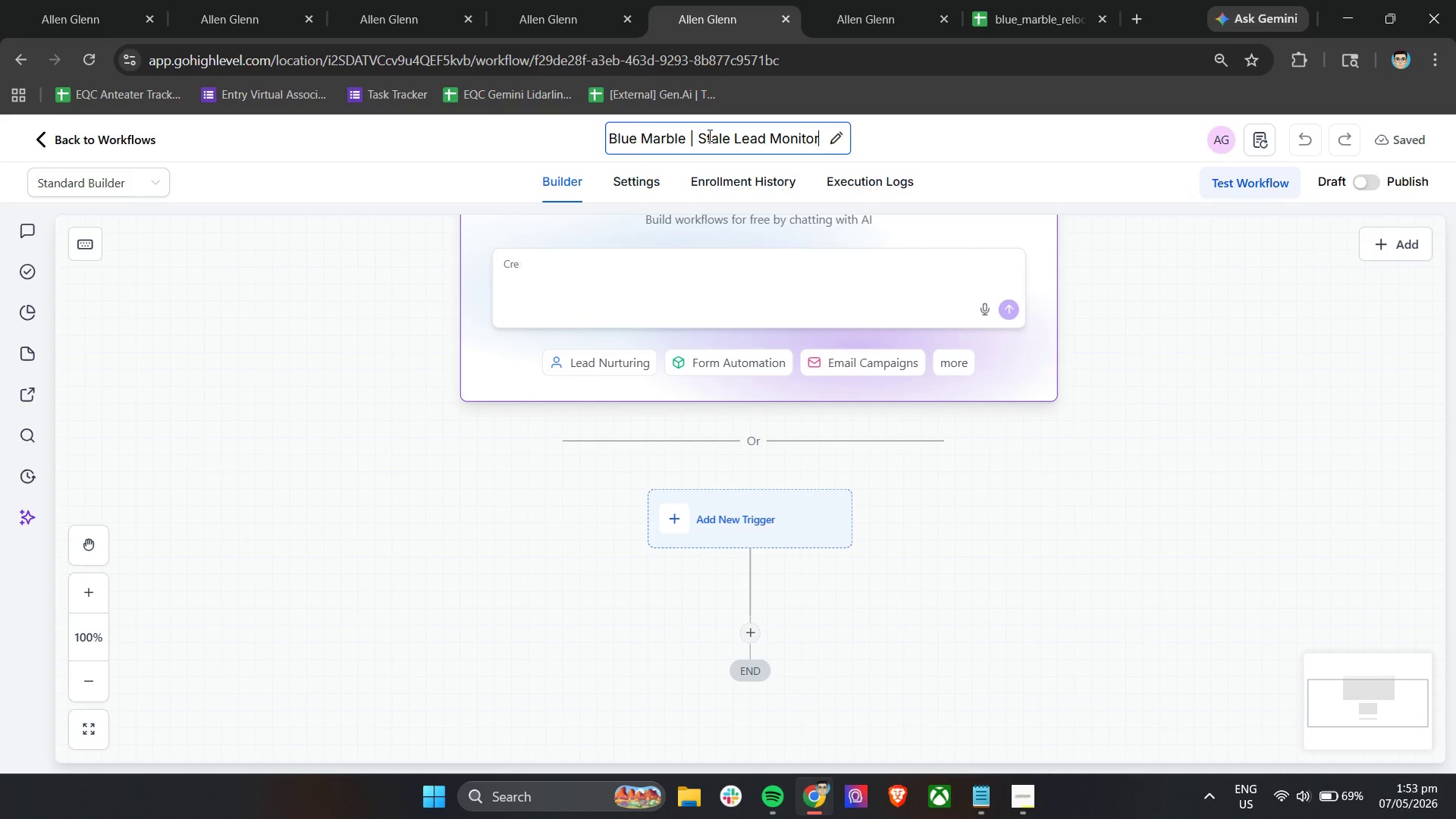 
left_click([440, 558])
 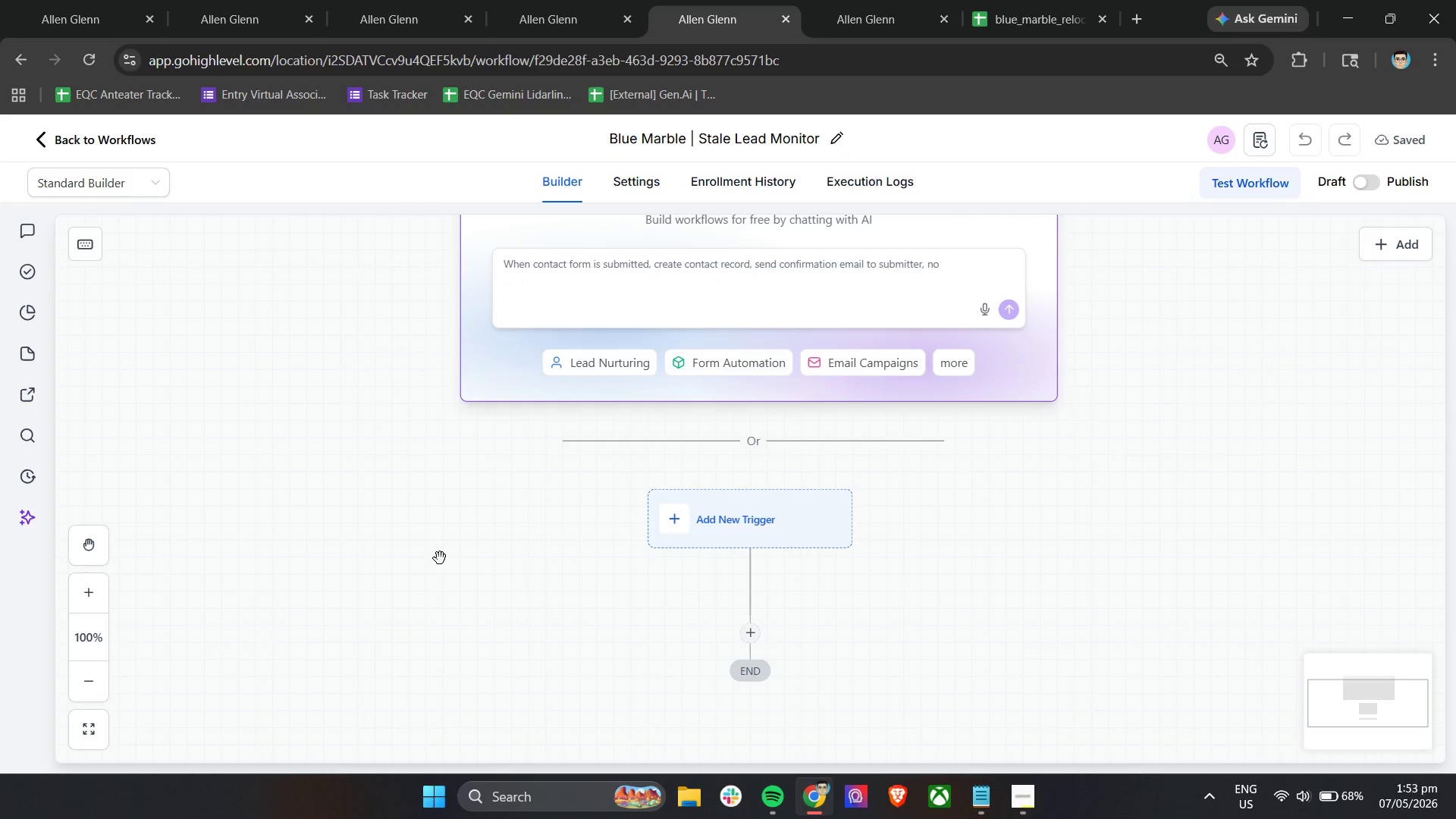 
wait(11.76)
 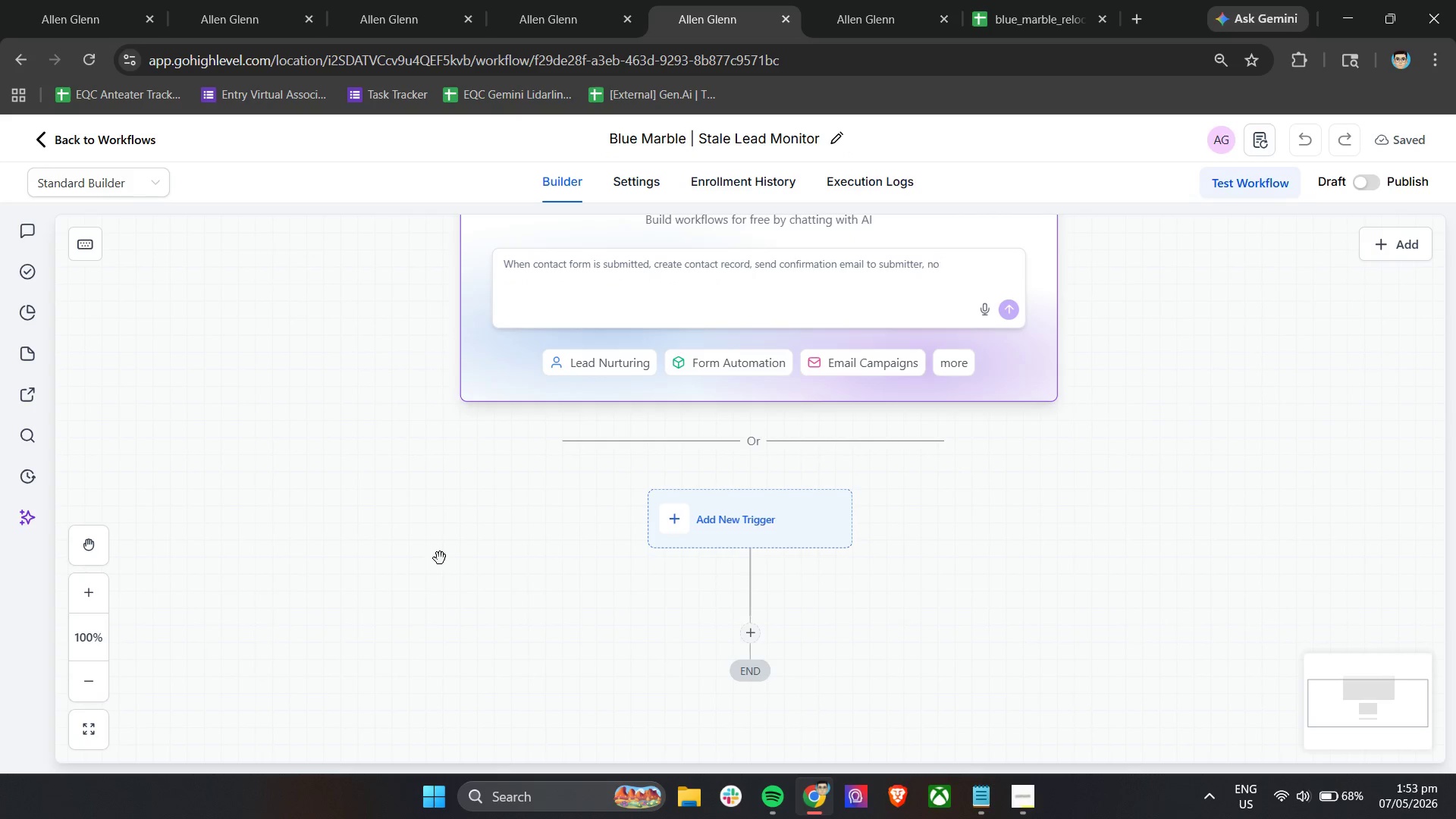 
left_click([701, 516])
 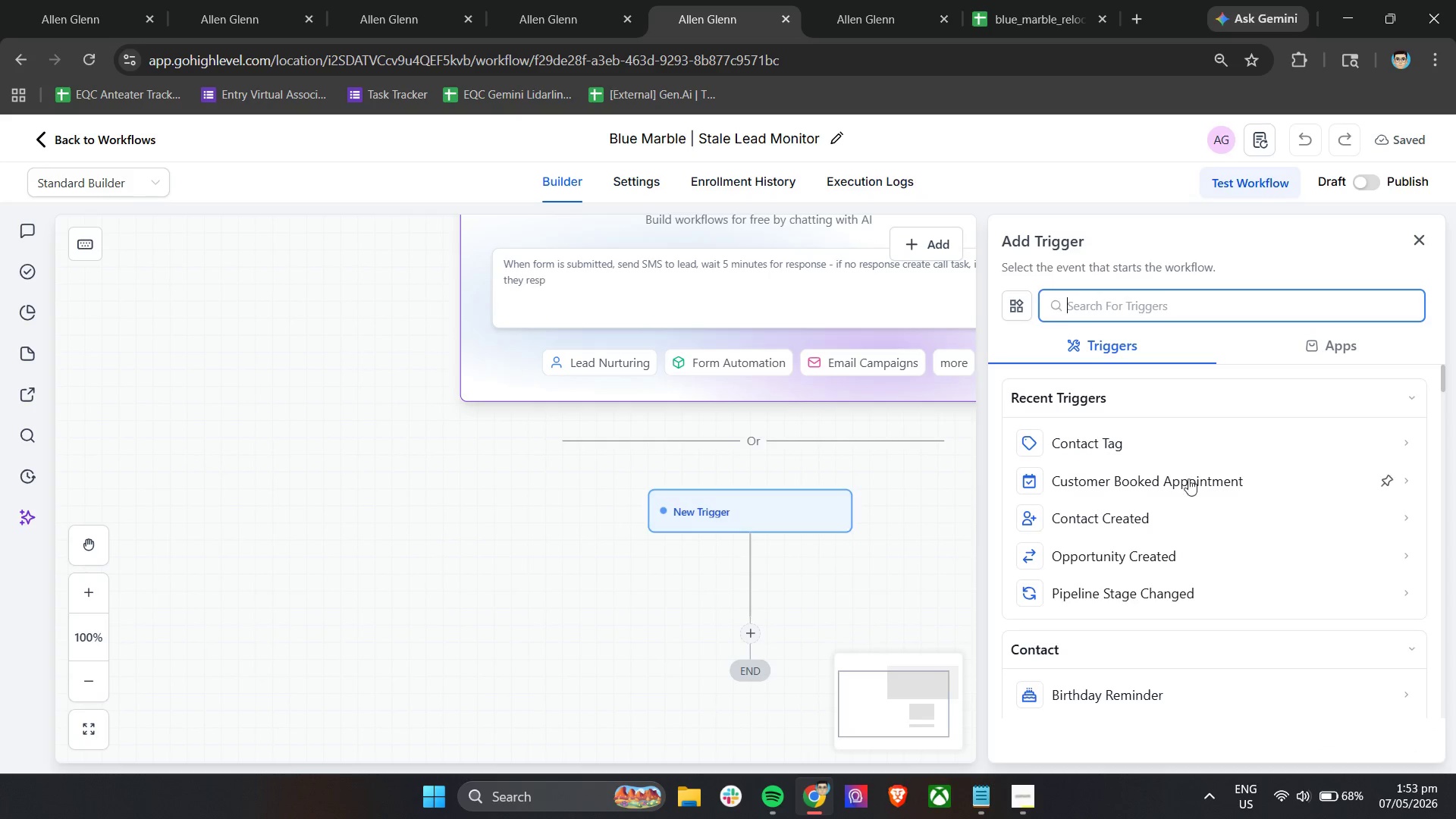 
scroll: coordinate [1198, 476], scroll_direction: down, amount: 5.0
 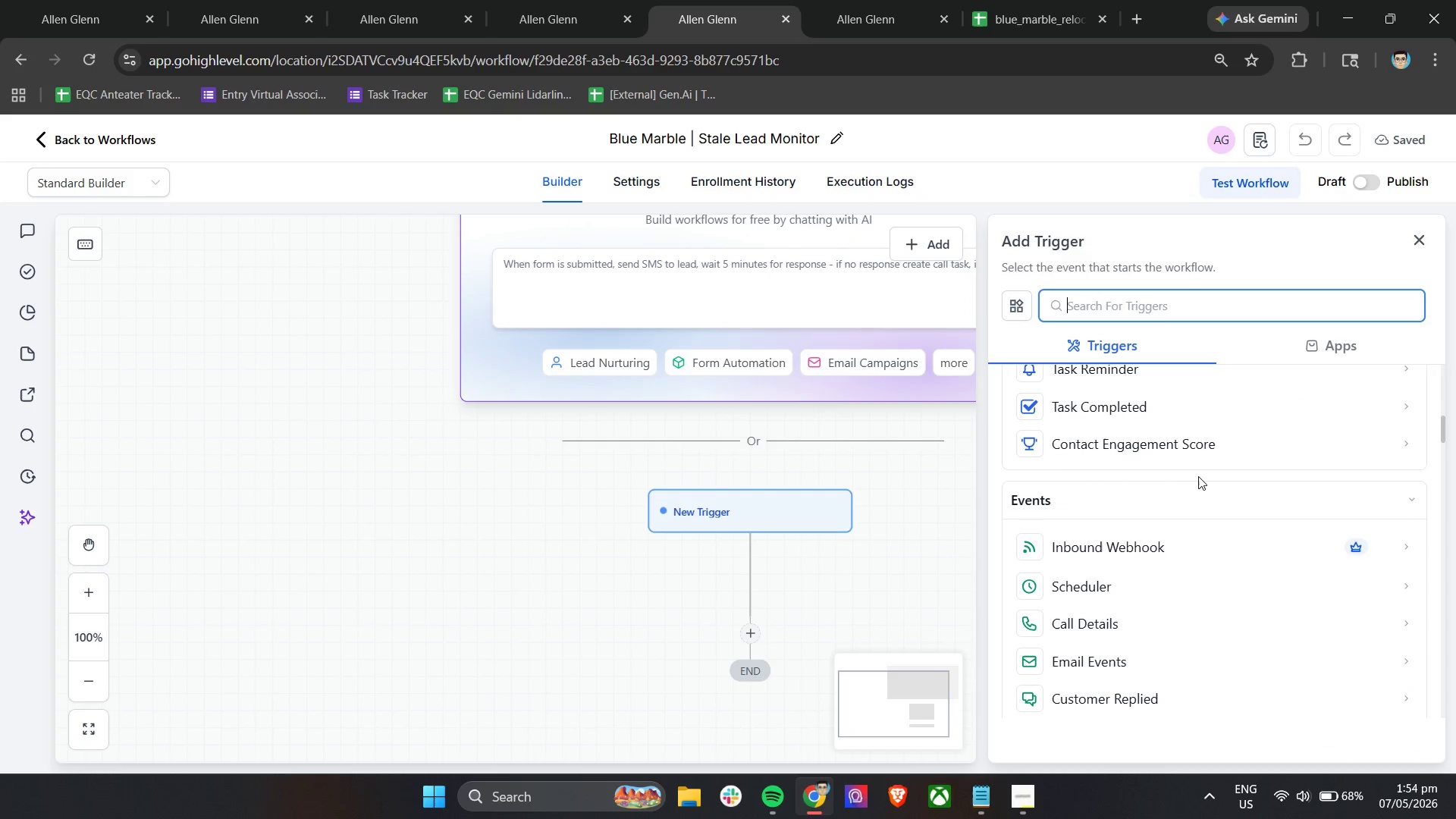 
scroll: coordinate [1207, 560], scroll_direction: up, amount: 7.0
 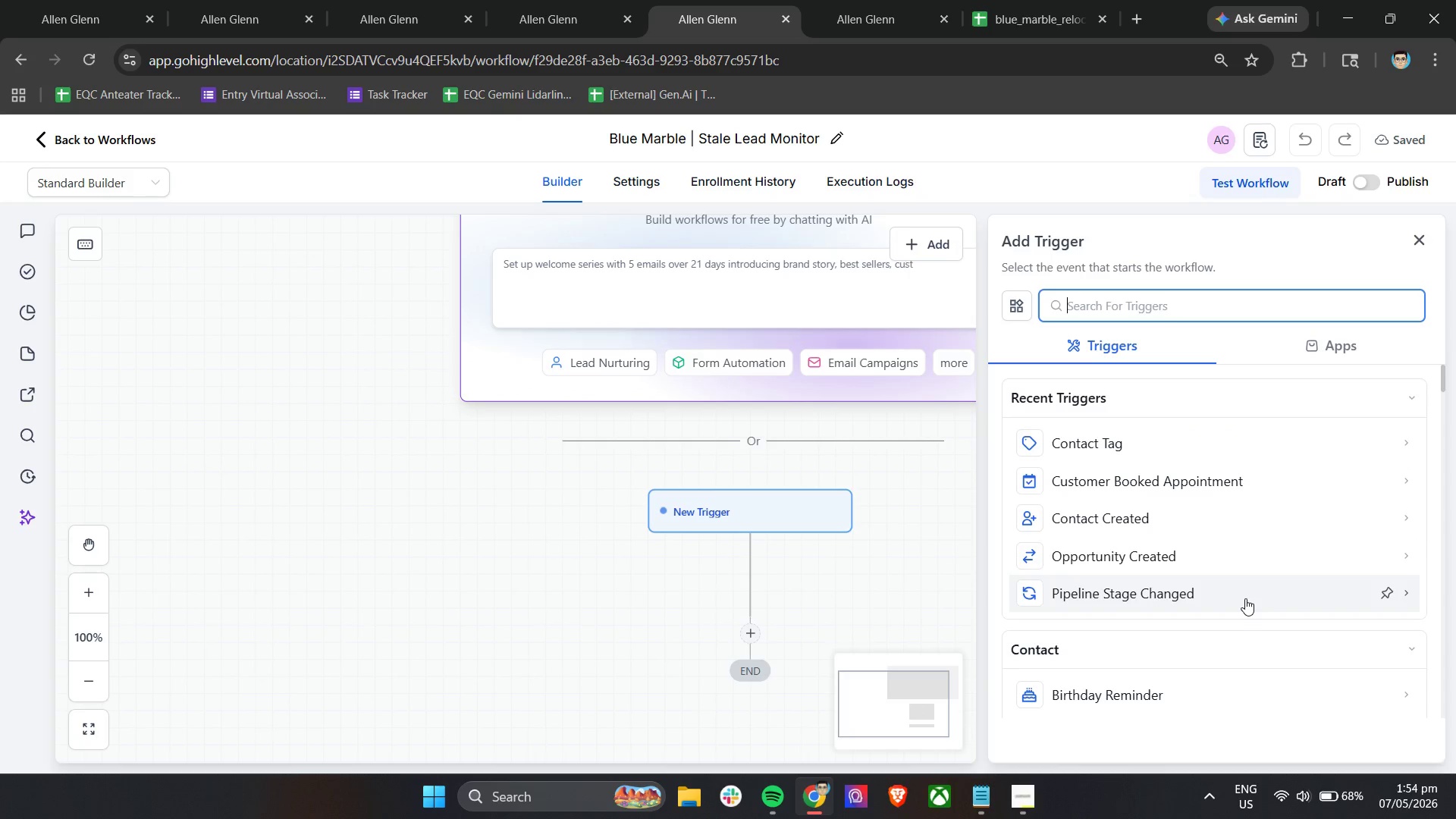 
left_click([1245, 598])
 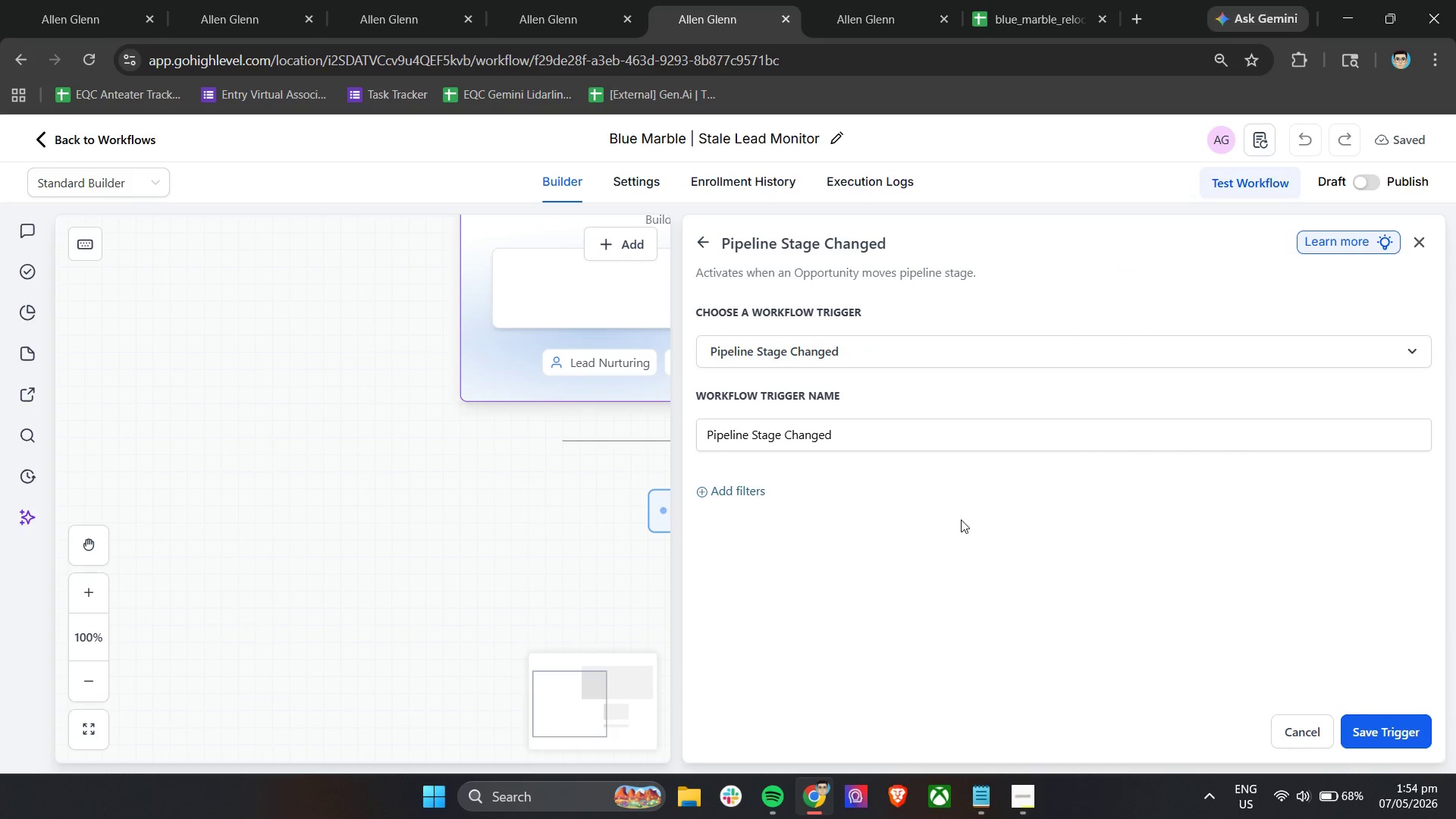 
wait(6.06)
 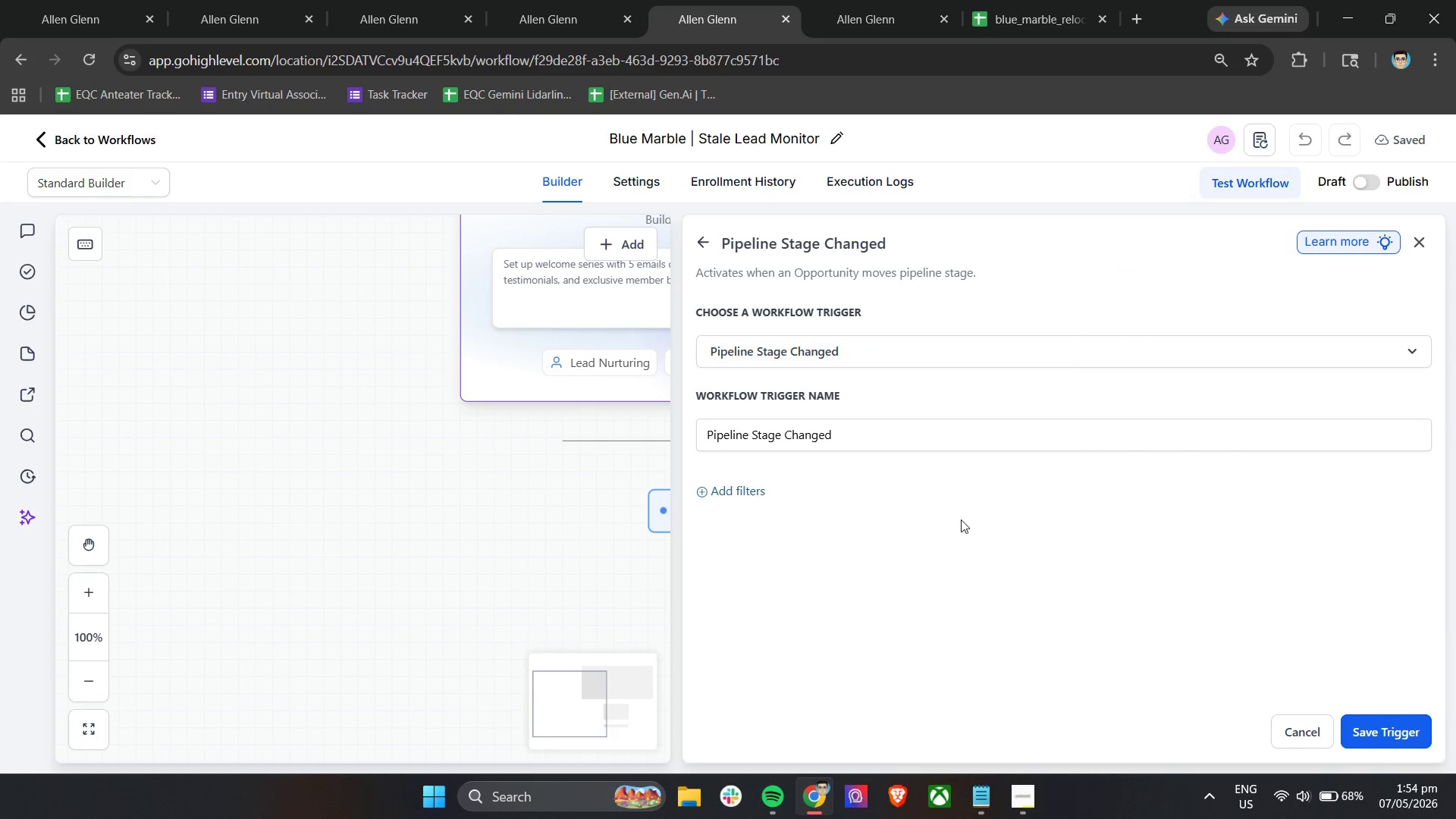 
left_click([745, 497])
 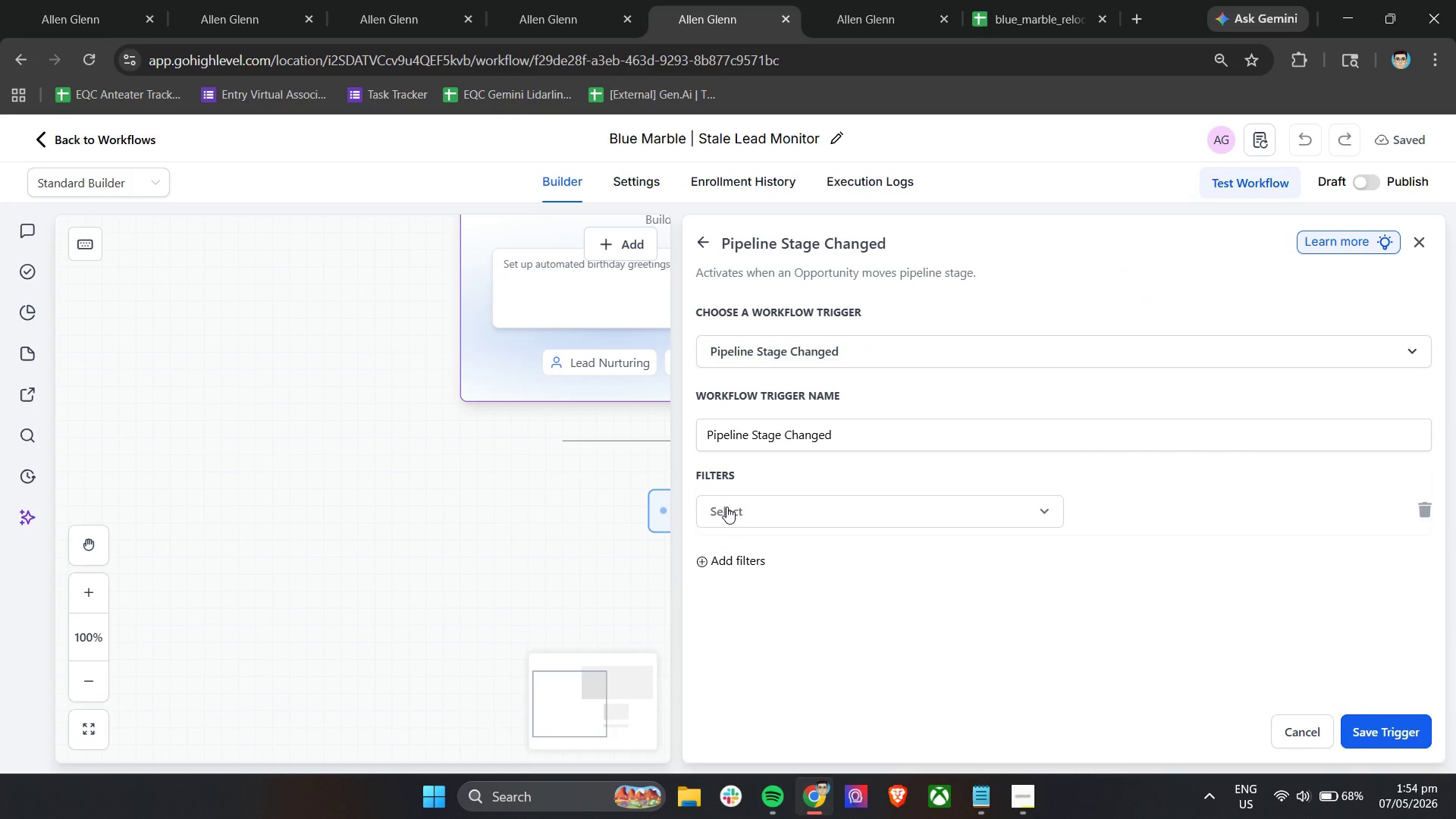 
left_click([742, 513])
 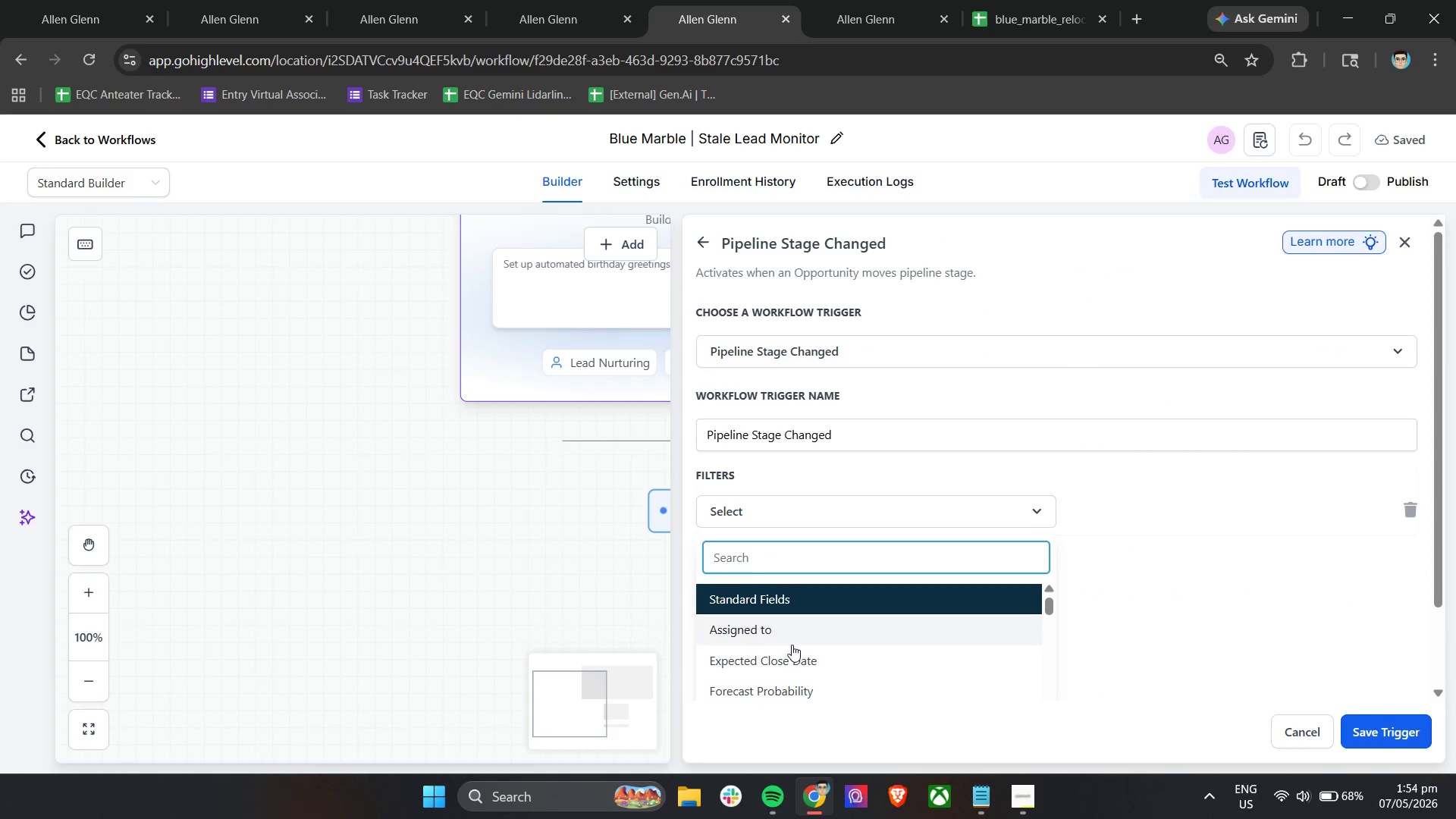 
scroll: coordinate [818, 645], scroll_direction: down, amount: 1.0
 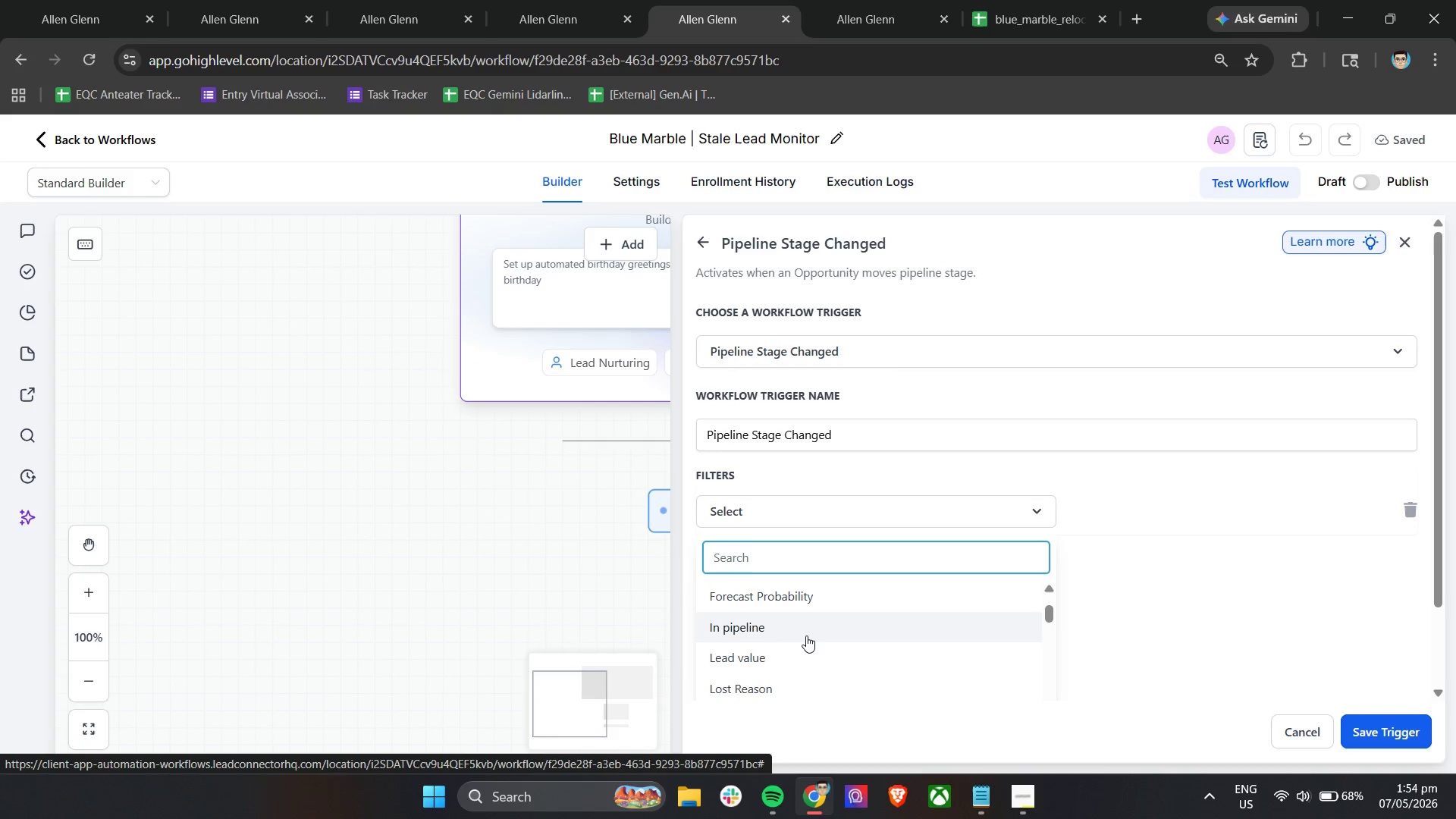 
left_click([805, 635])
 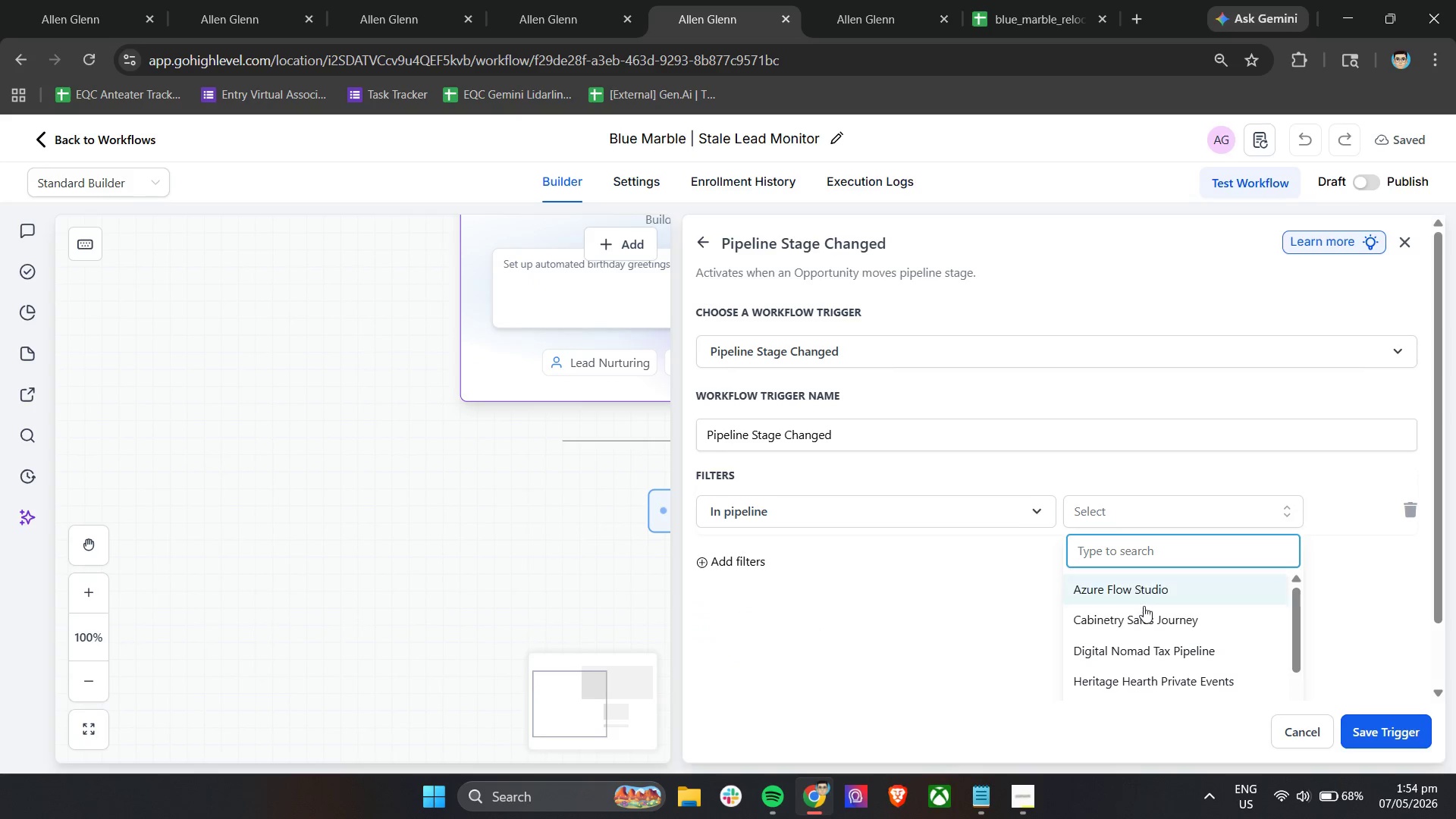 
scroll: coordinate [1175, 657], scroll_direction: down, amount: 1.0
 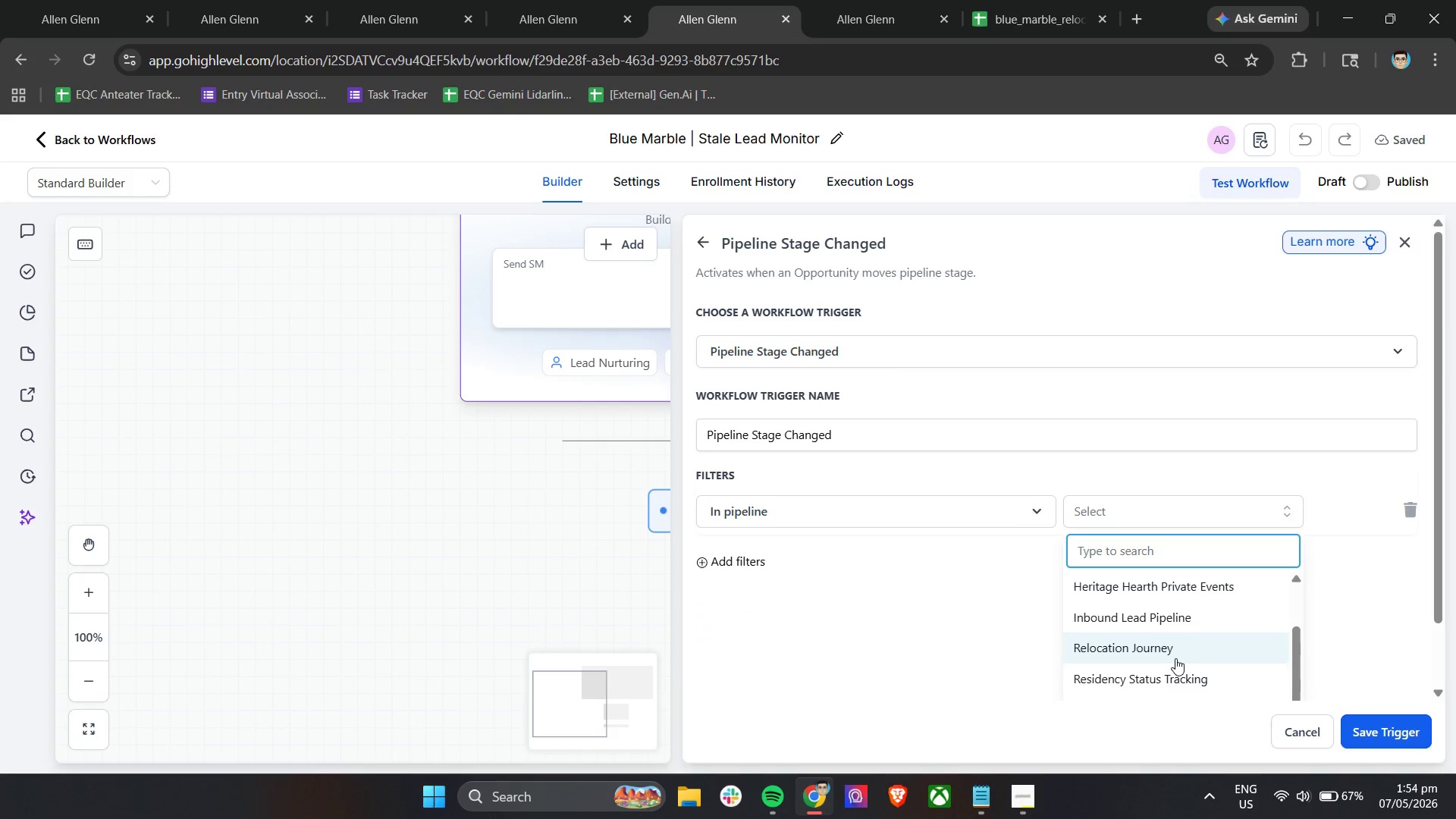 
left_click([1175, 654])
 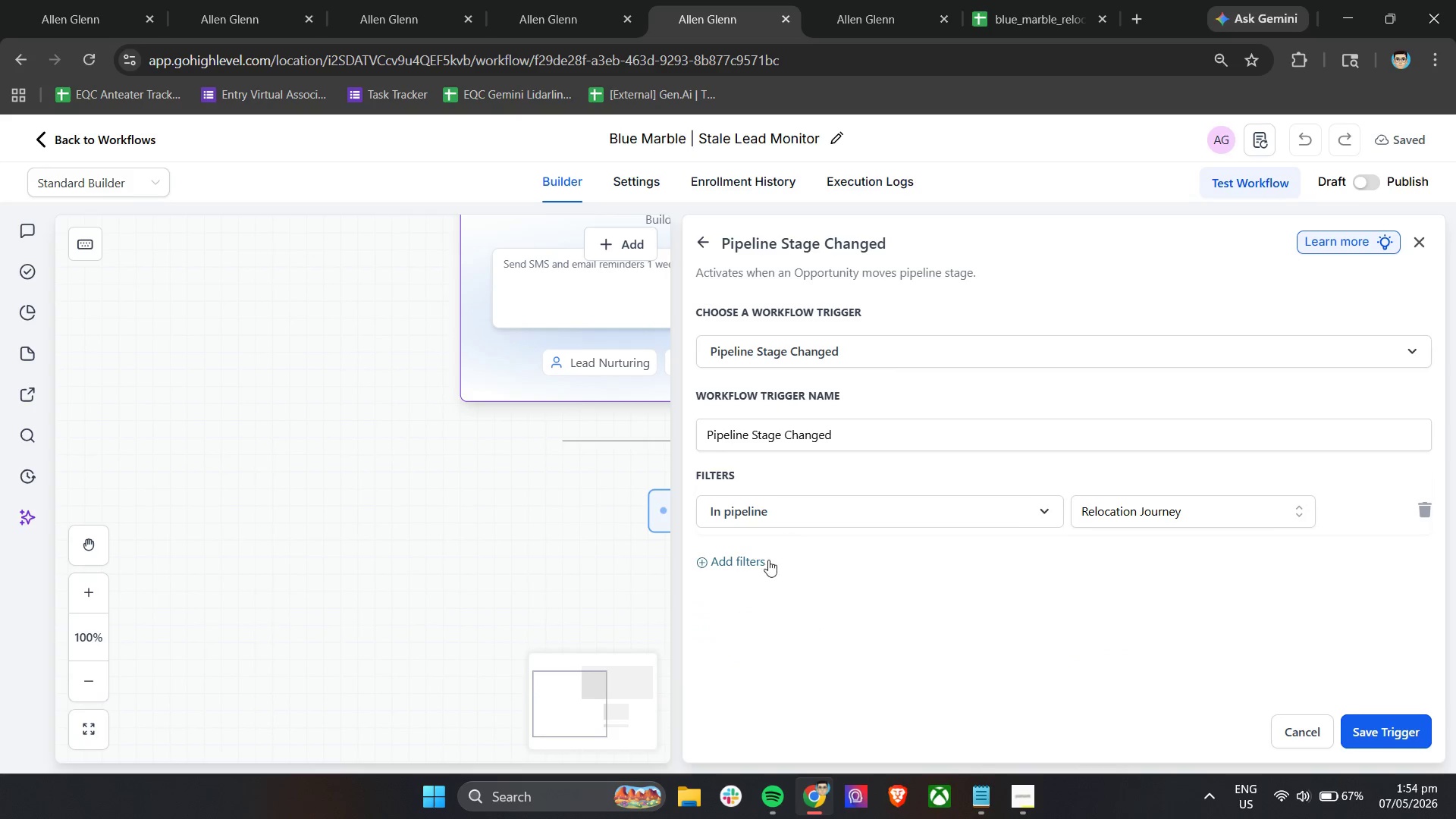 
left_click([751, 556])
 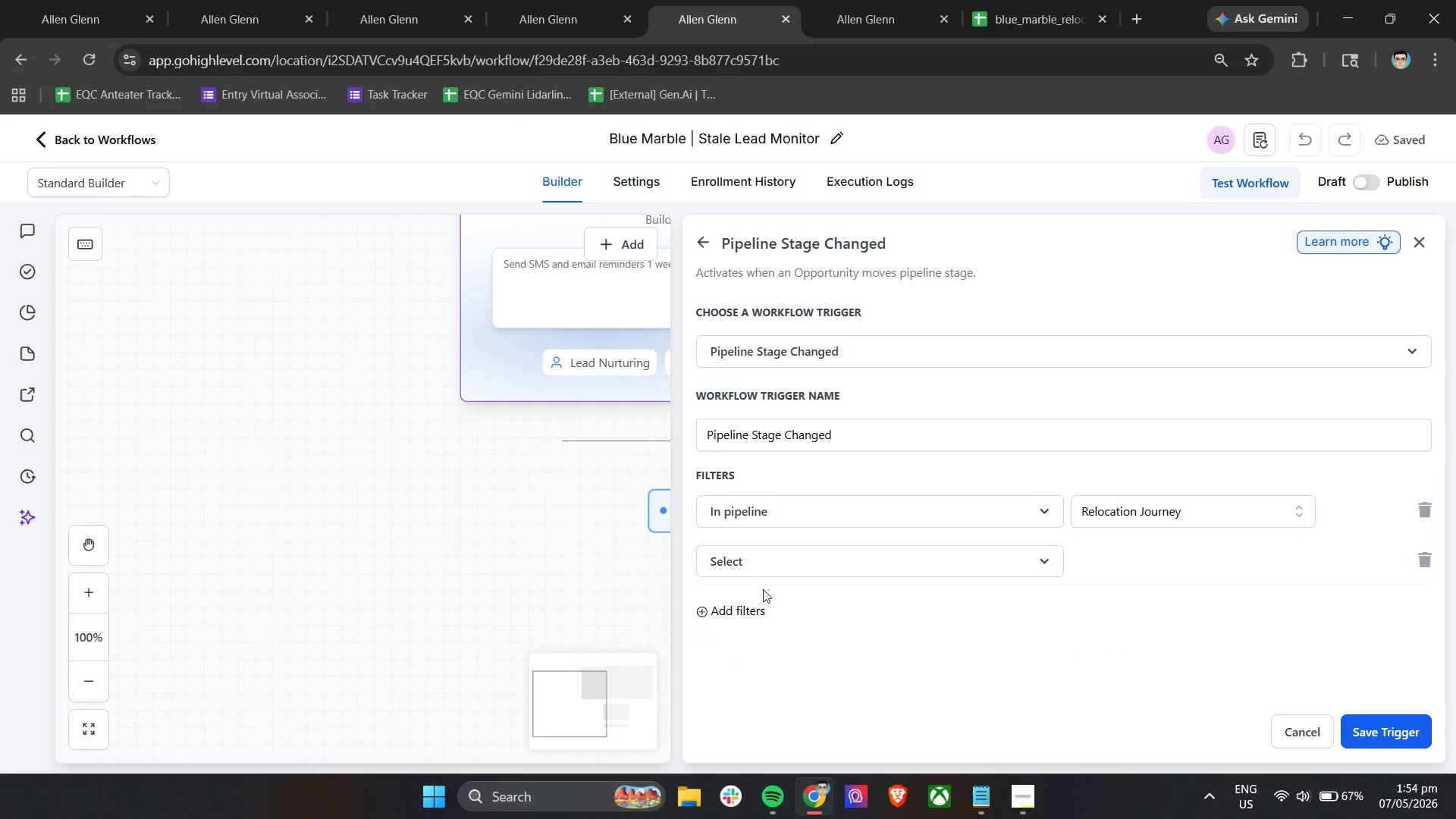 
left_click([768, 572])
 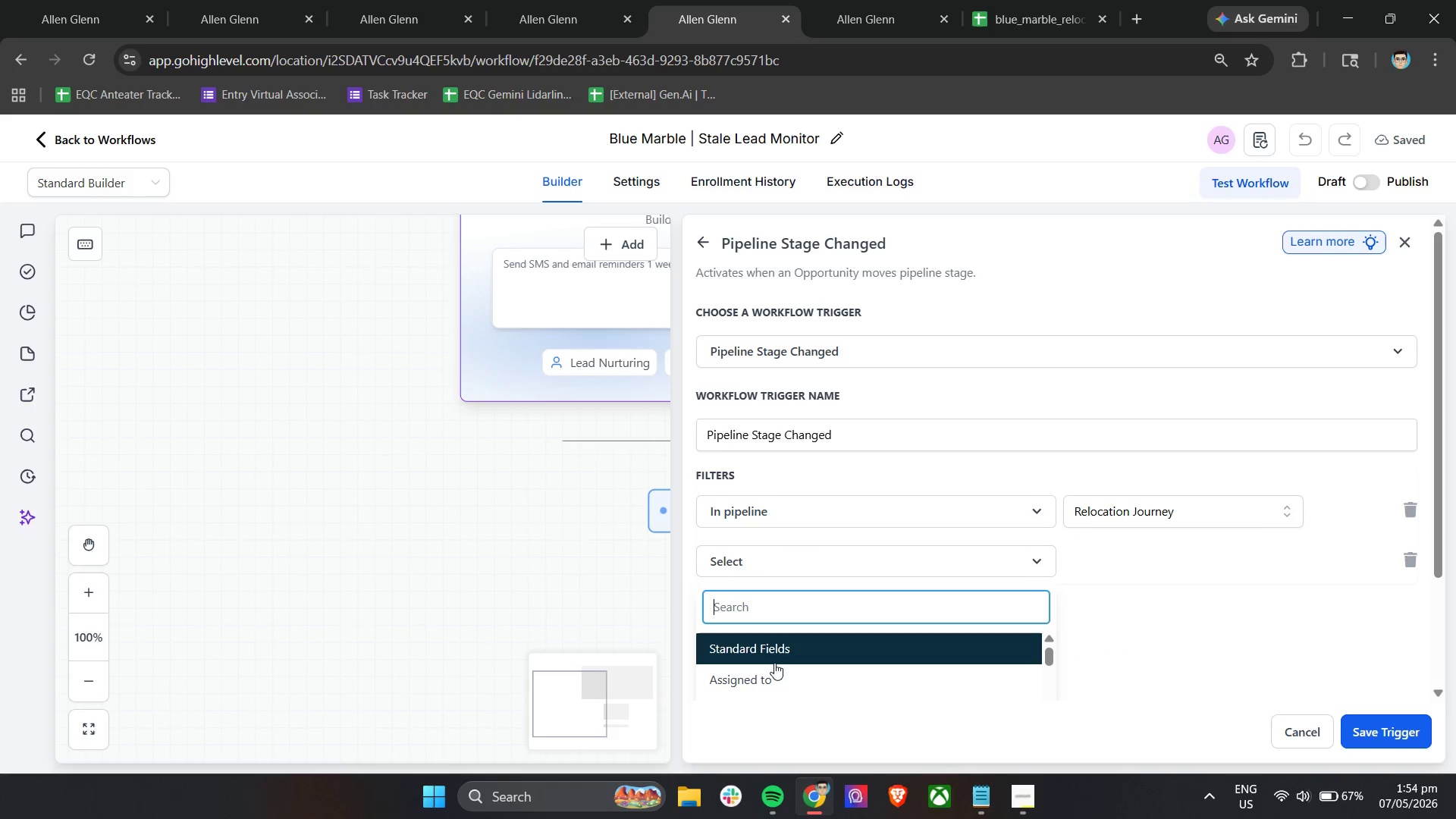 
scroll: coordinate [783, 670], scroll_direction: down, amount: 2.0
 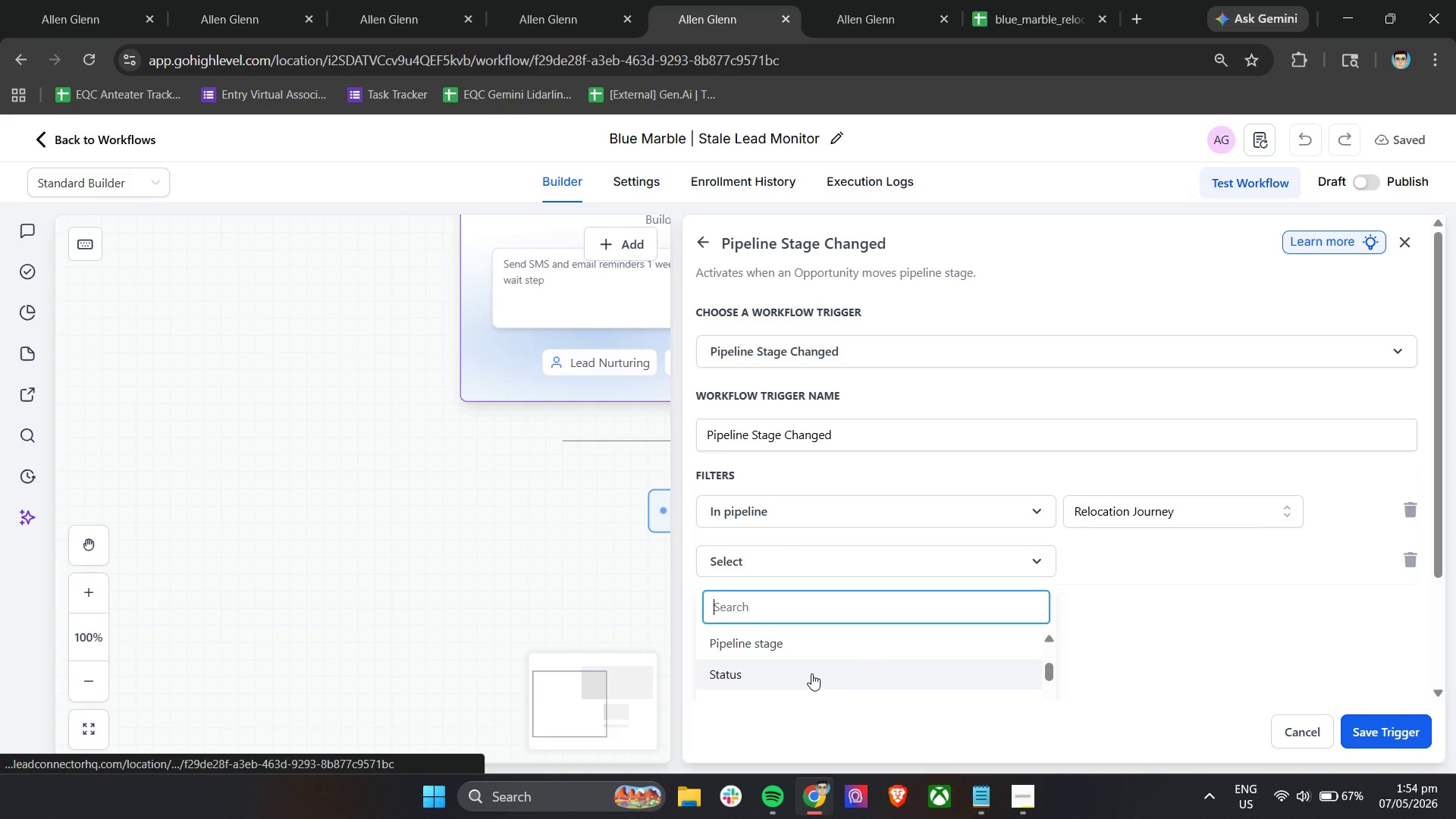 
scroll: coordinate [890, 678], scroll_direction: none, amount: 0.0
 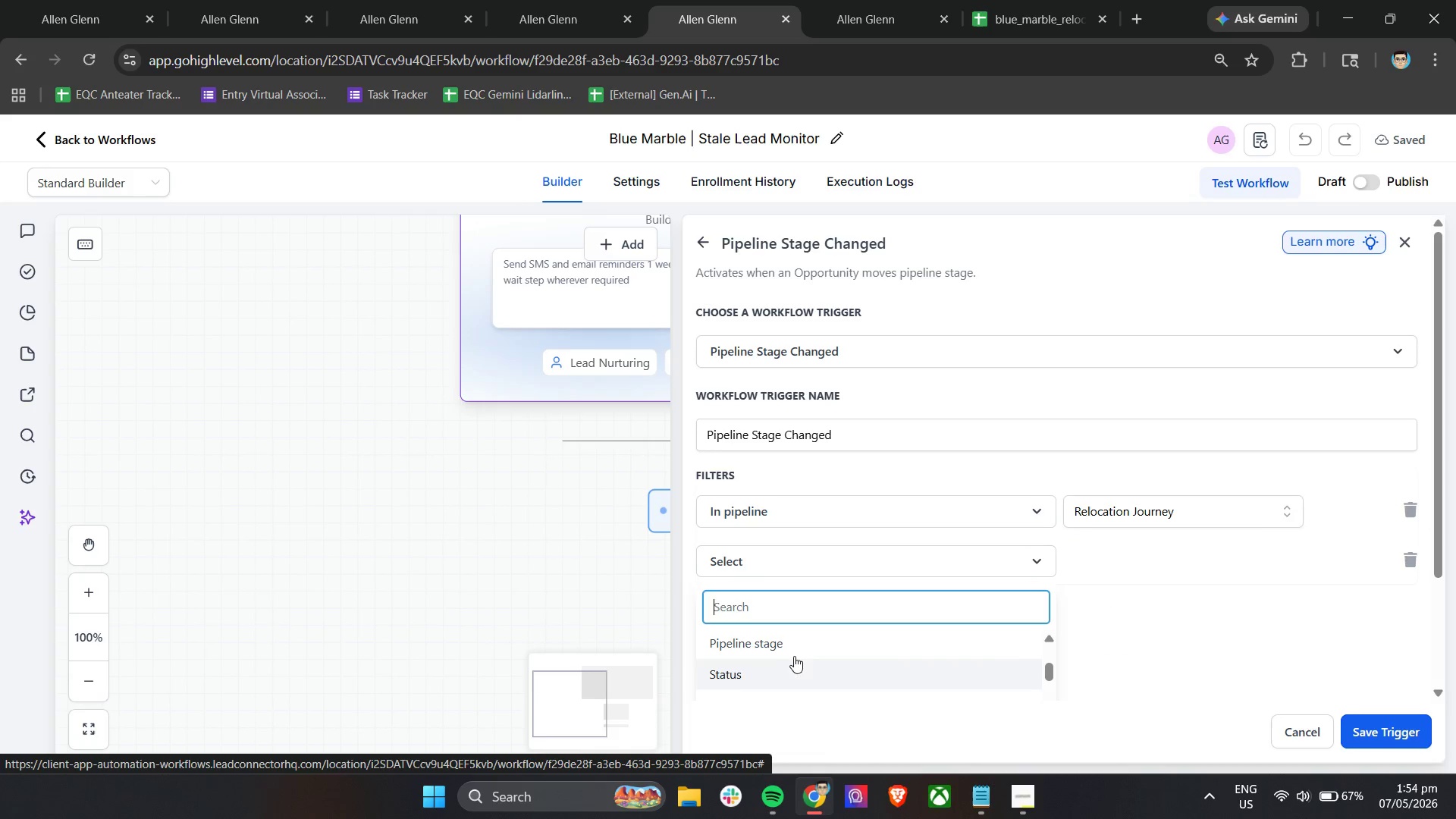 
left_click([794, 648])
 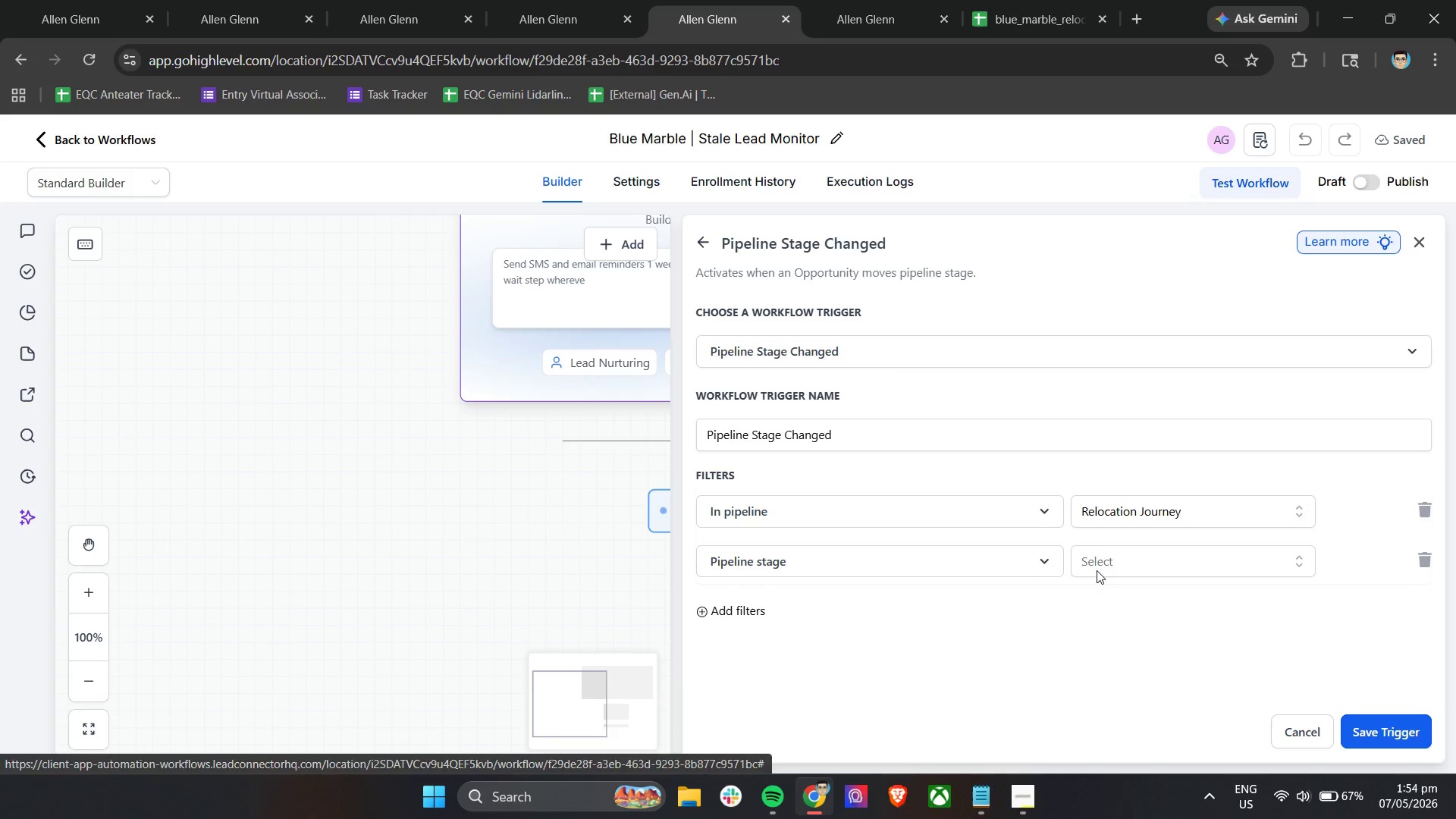 
left_click([1114, 552])
 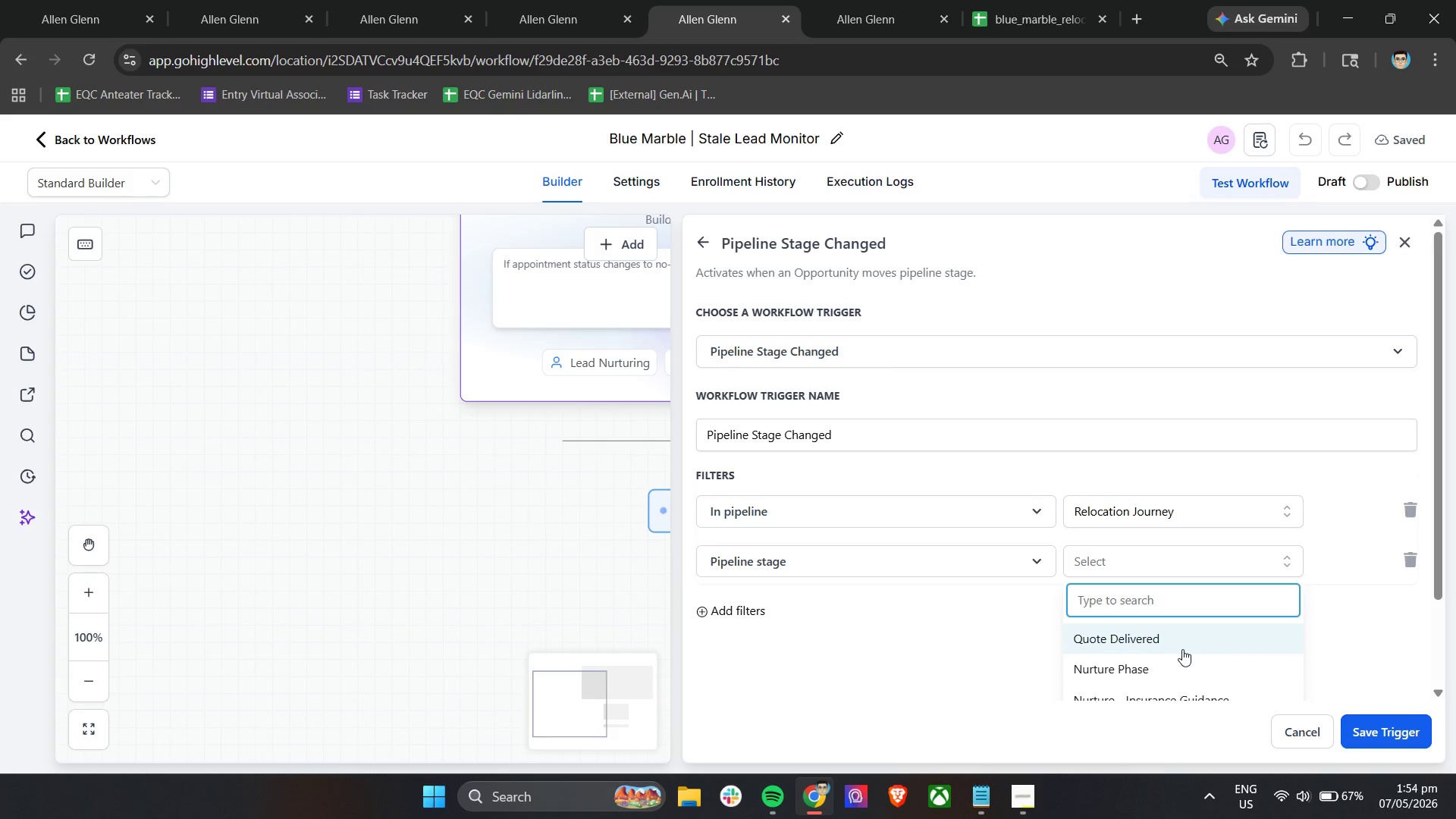 
left_click([1187, 670])
 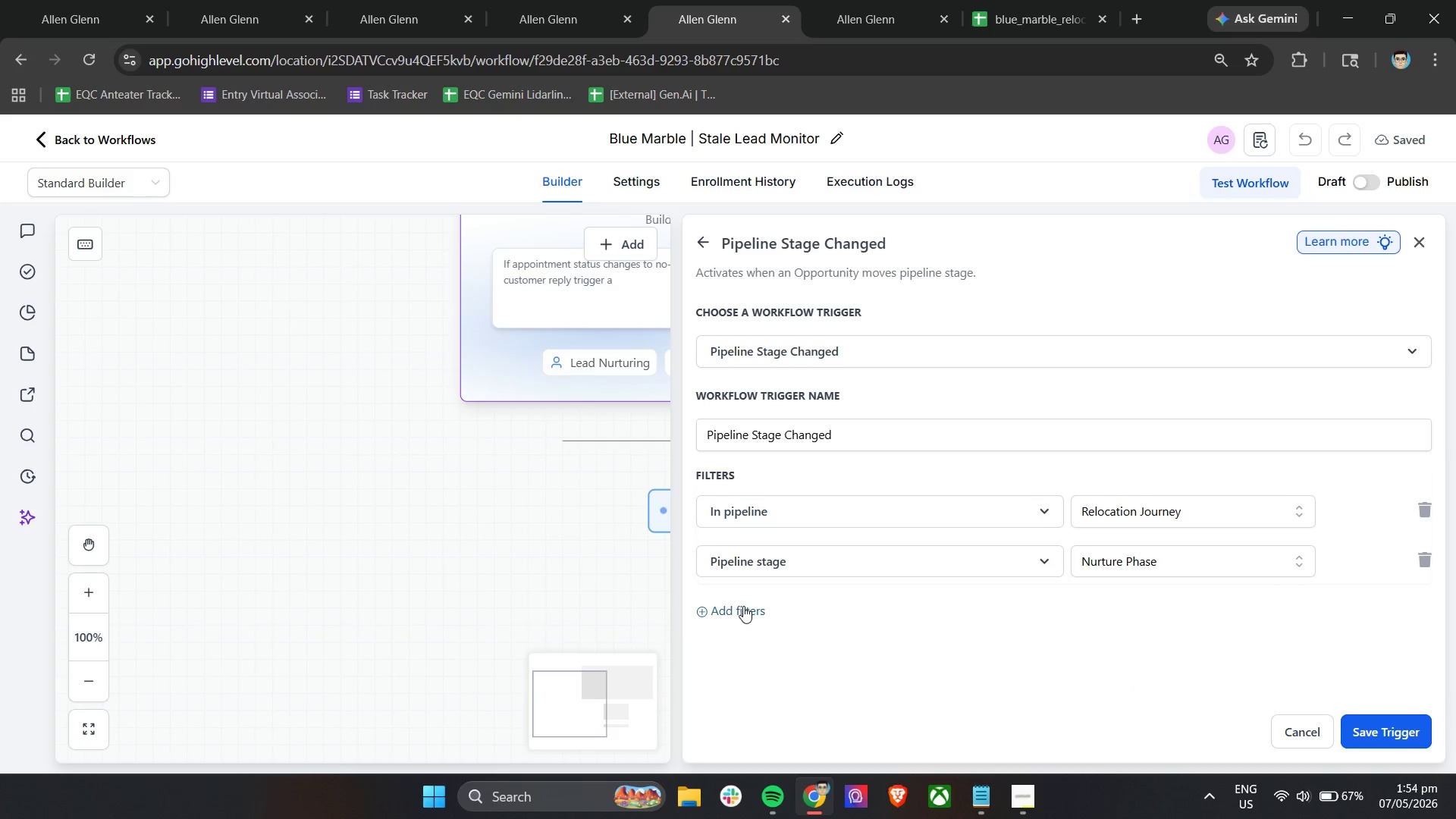 
scroll: coordinate [1039, 443], scroll_direction: down, amount: 3.0
 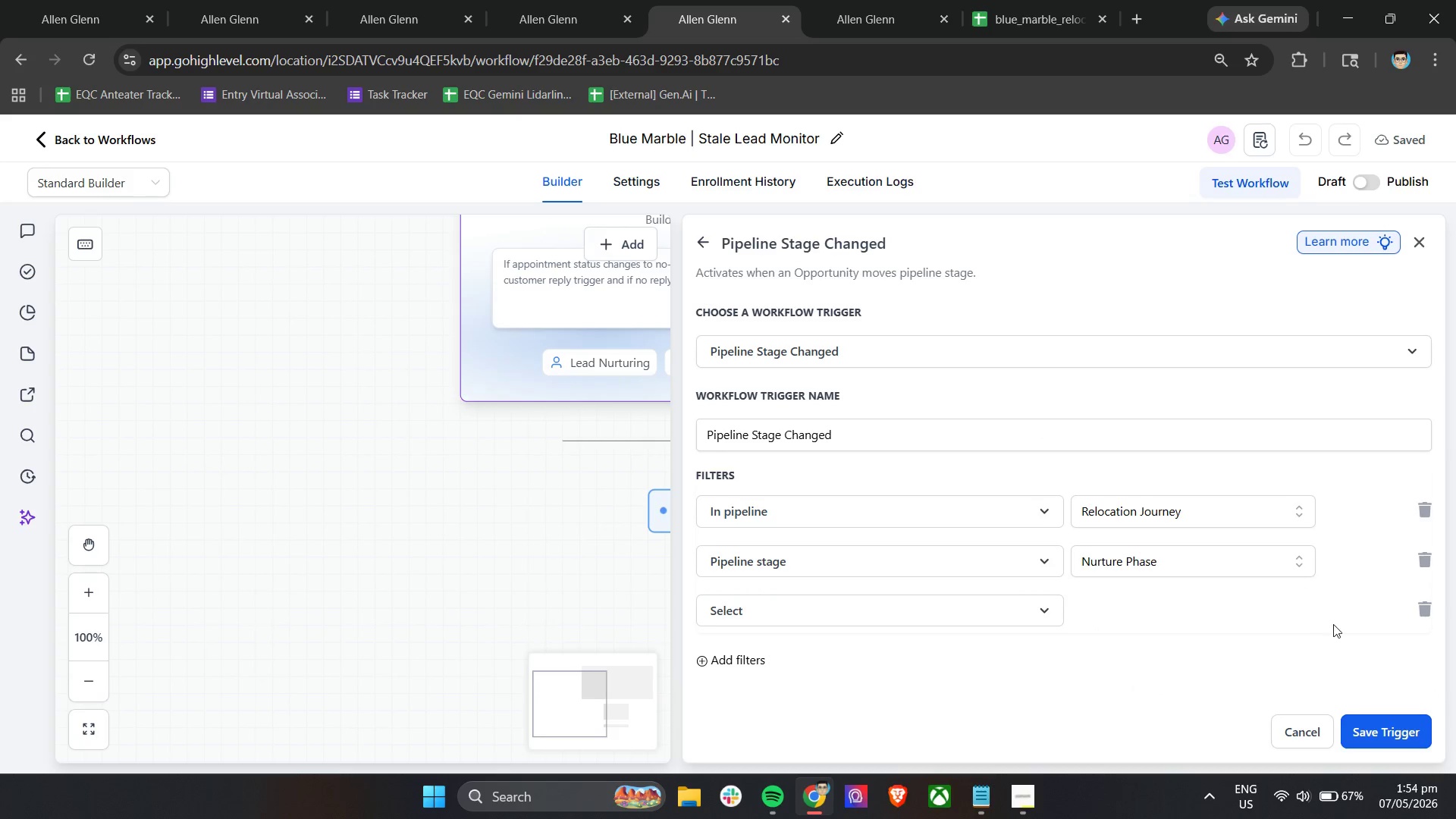 
left_click([991, 611])
 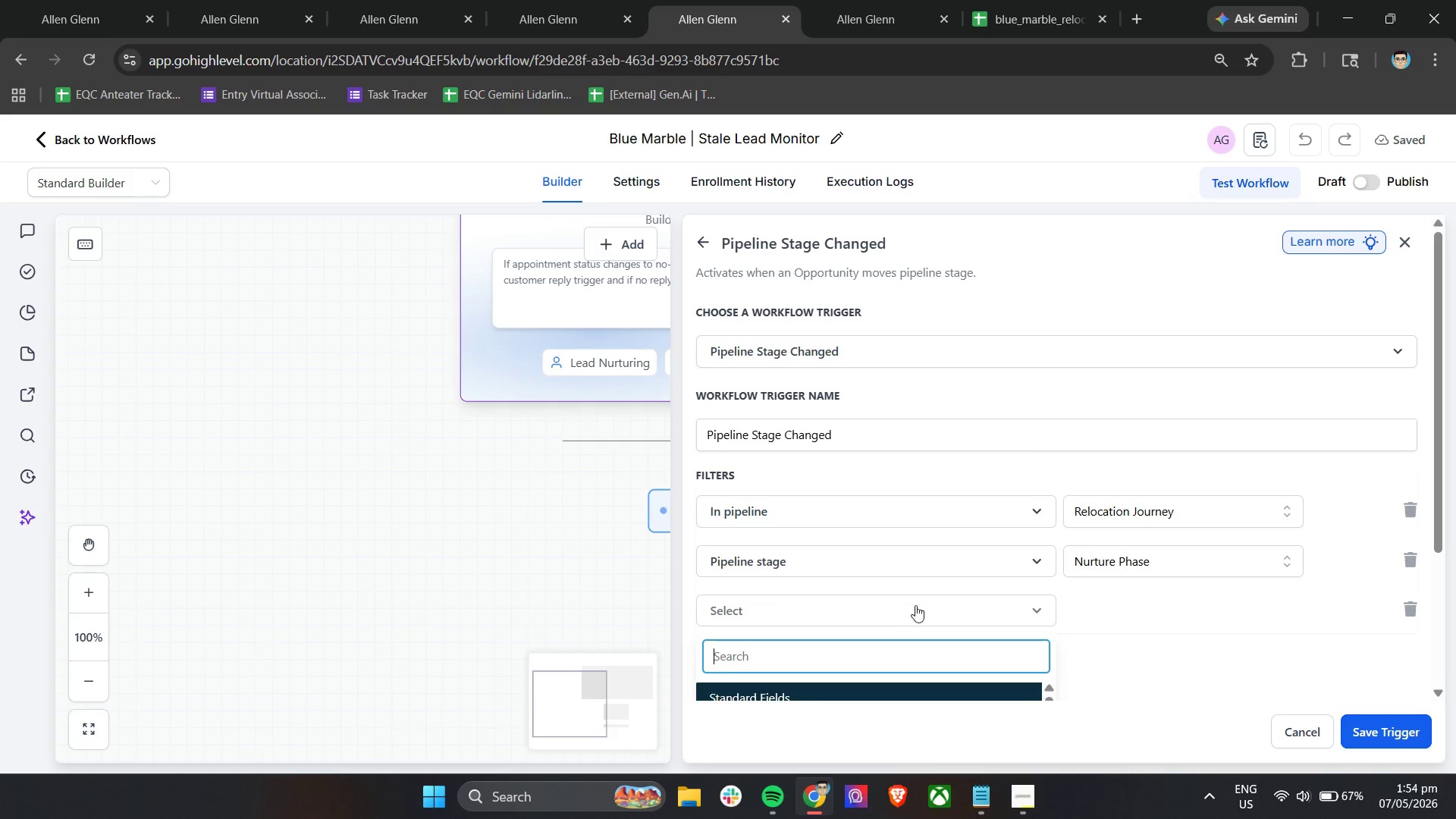 
scroll: coordinate [934, 595], scroll_direction: down, amount: 5.0
 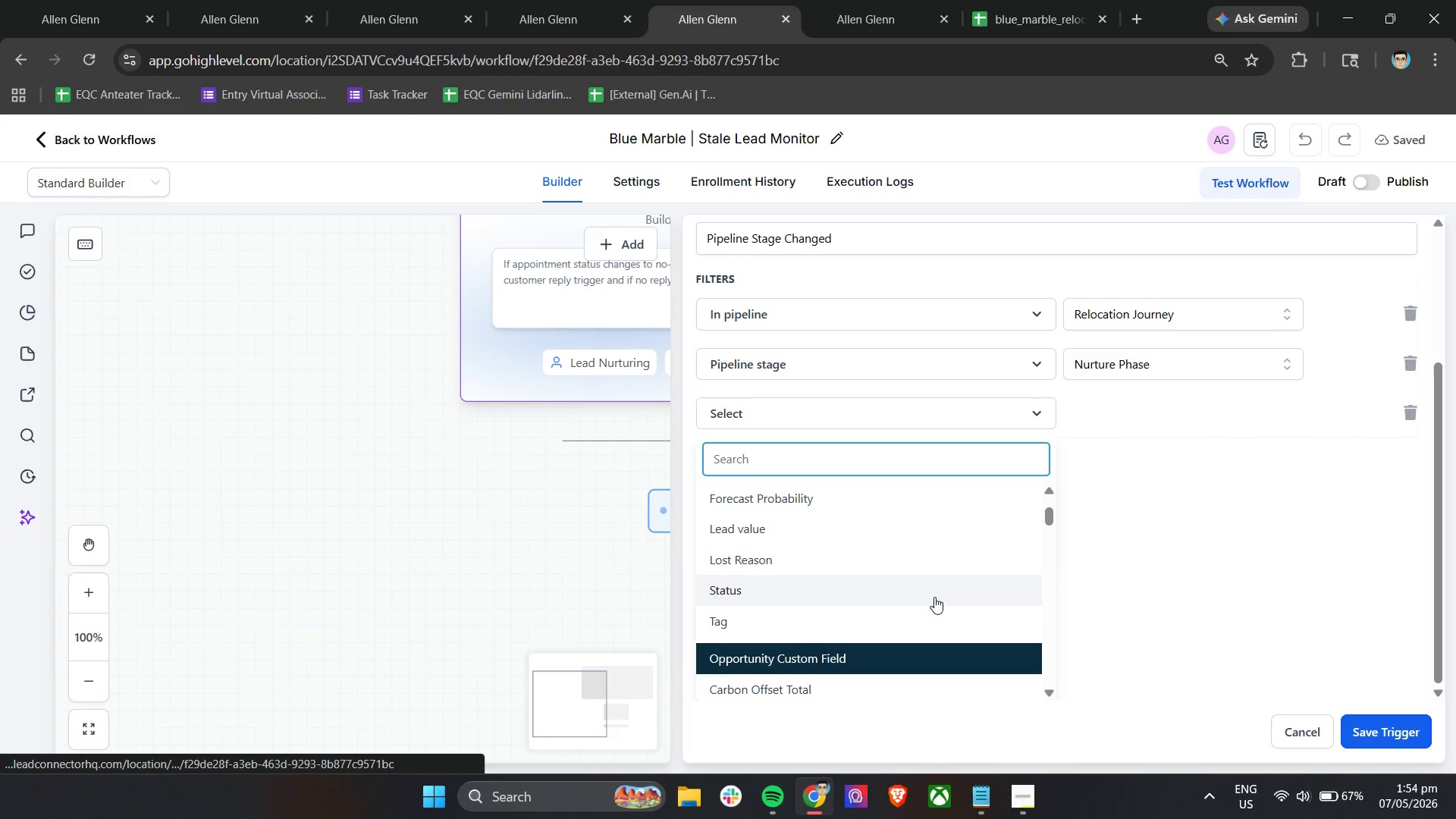 
scroll: coordinate [932, 601], scroll_direction: up, amount: 1.0
 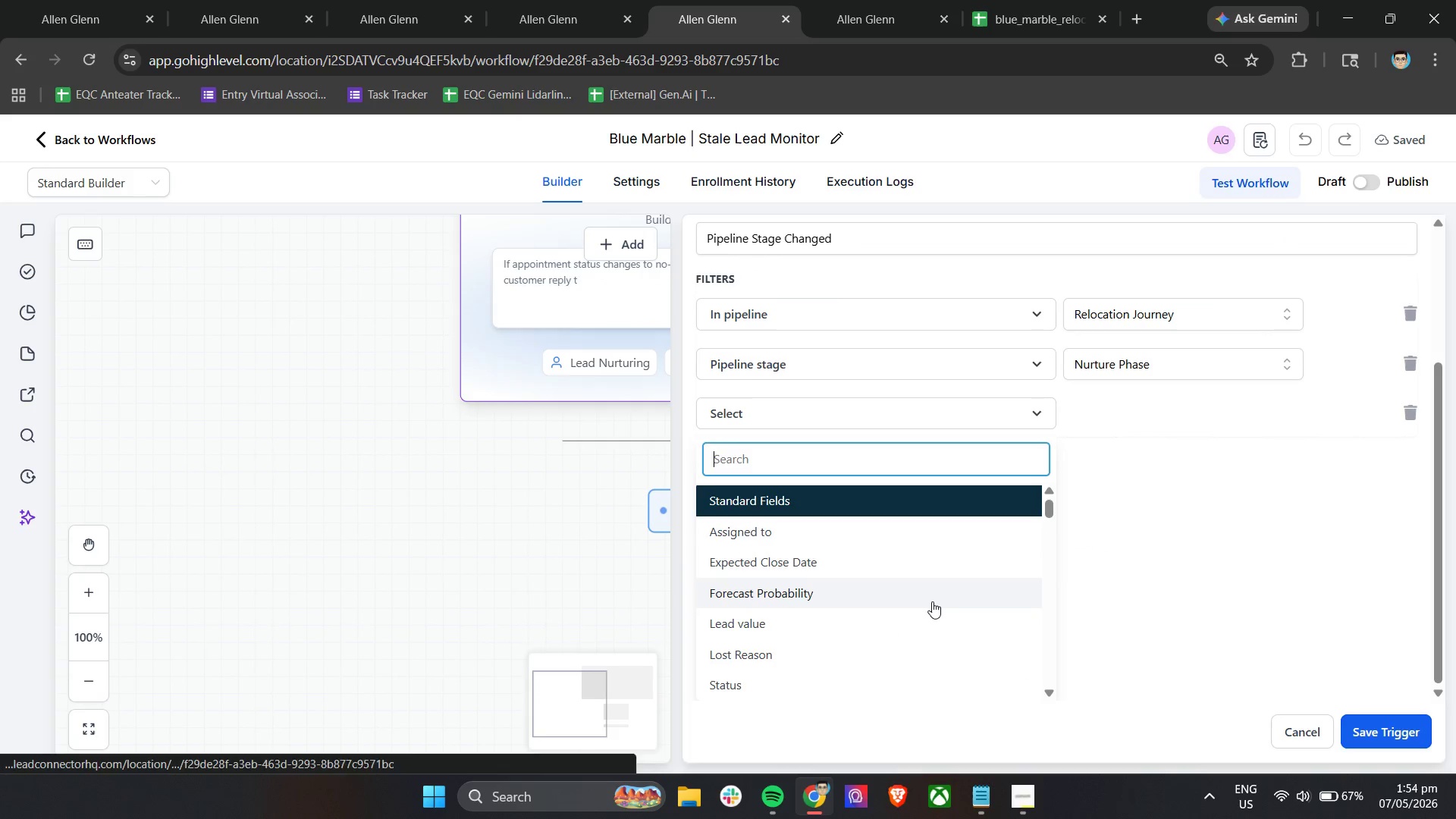 
scroll: coordinate [936, 570], scroll_direction: down, amount: 12.0
 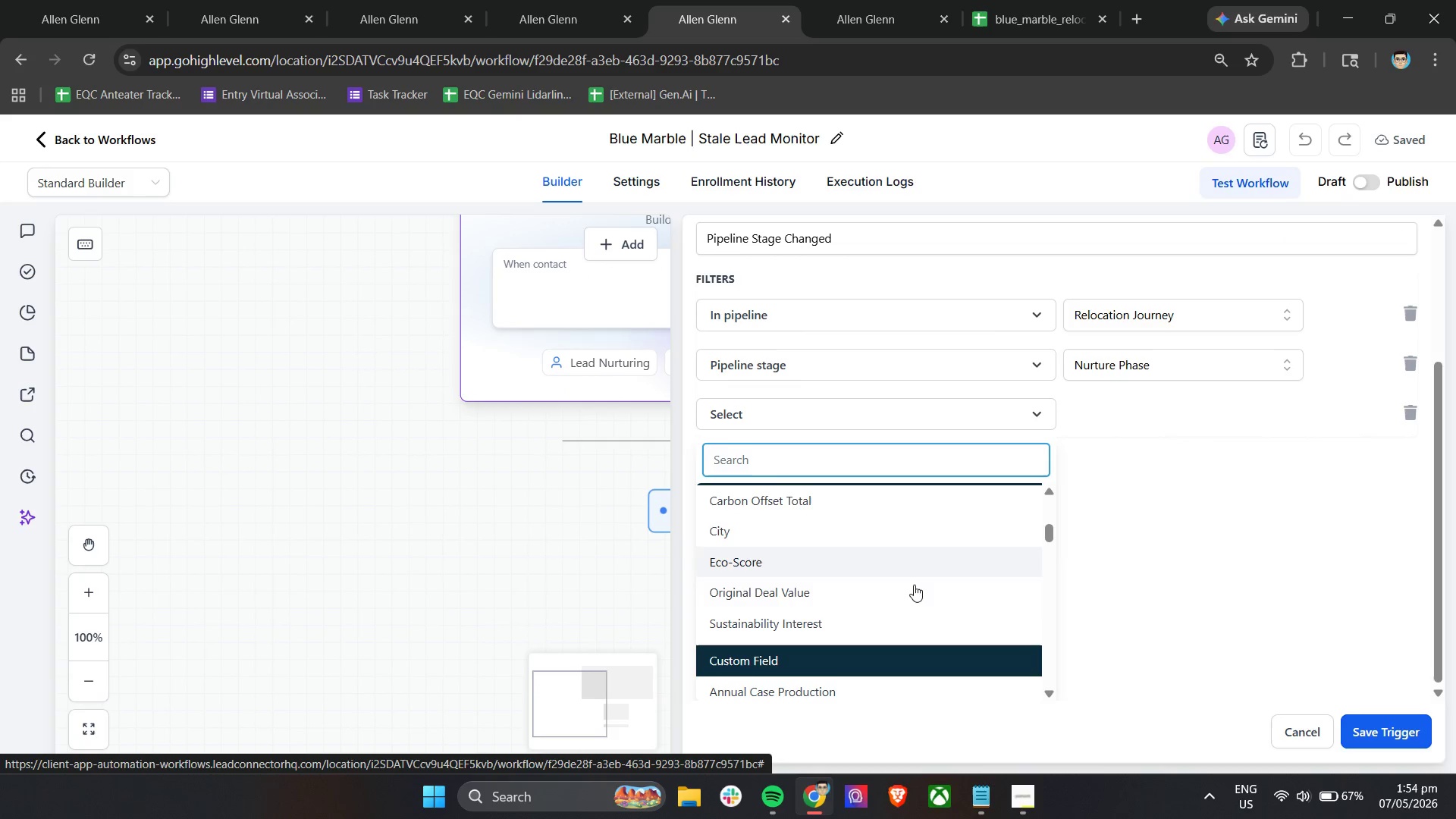 
key(S)
 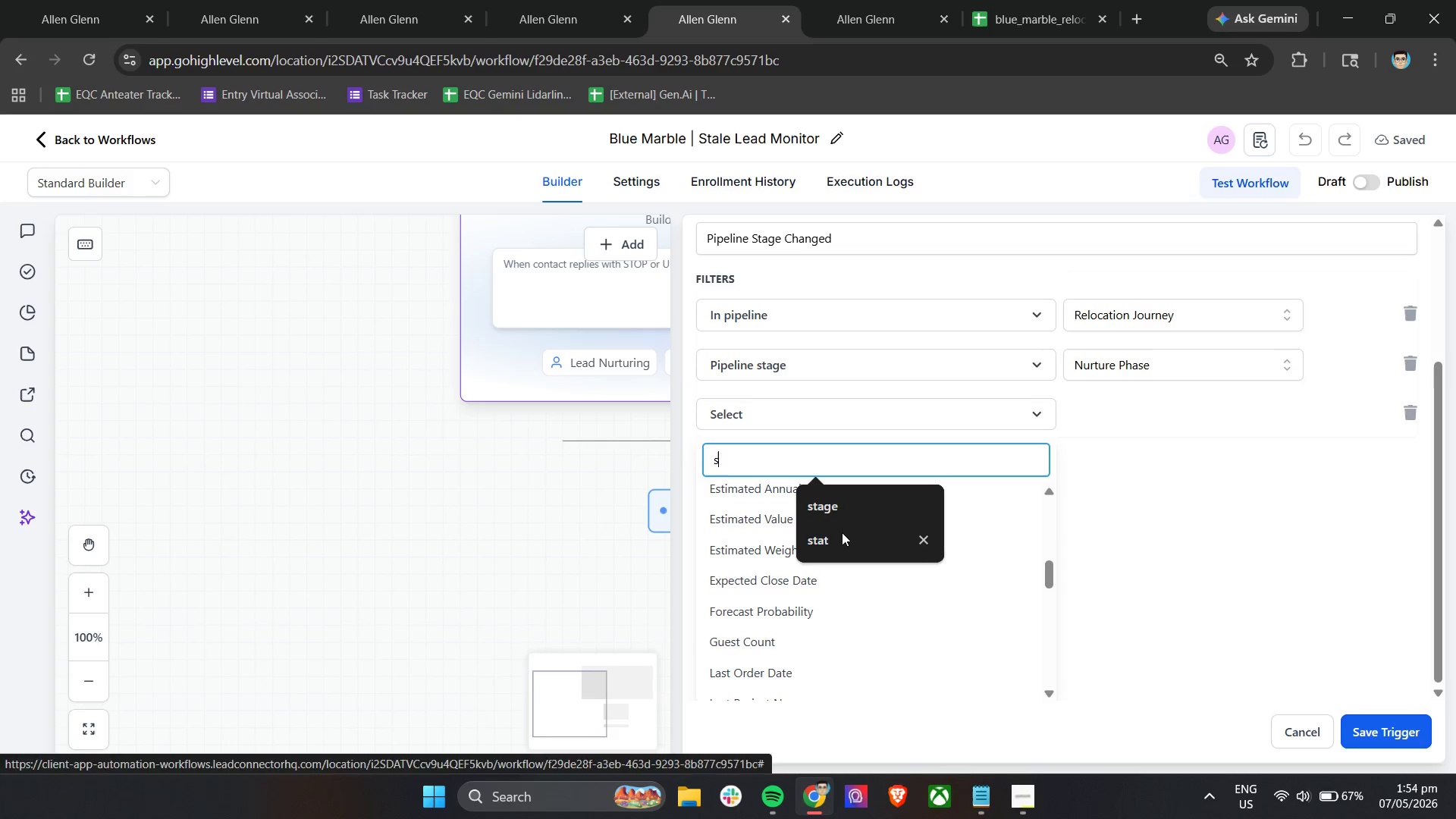 
scroll: coordinate [854, 544], scroll_direction: down, amount: 2.0
 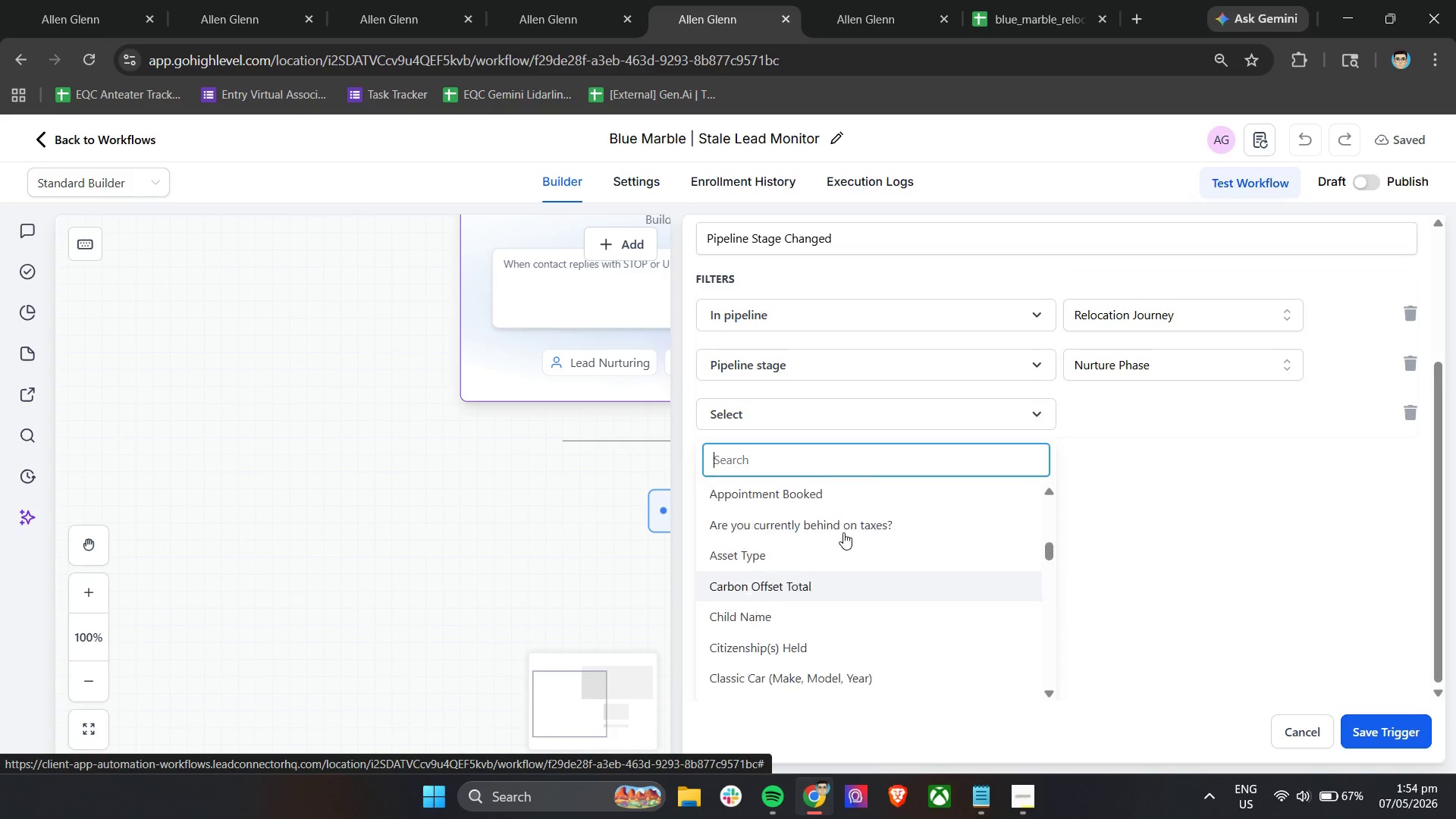 
type(tage)
 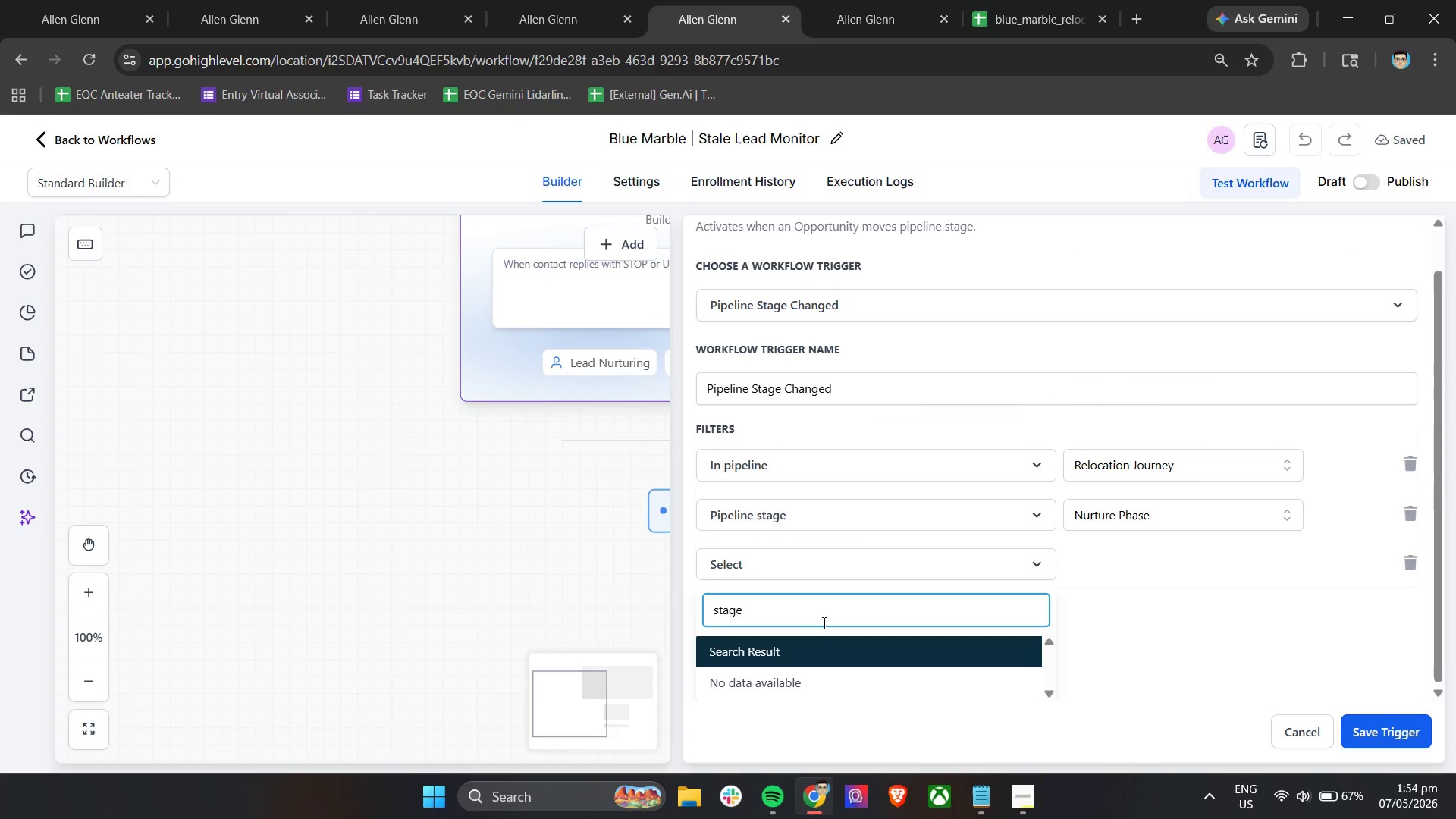 
double_click([823, 623])
 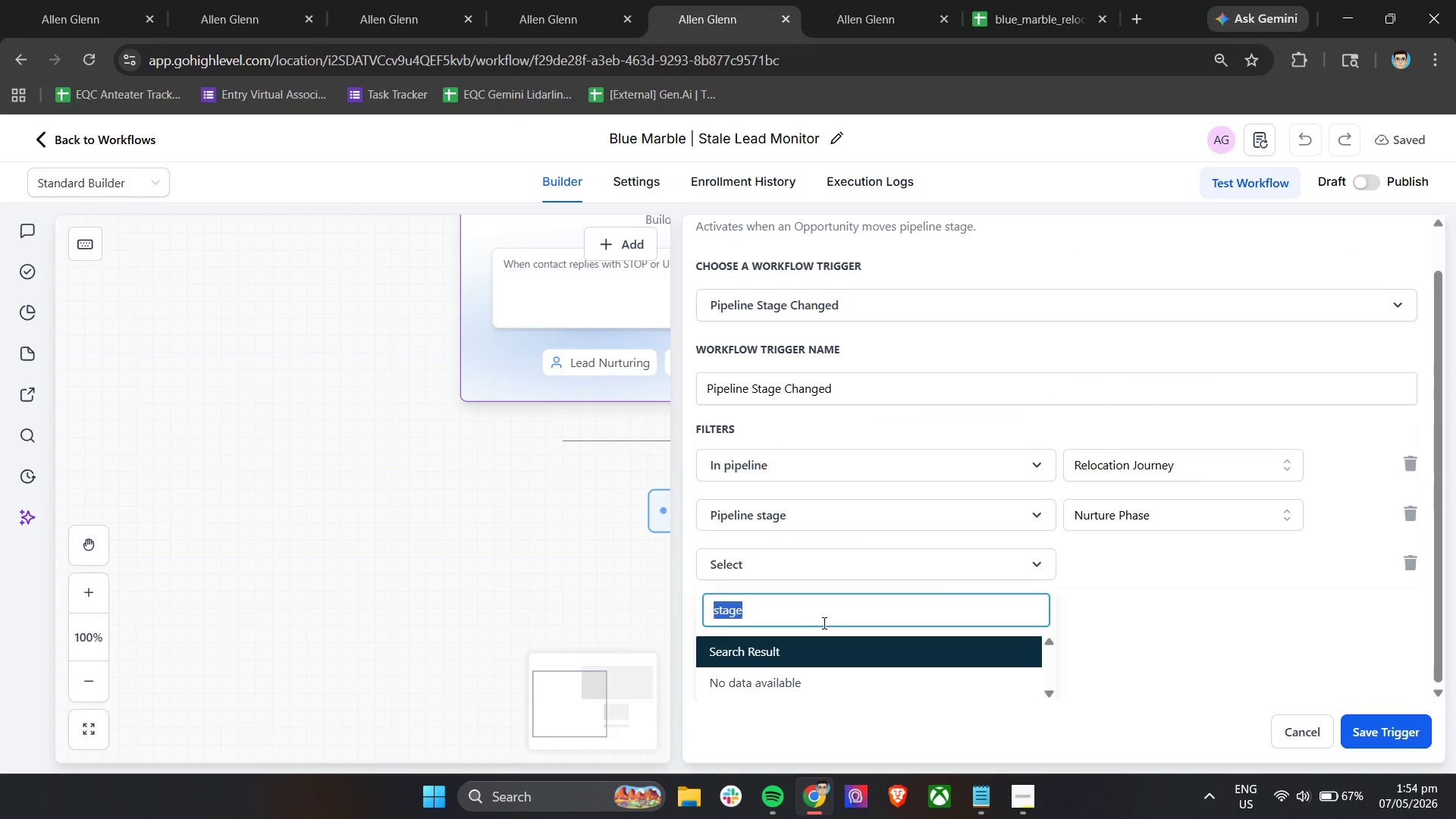 
triple_click([823, 623])
 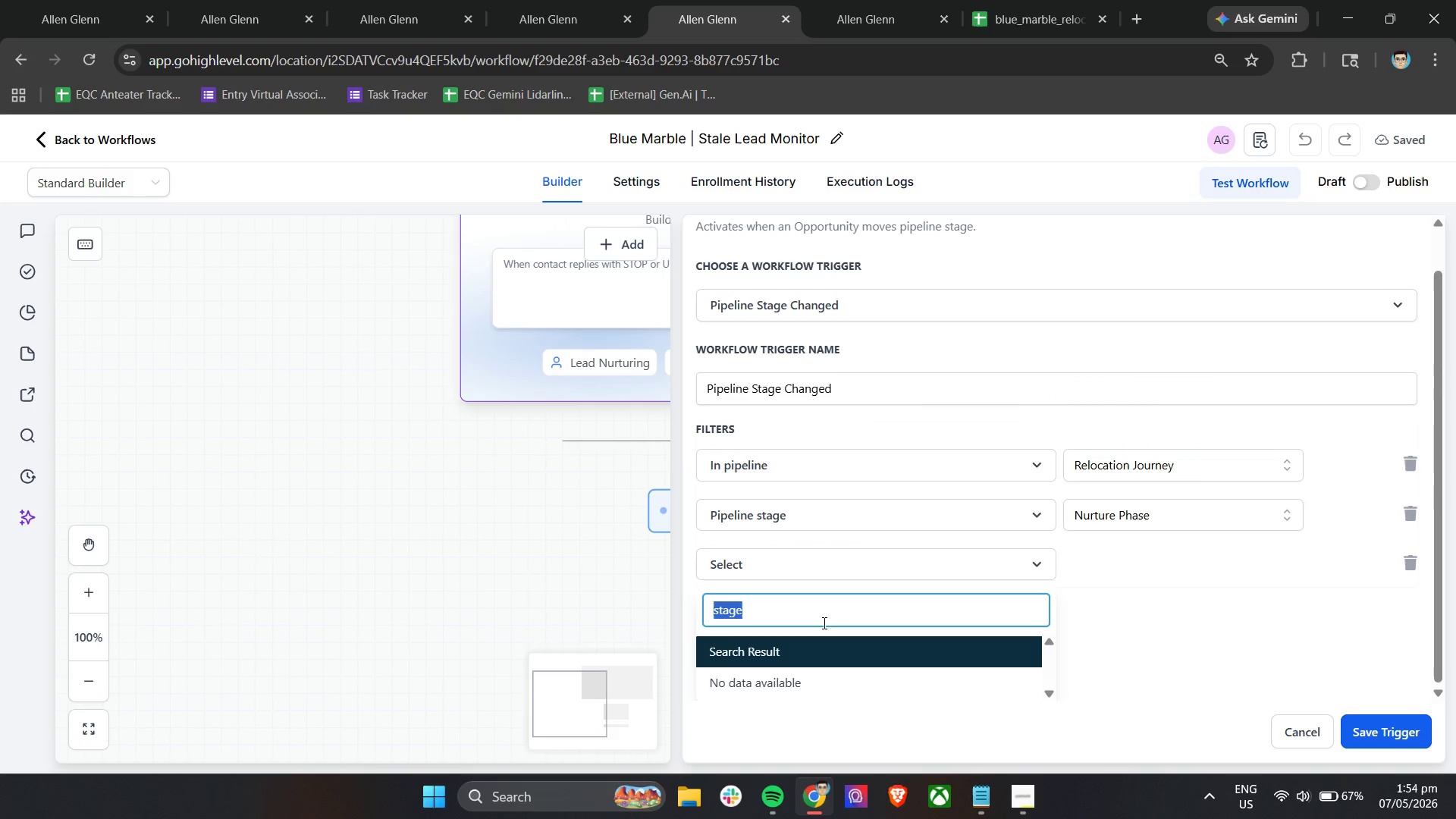 
key(Backspace)
 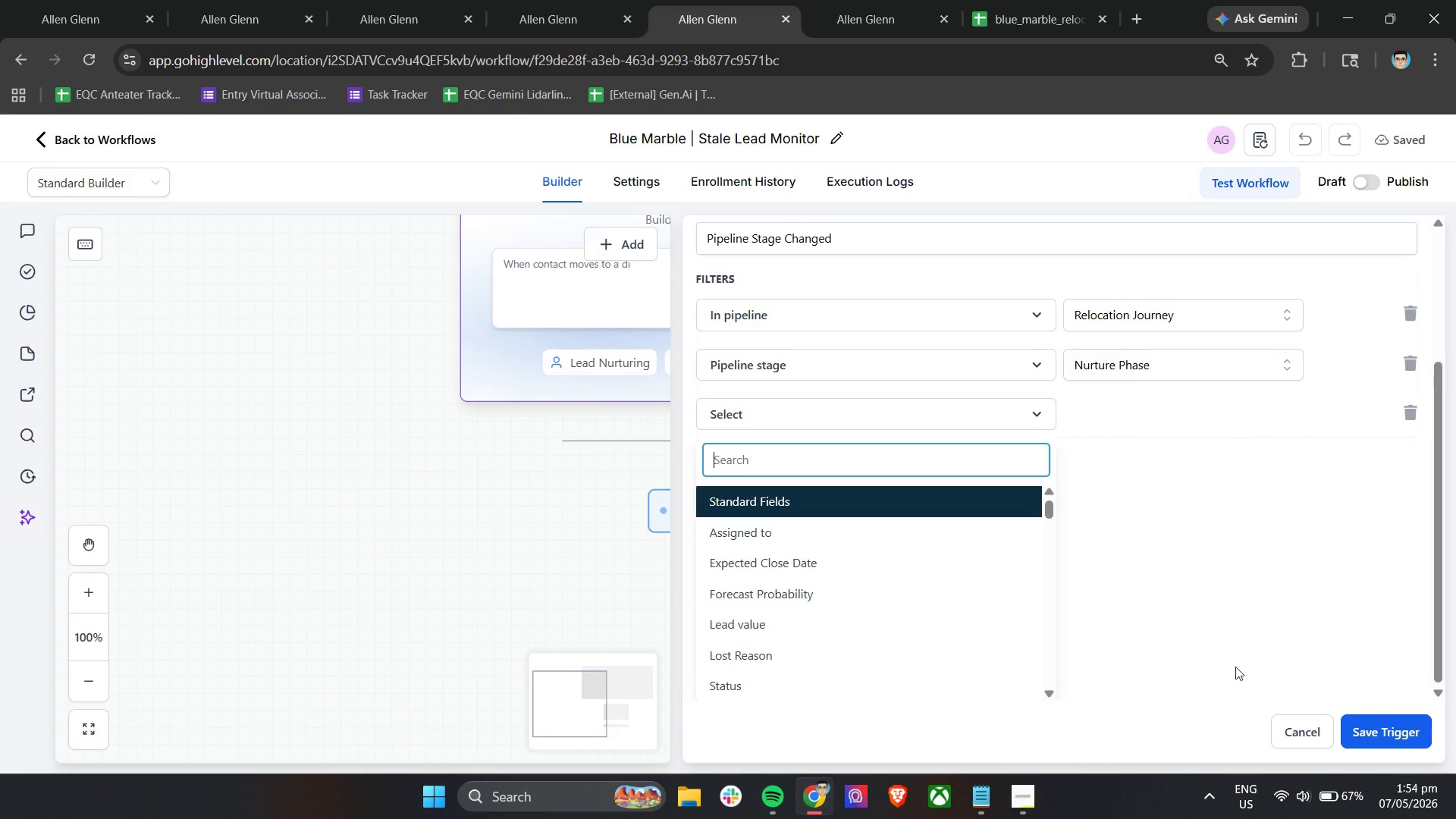 
left_click([1172, 529])
 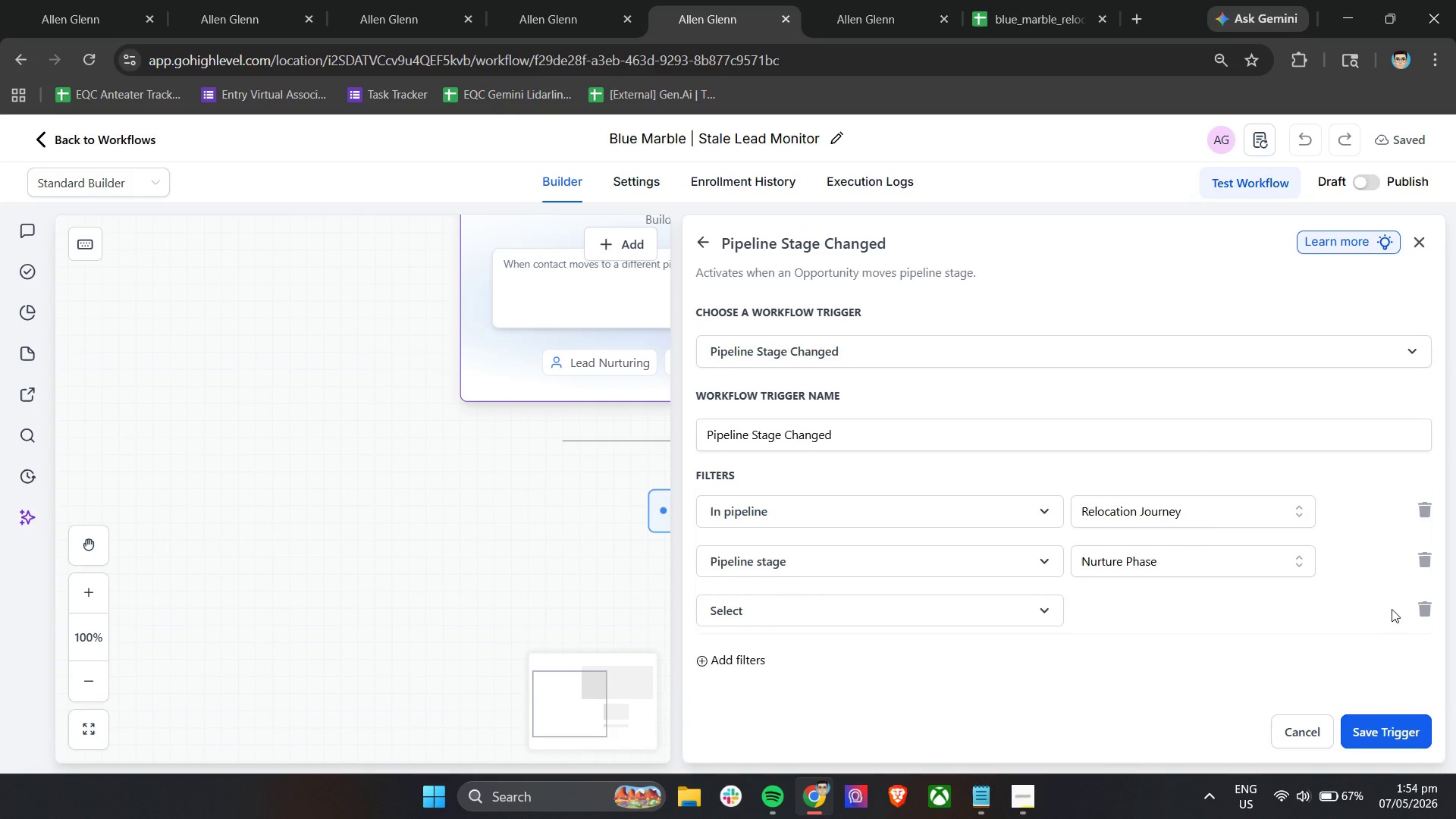 
left_click([1429, 606])
 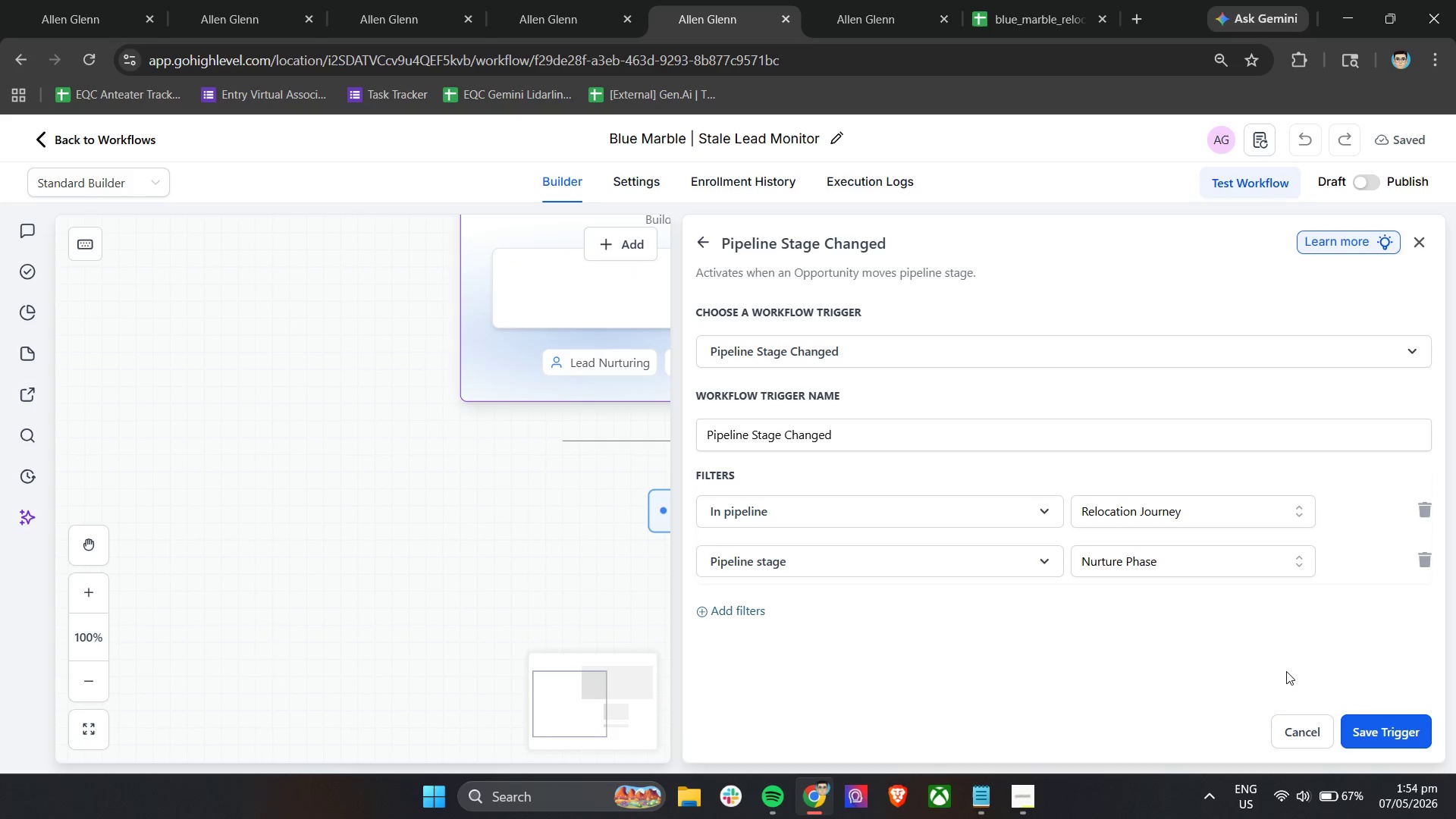 
wait(7.34)
 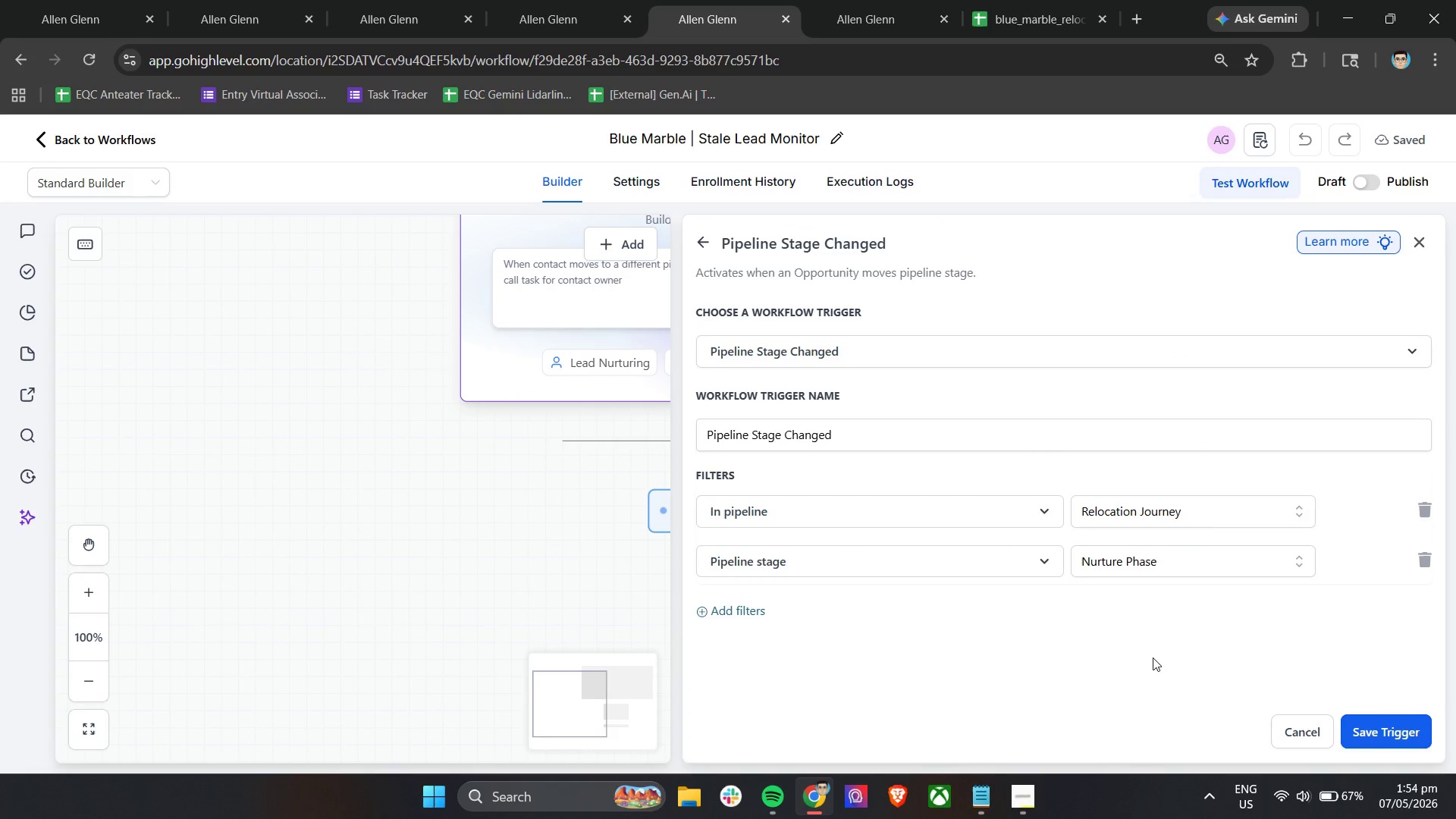 
left_click([1369, 733])
 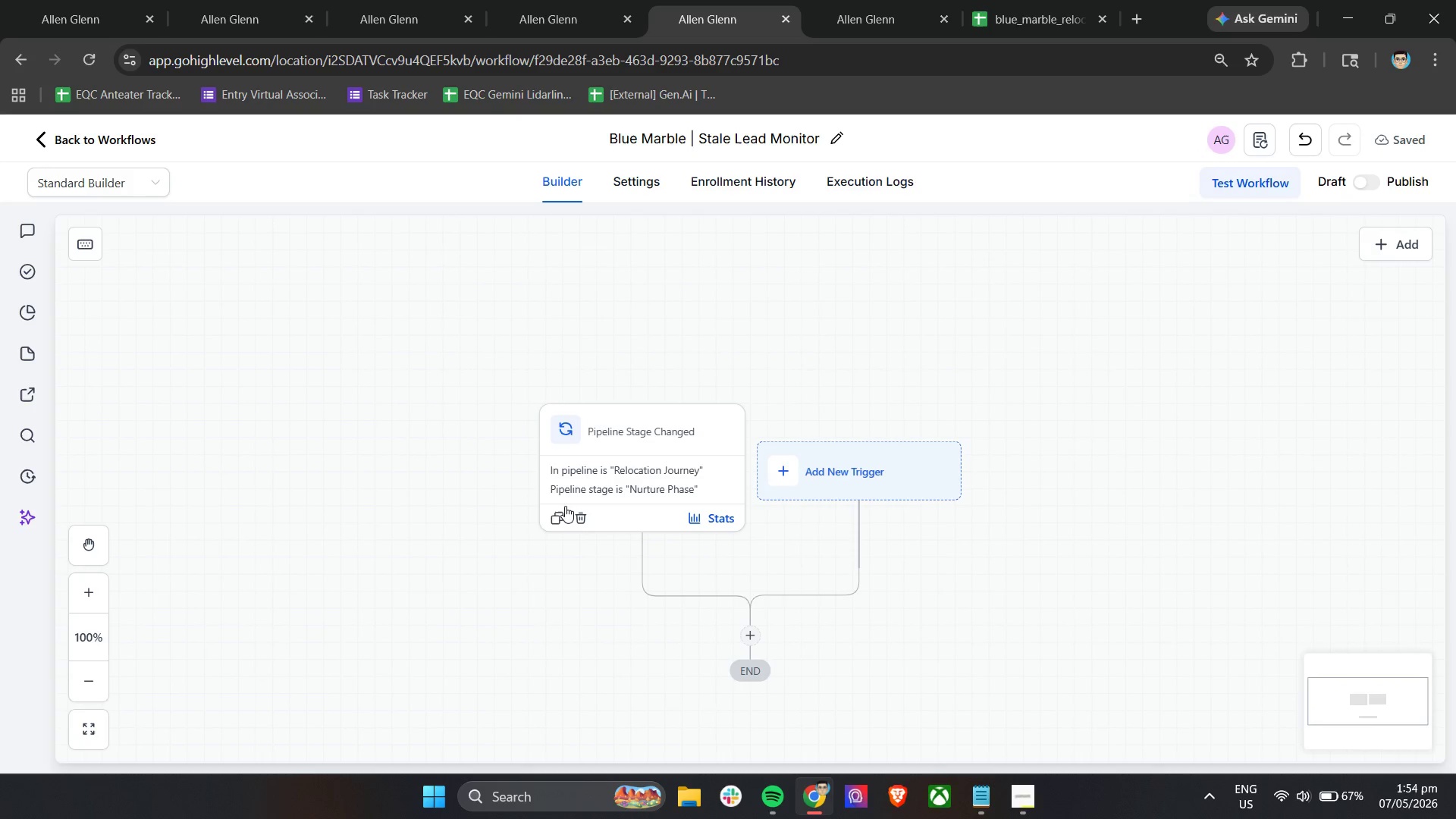 
left_click([556, 518])
 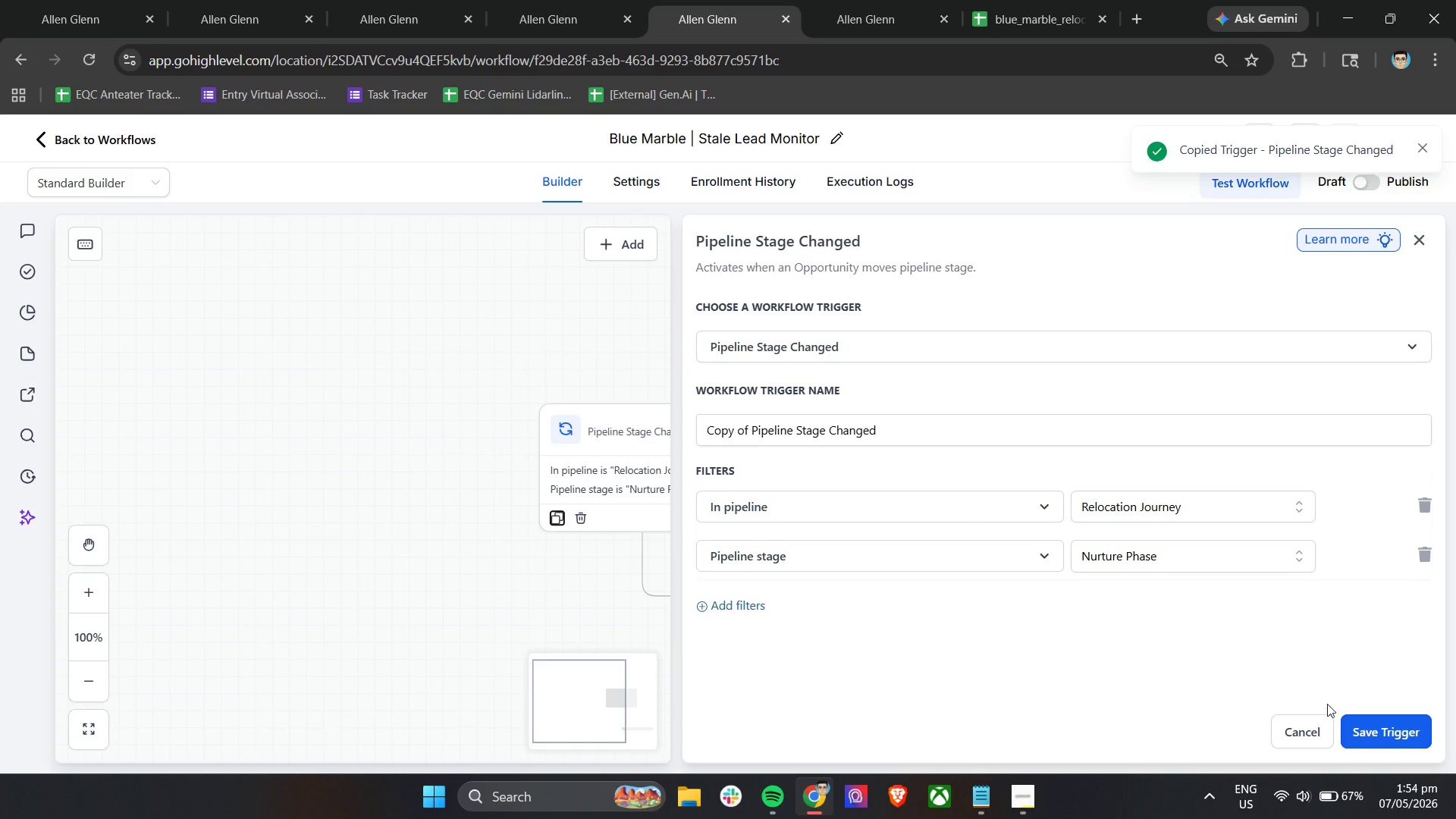 
left_click([1360, 724])
 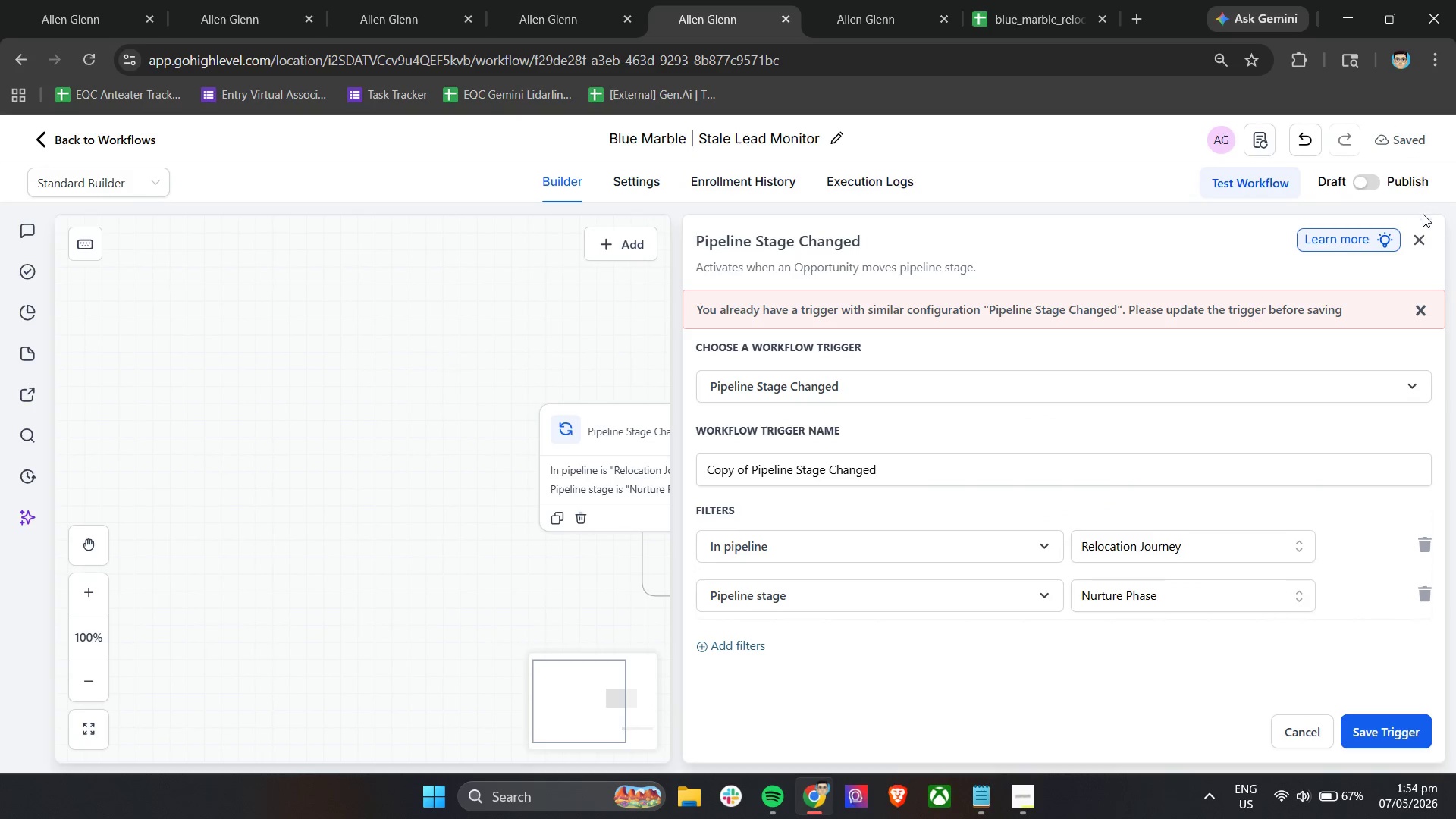 
left_click([1416, 240])
 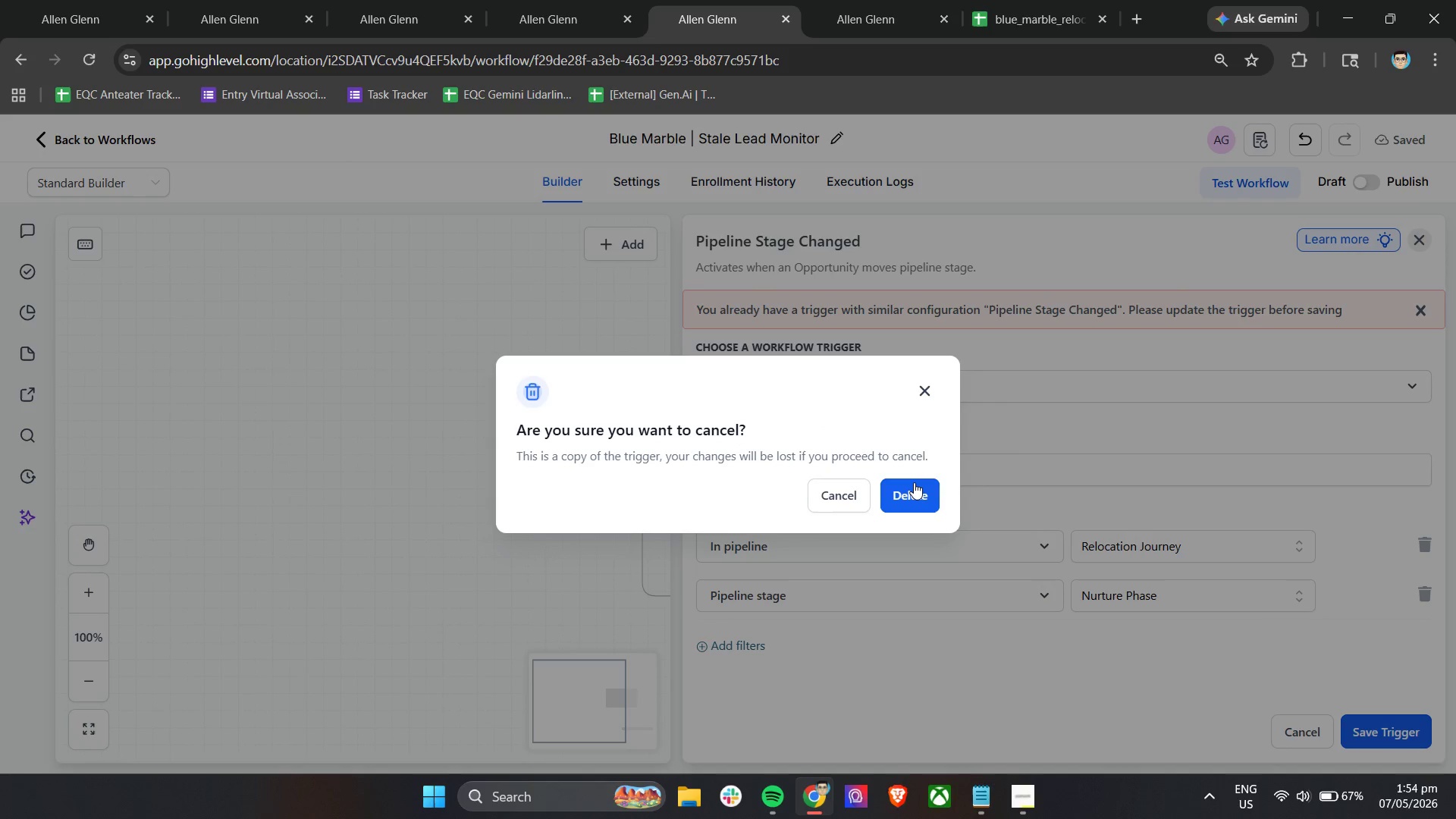 
left_click([908, 497])
 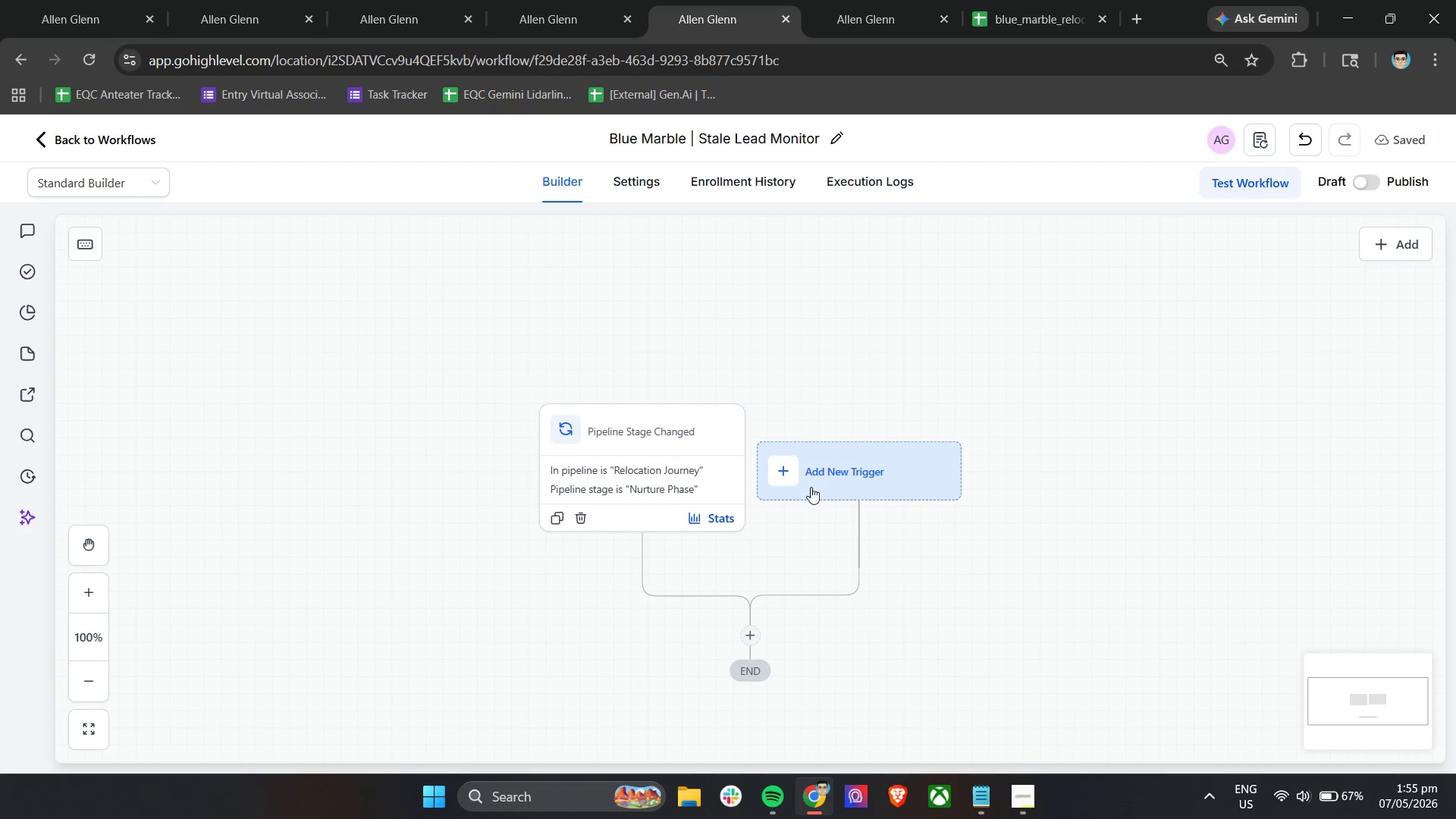 
left_click([794, 470])
 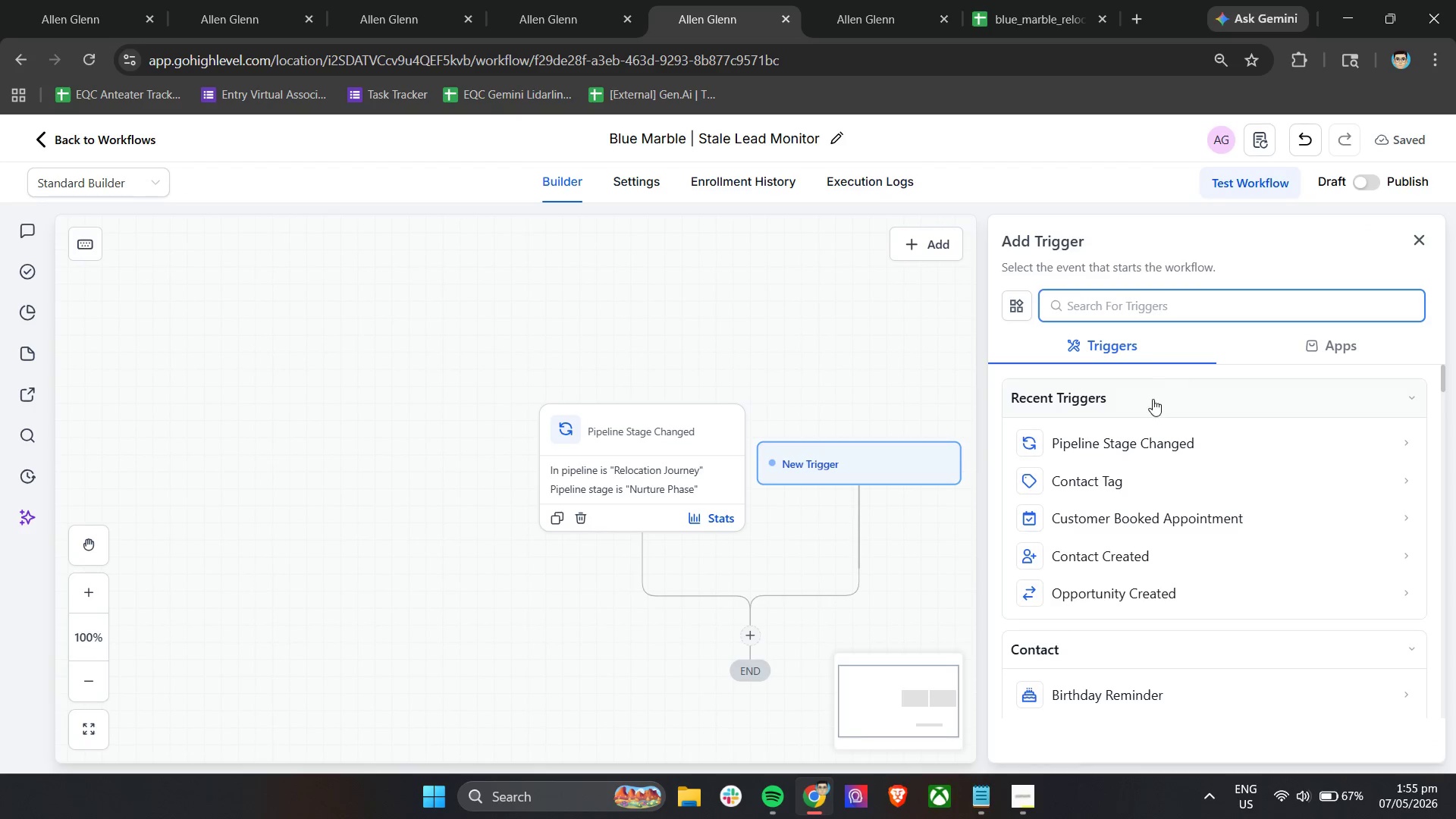 
left_click([1098, 448])
 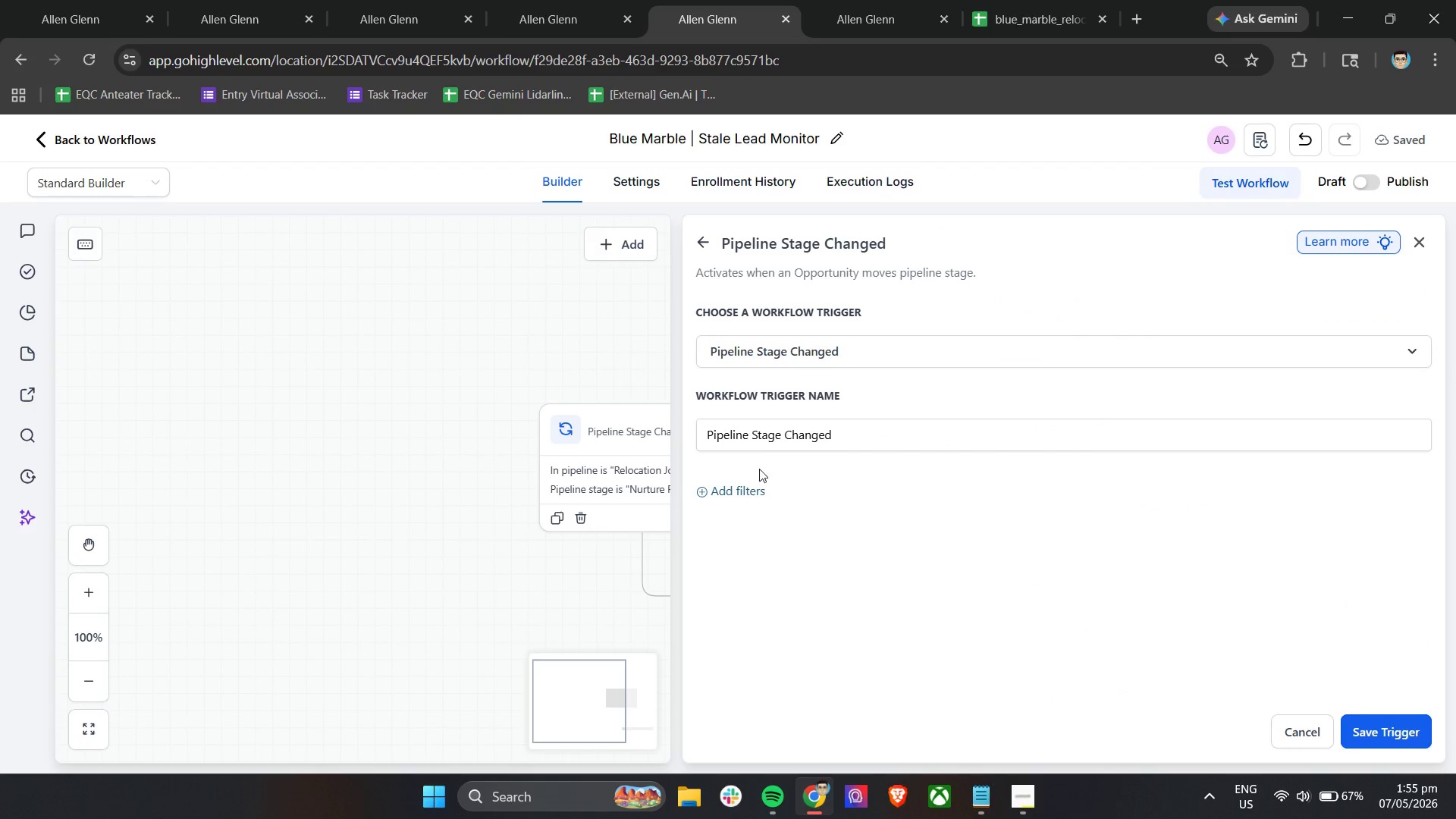 
left_click([723, 493])
 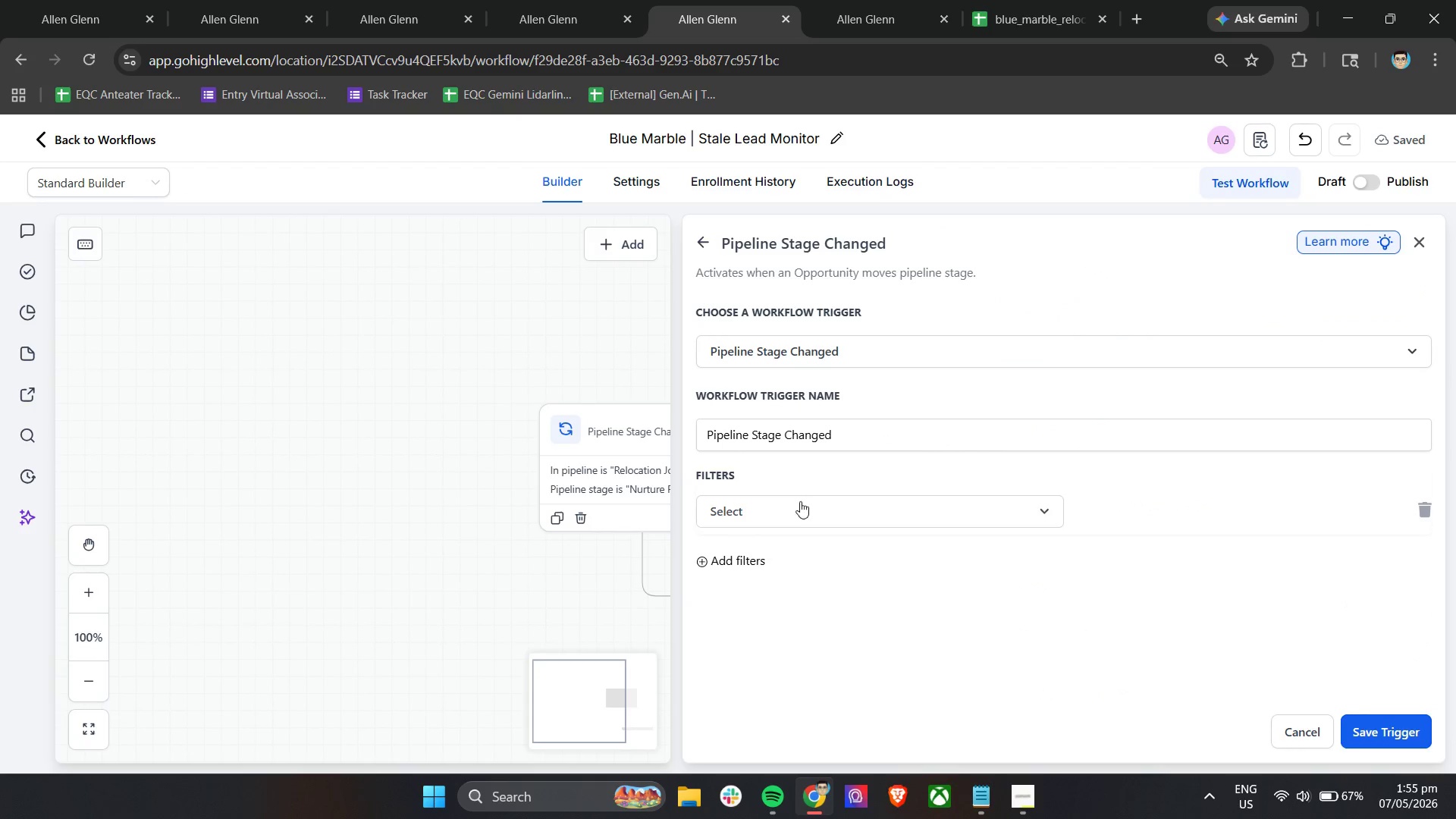 
left_click([800, 506])
 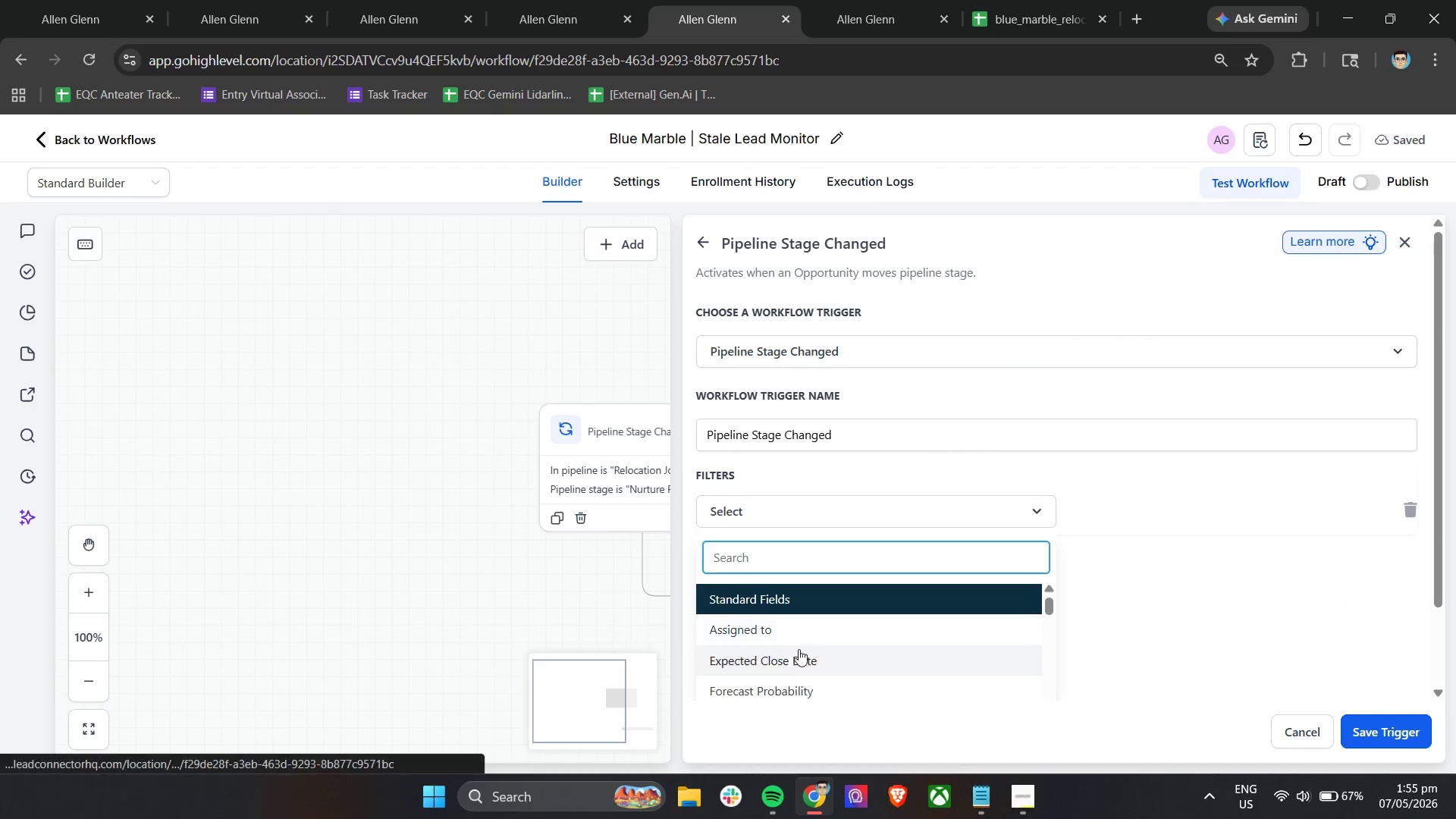 
scroll: coordinate [826, 673], scroll_direction: down, amount: 1.0
 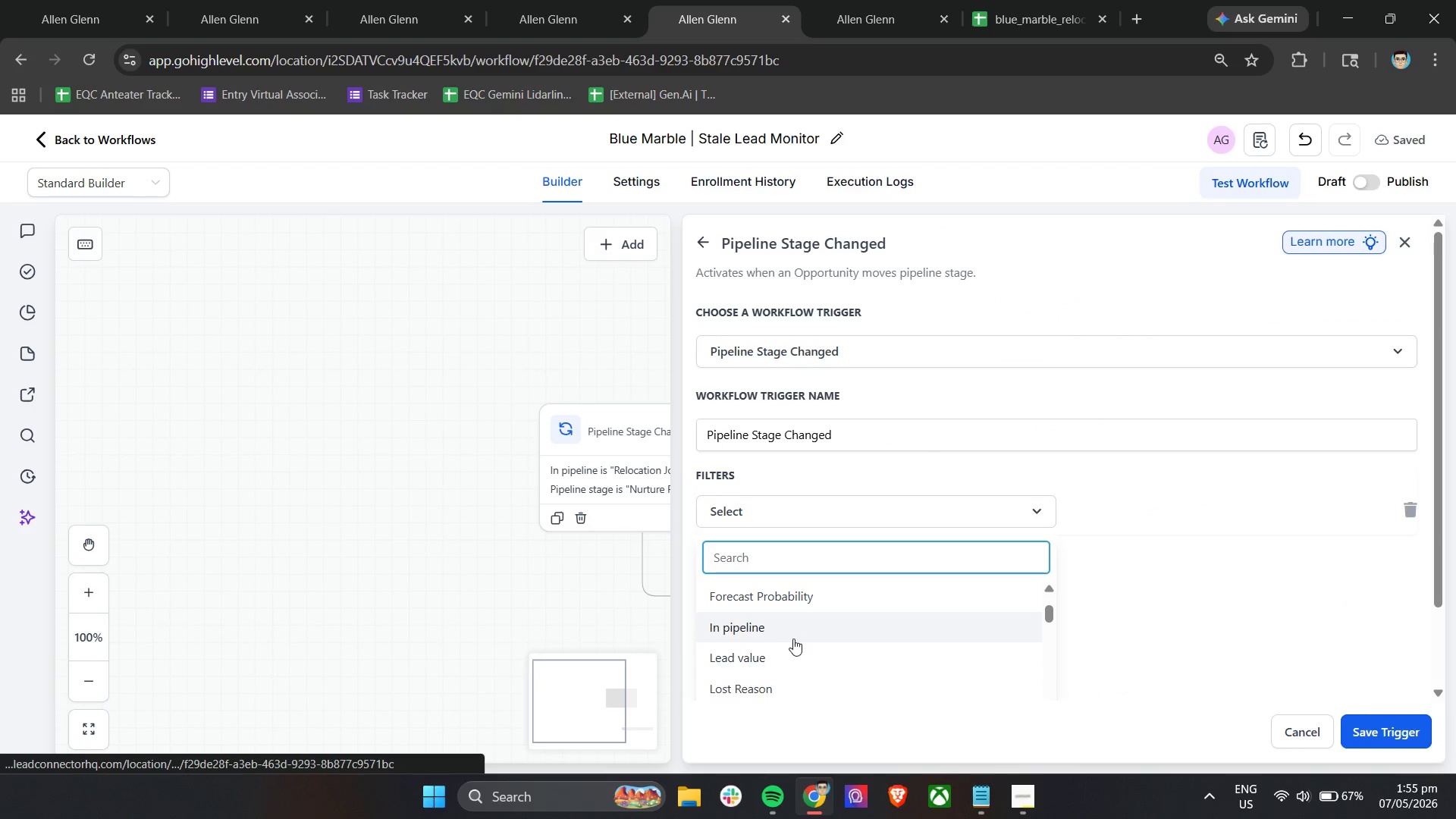 
left_click([793, 632])
 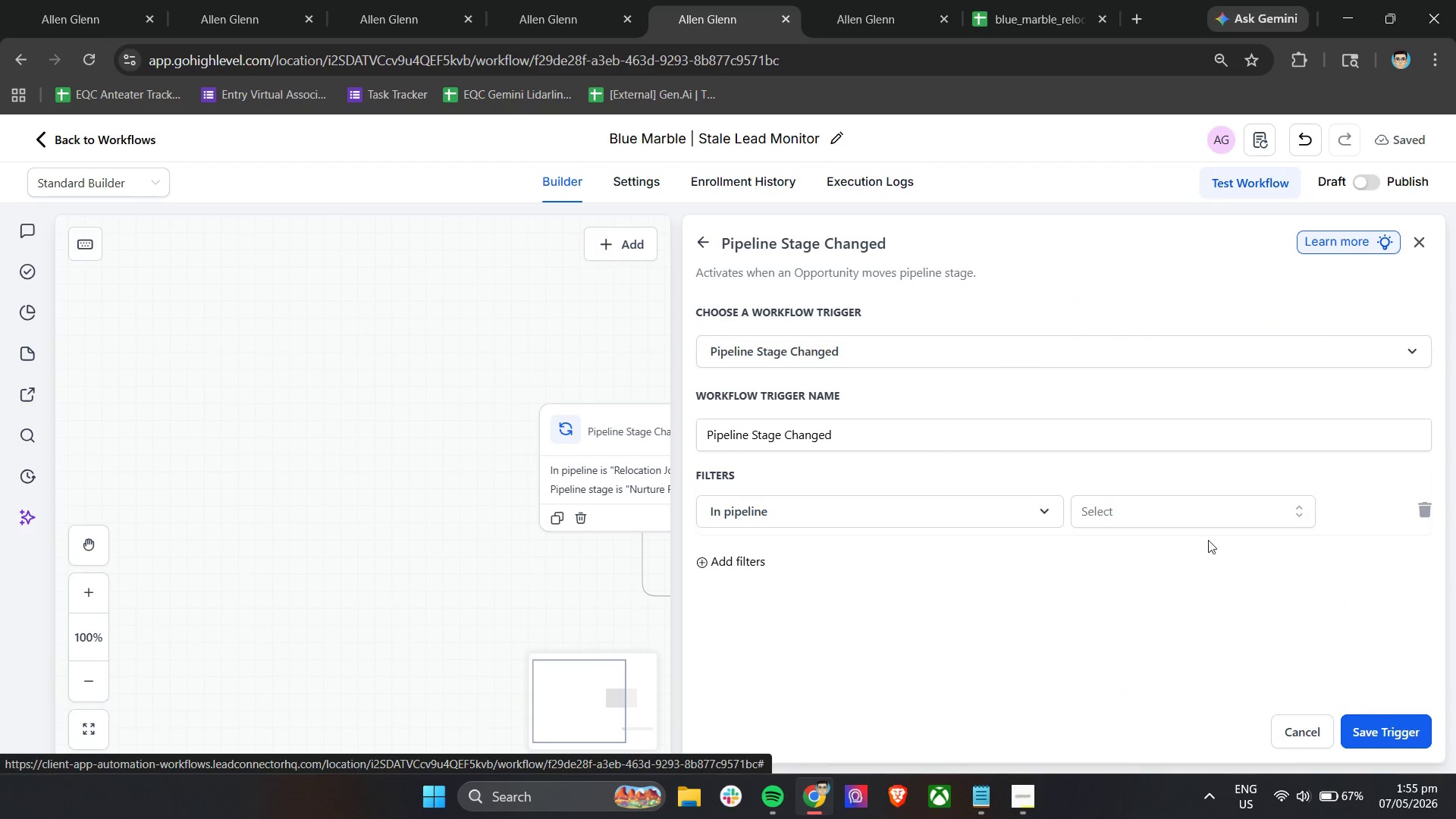 
left_click([1225, 511])
 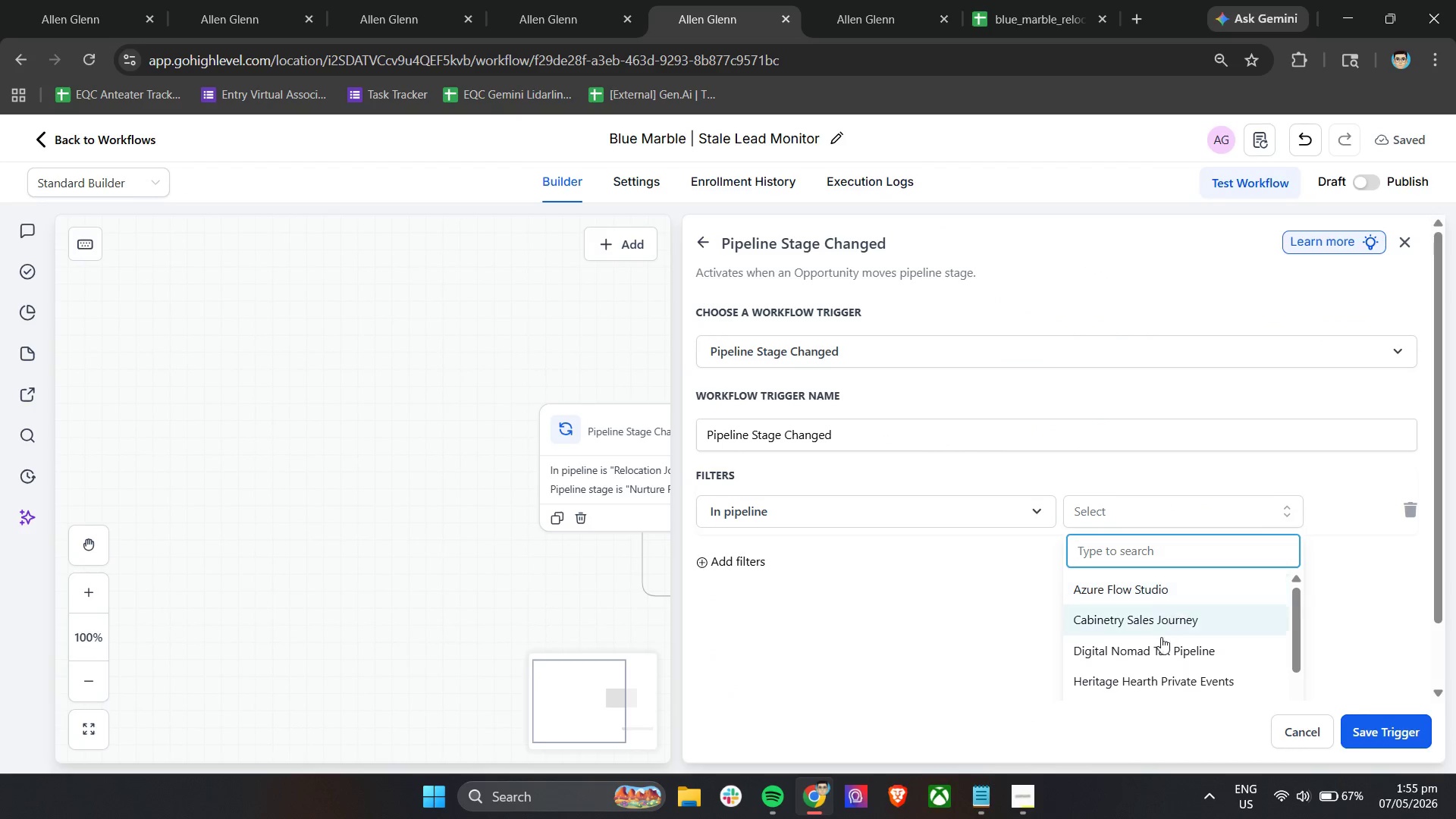 
scroll: coordinate [1160, 649], scroll_direction: down, amount: 1.0
 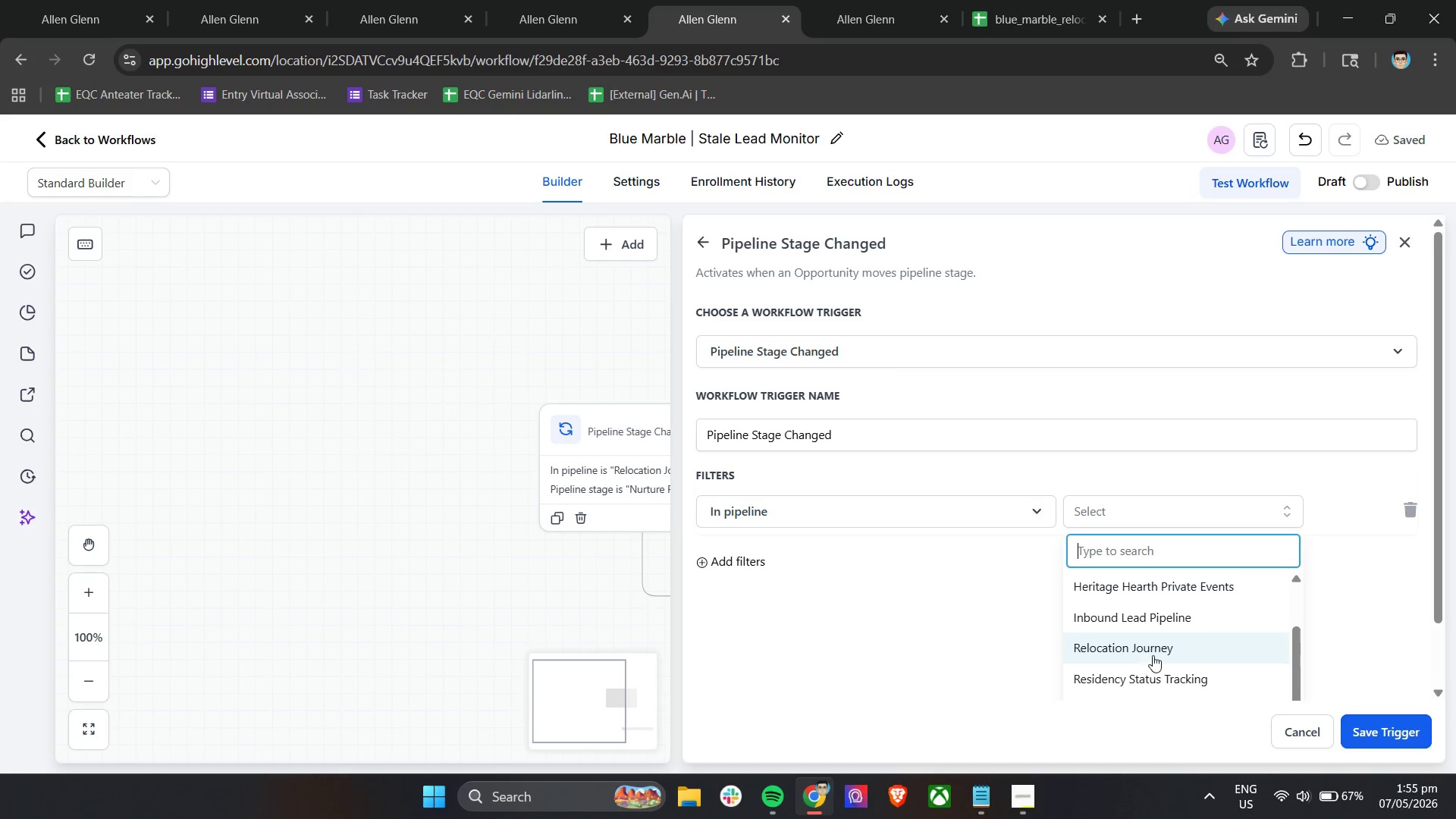 
left_click([1153, 654])
 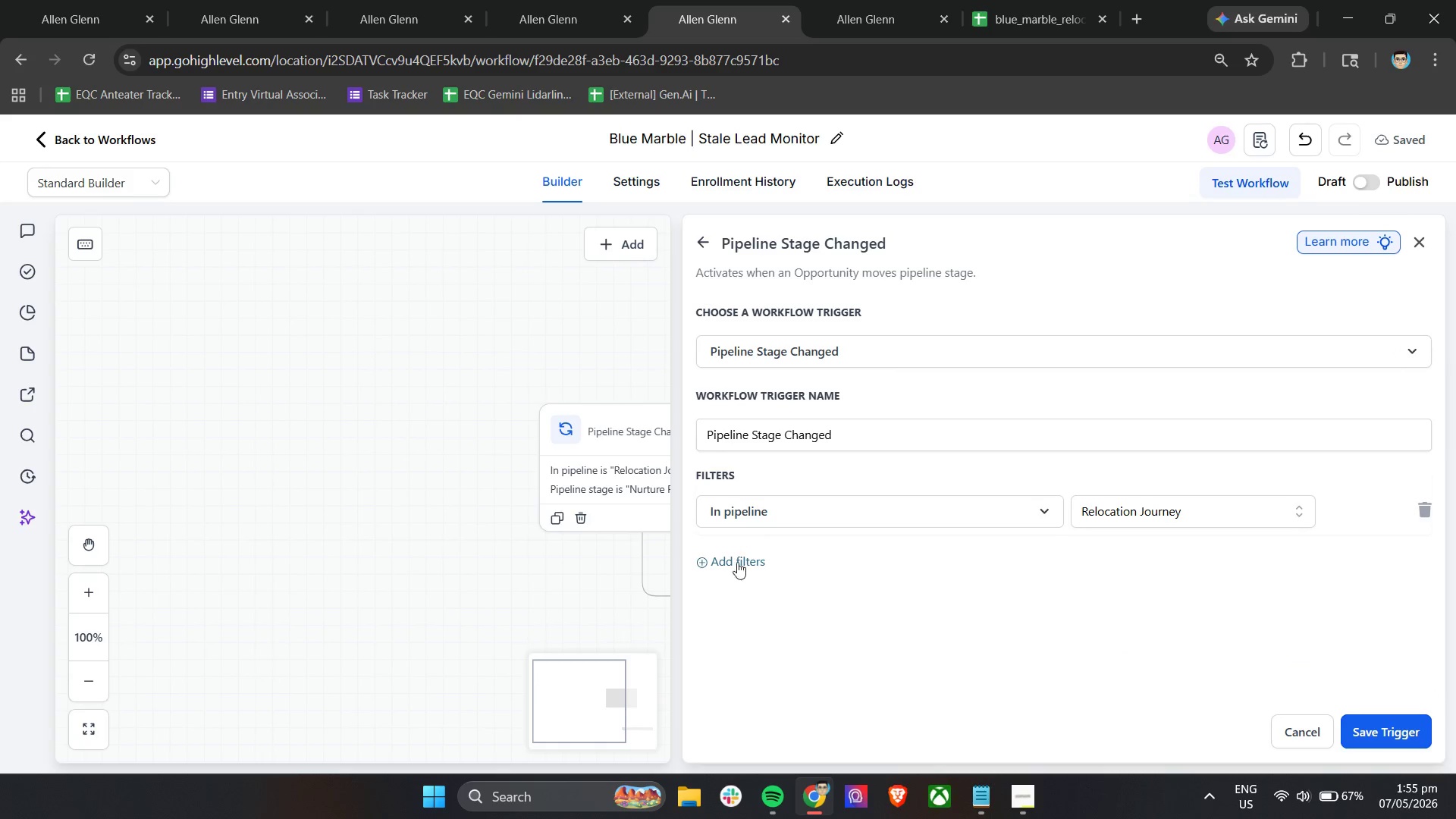 
left_click([745, 569])
 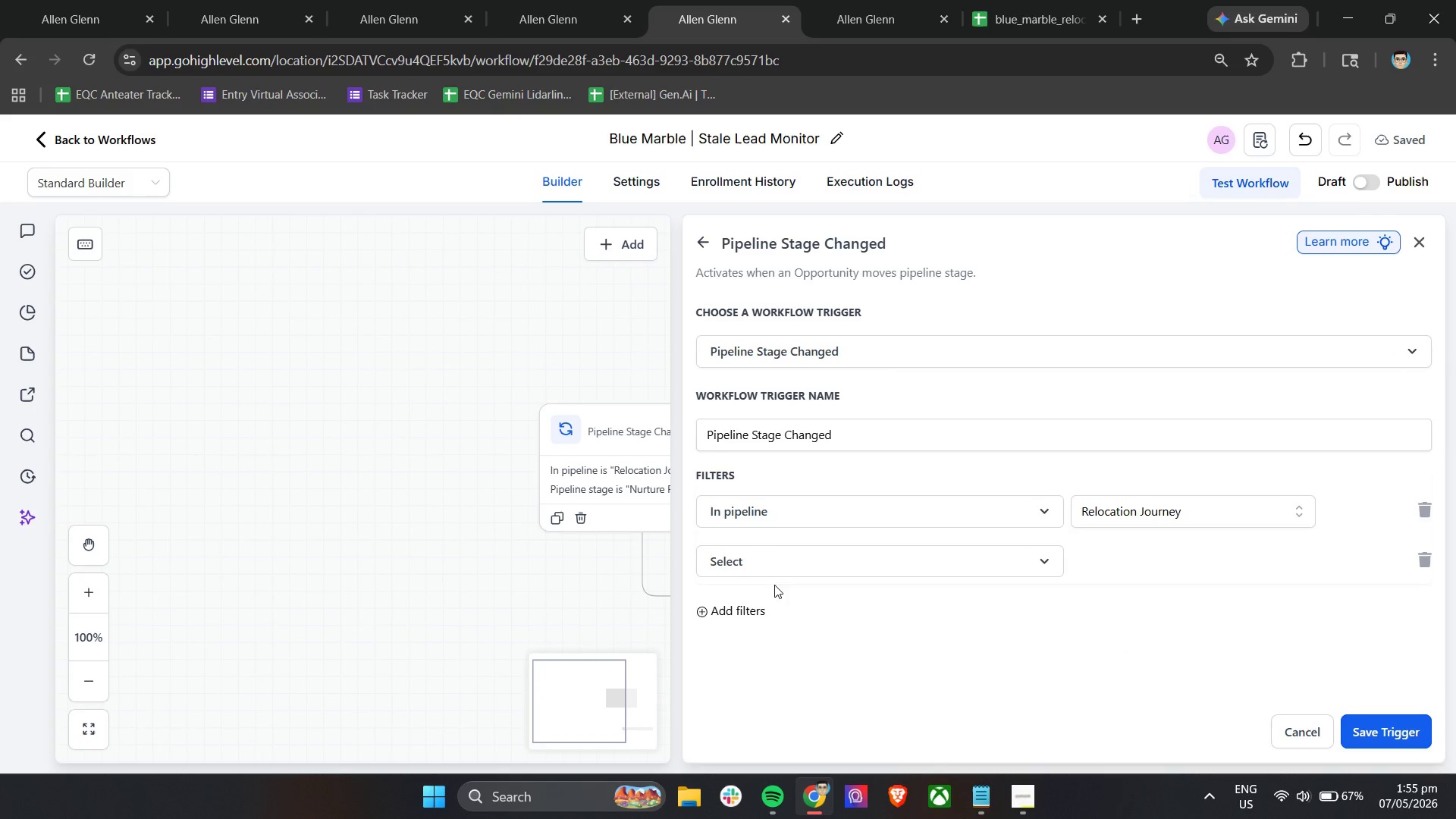 
left_click([780, 573])
 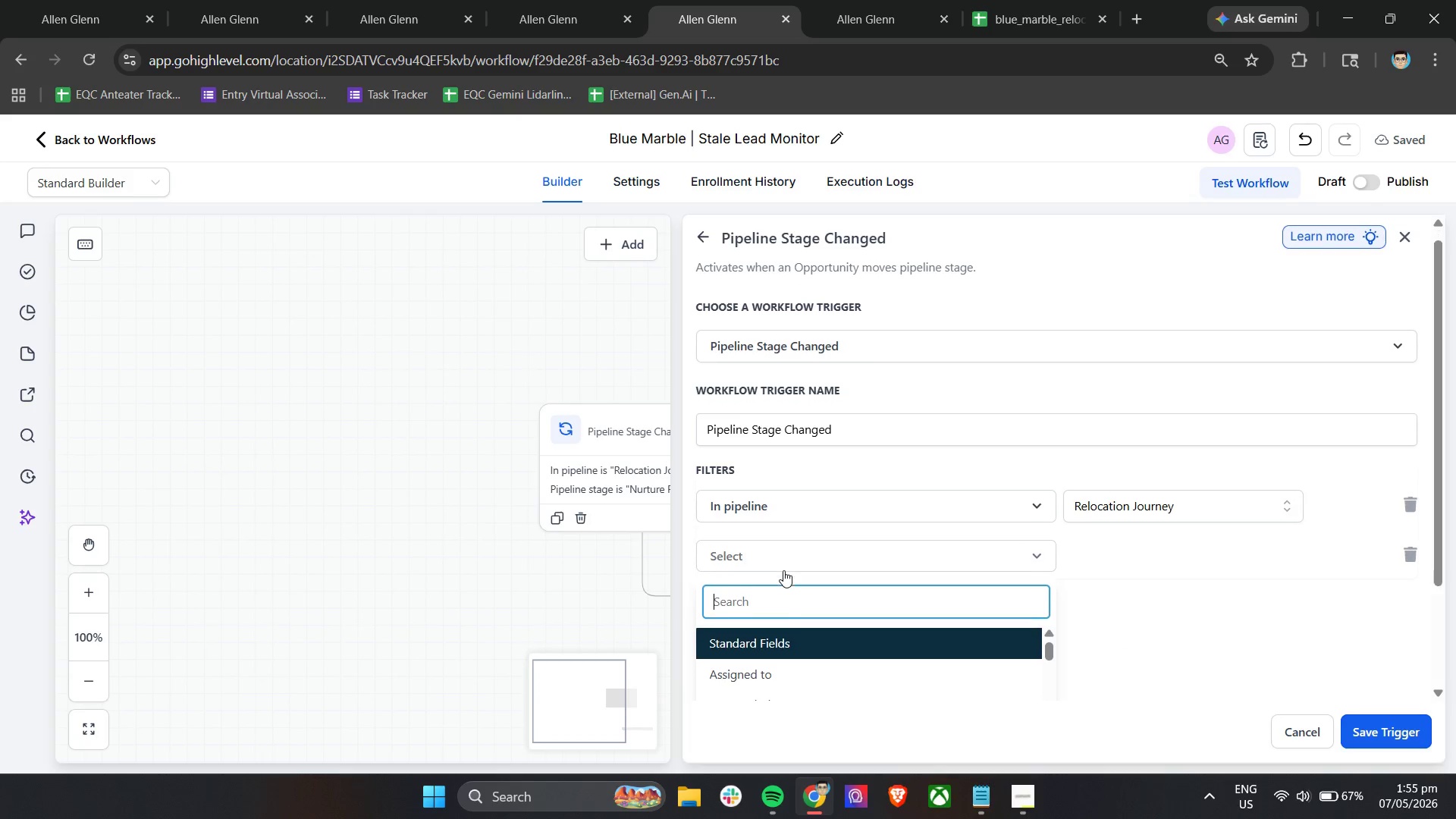 
scroll: coordinate [783, 570], scroll_direction: down, amount: 3.0
 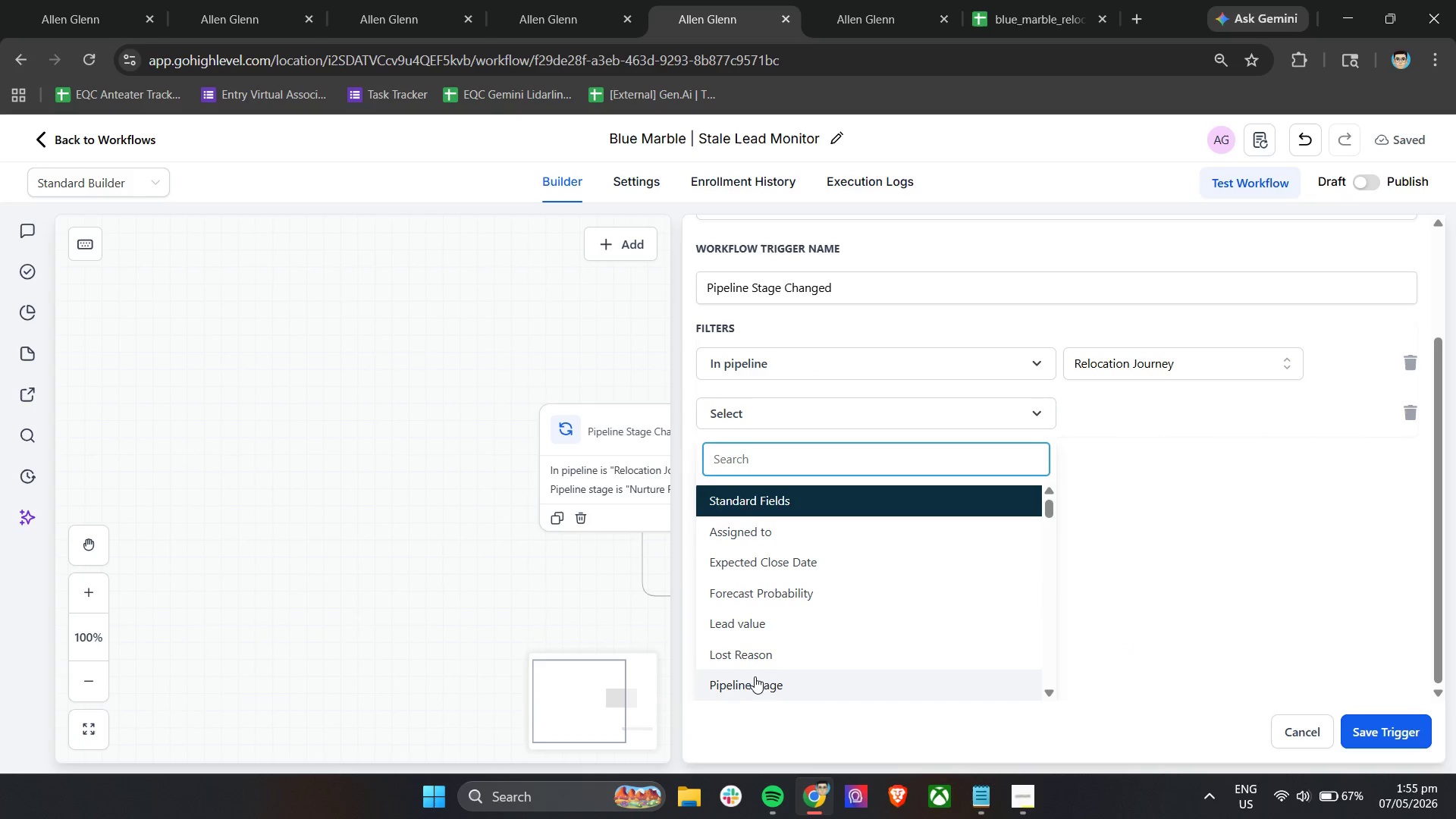 
left_click([756, 679])
 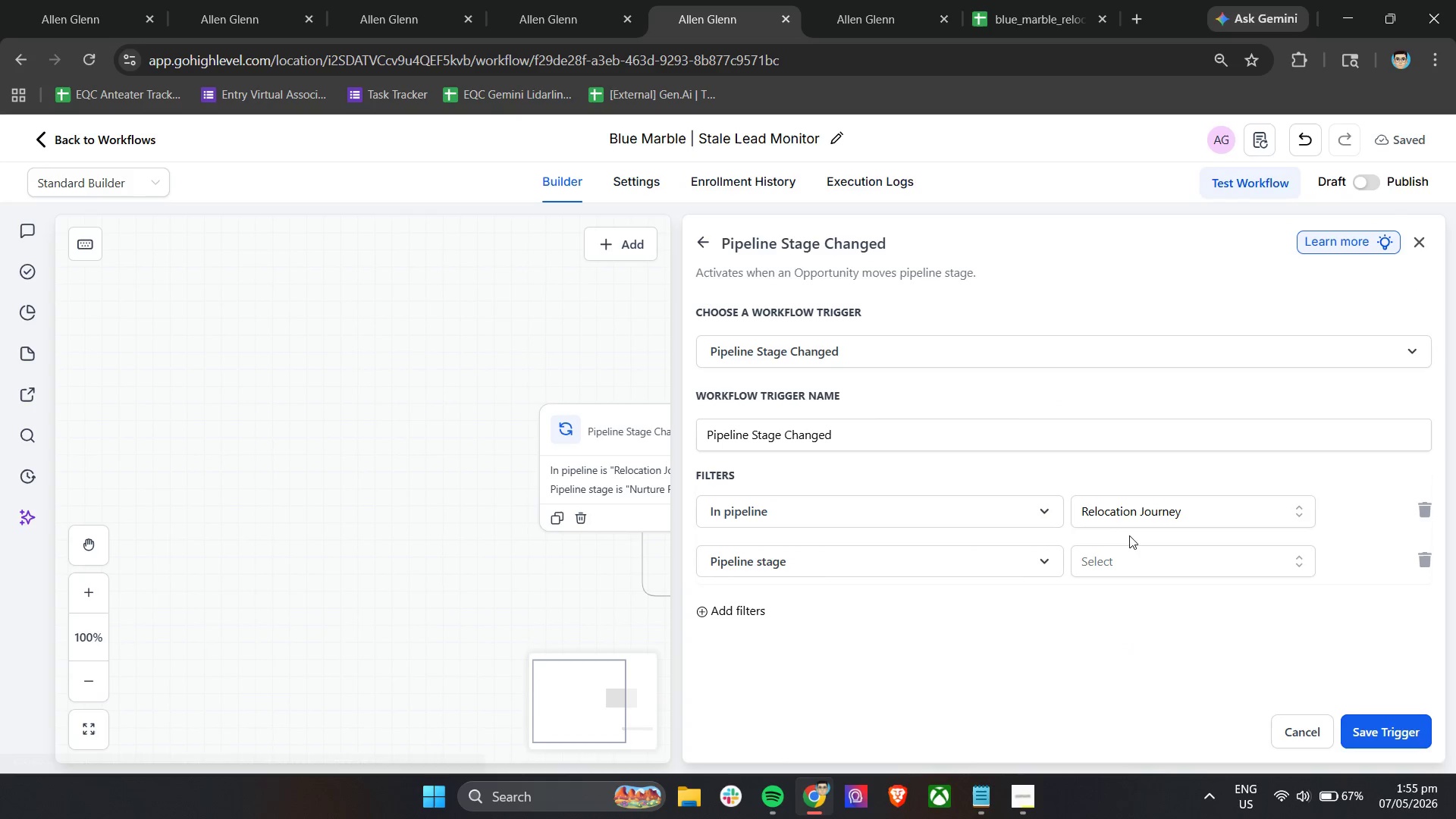 
left_click([1131, 550])
 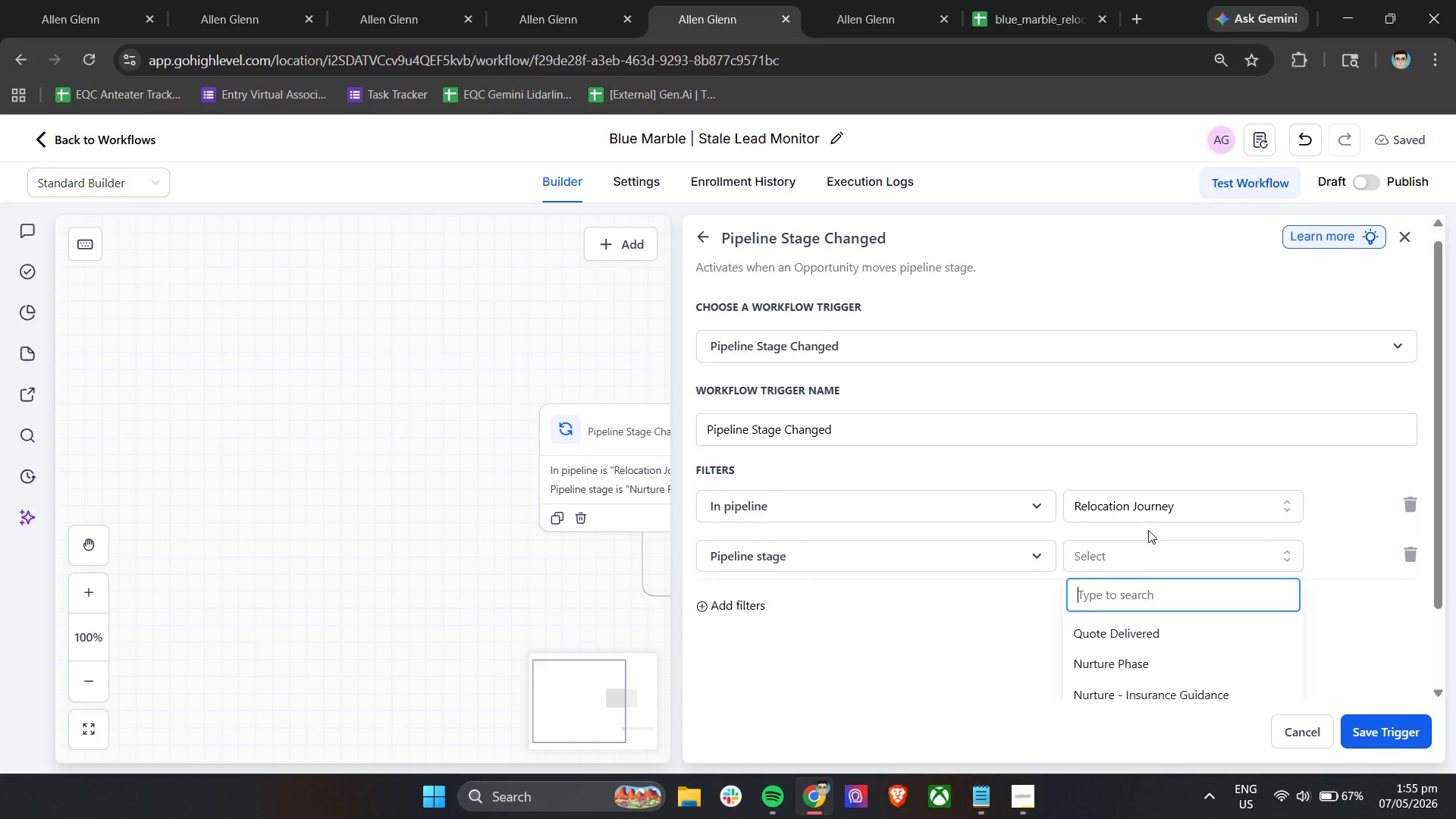 
scroll: coordinate [1148, 530], scroll_direction: down, amount: 3.0
 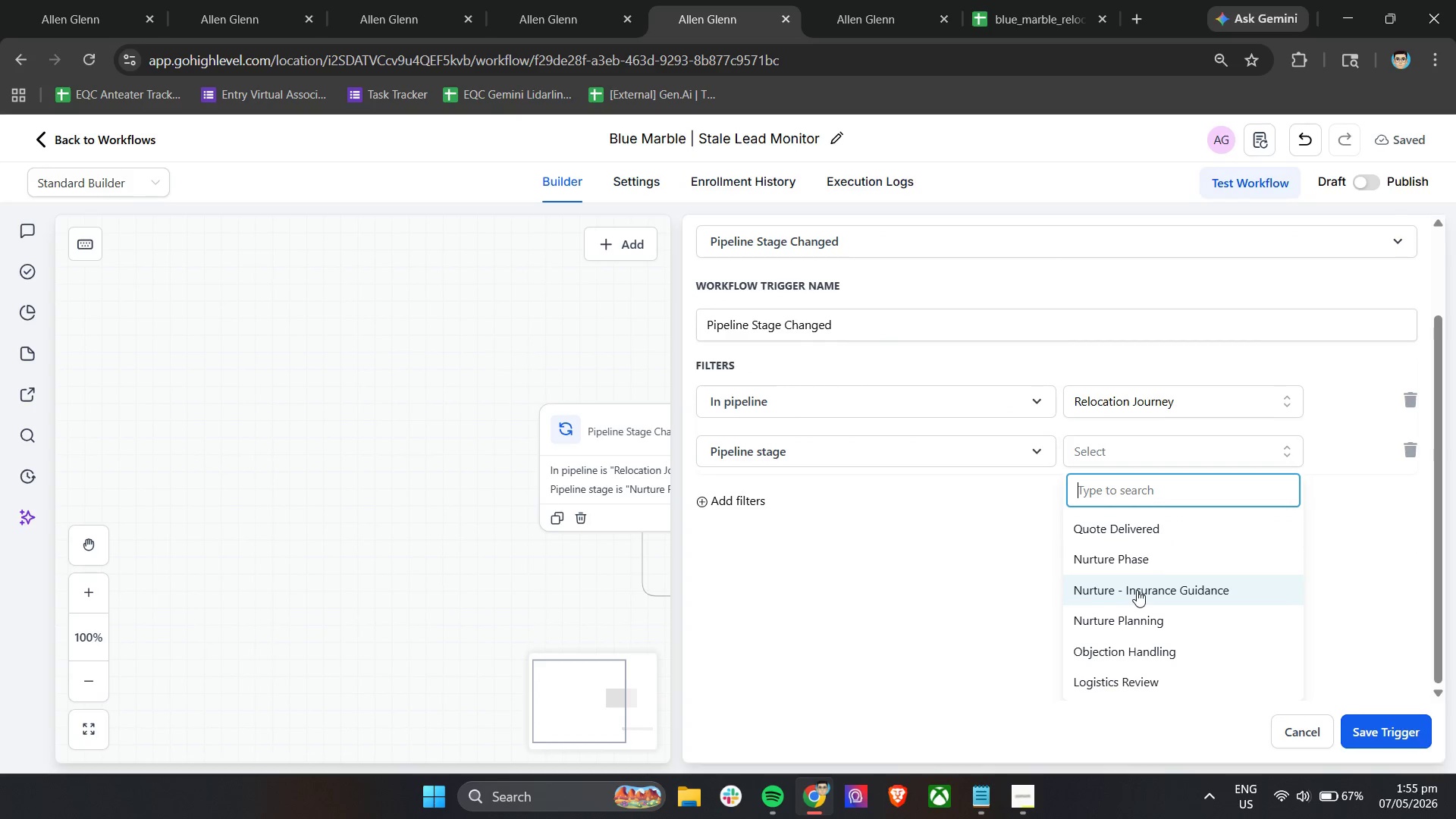 
left_click([1137, 590])
 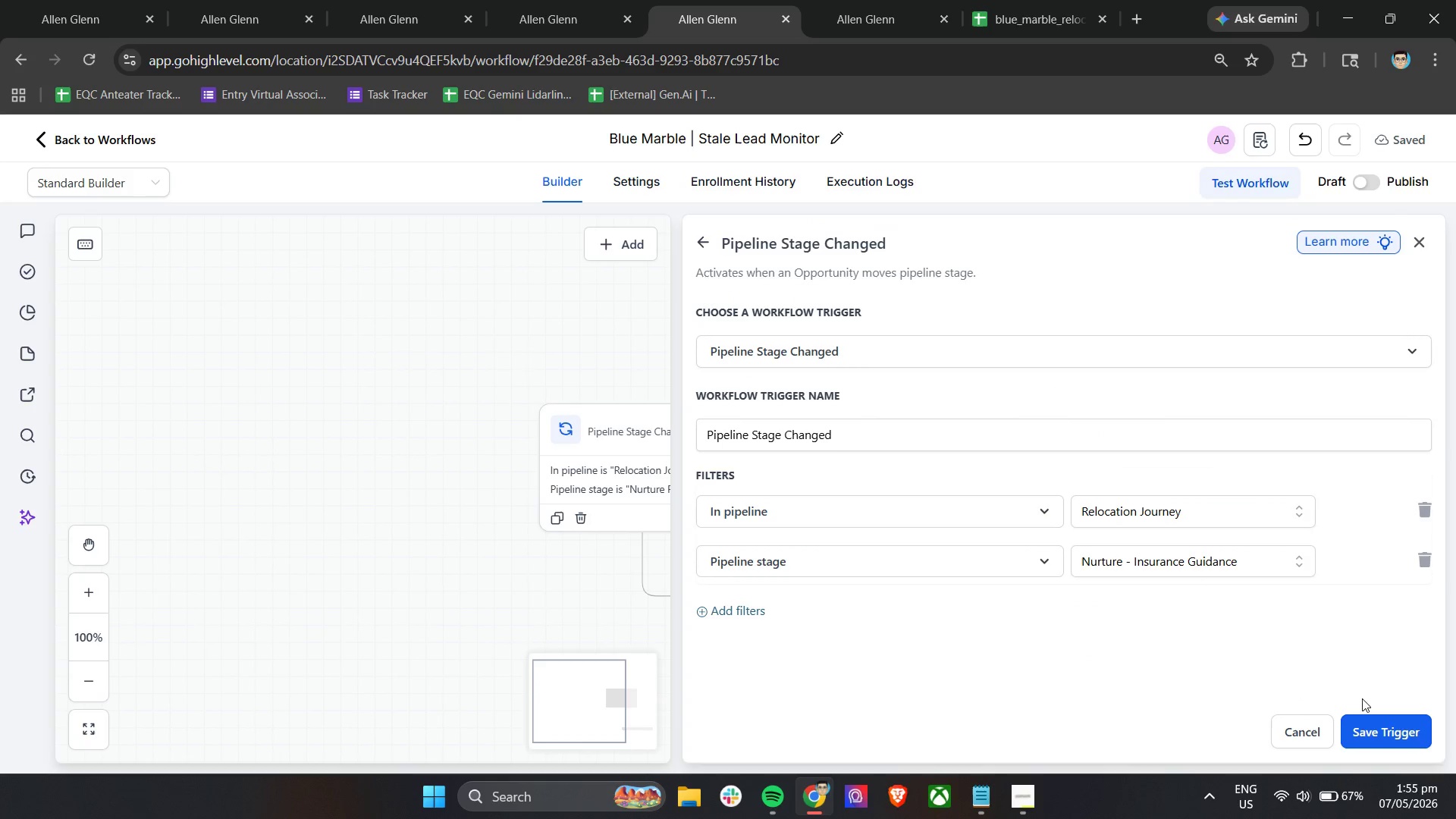 
left_click([1367, 727])
 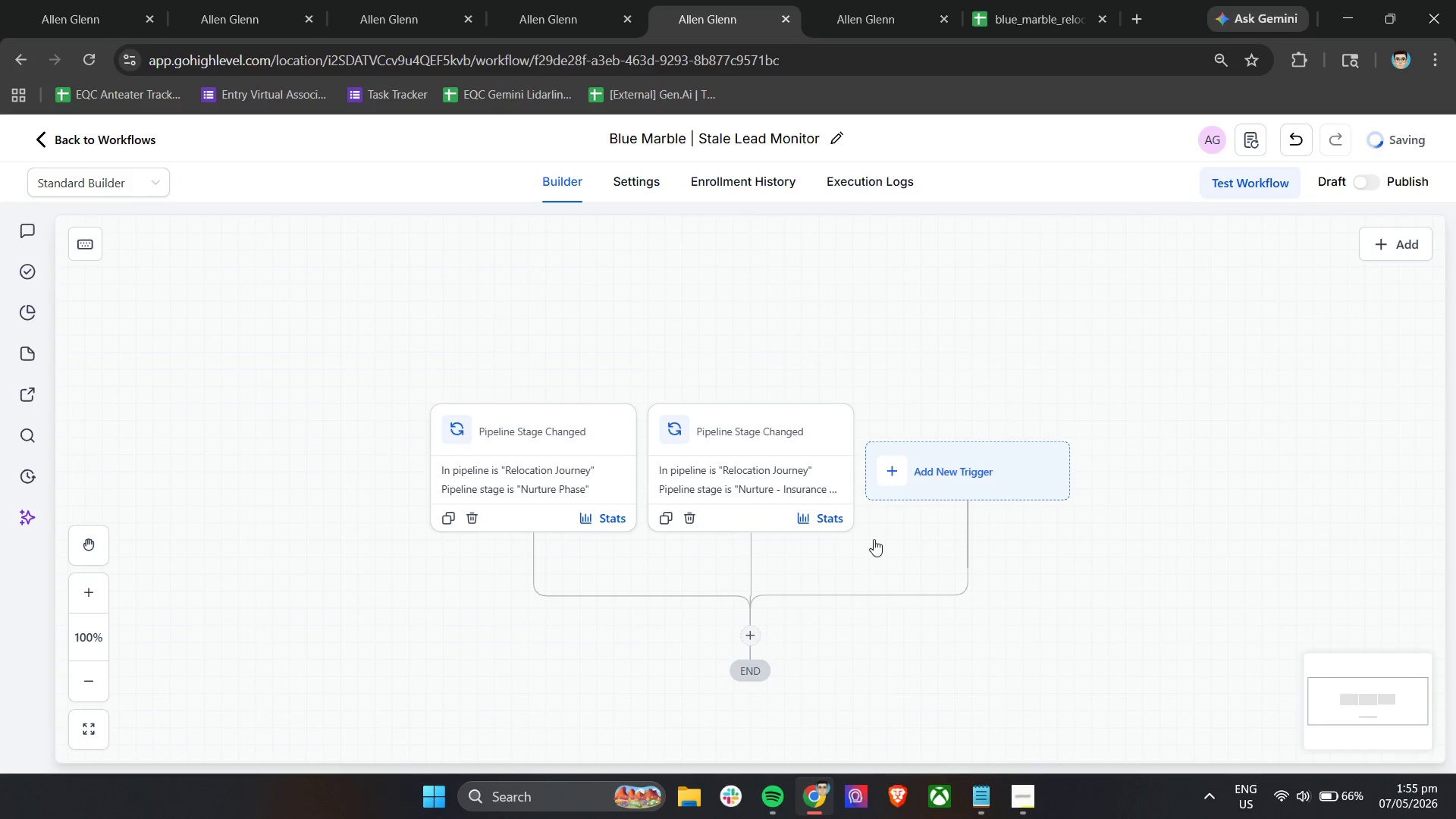 
left_click([893, 472])
 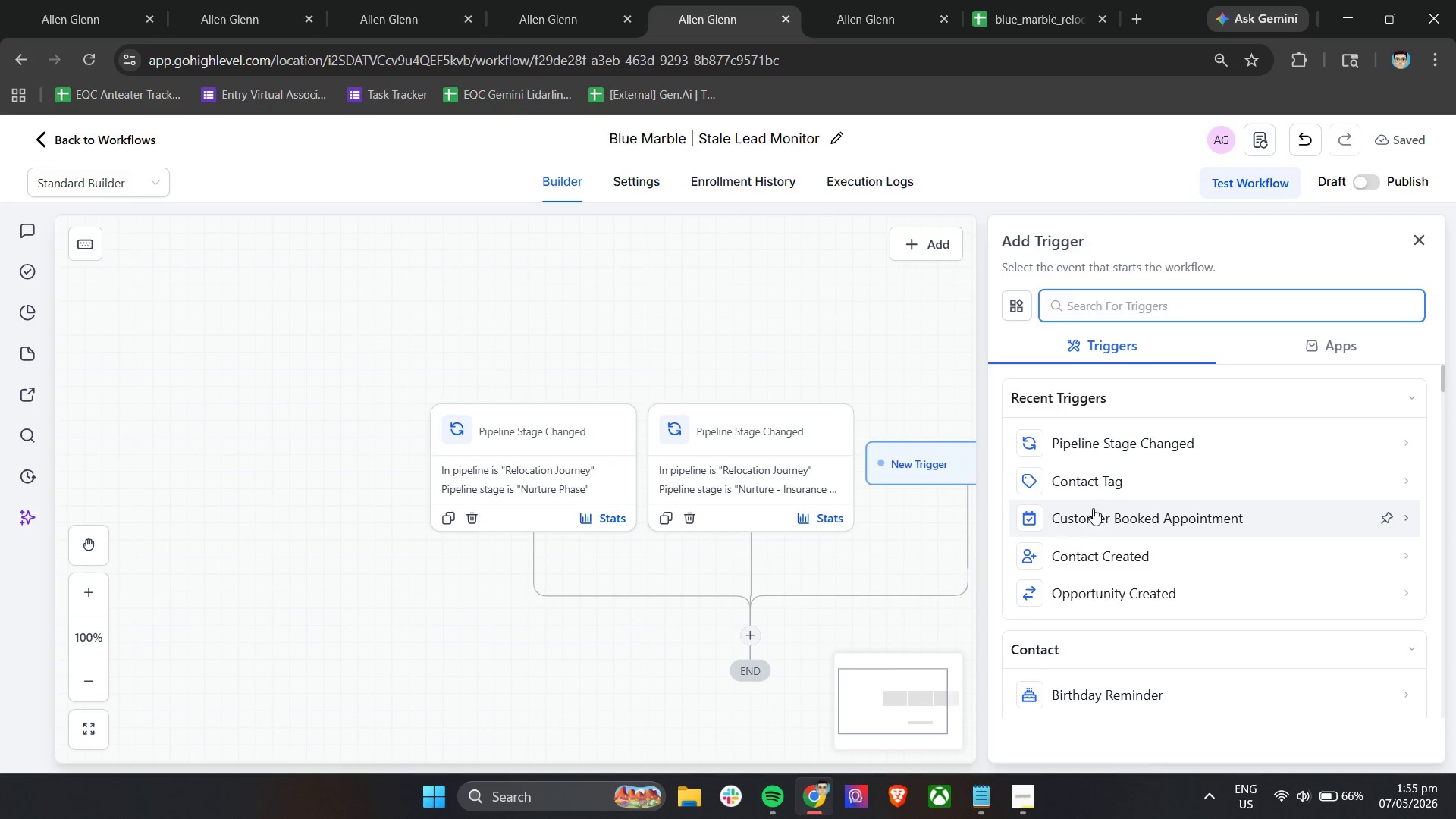 
left_click([1126, 444])
 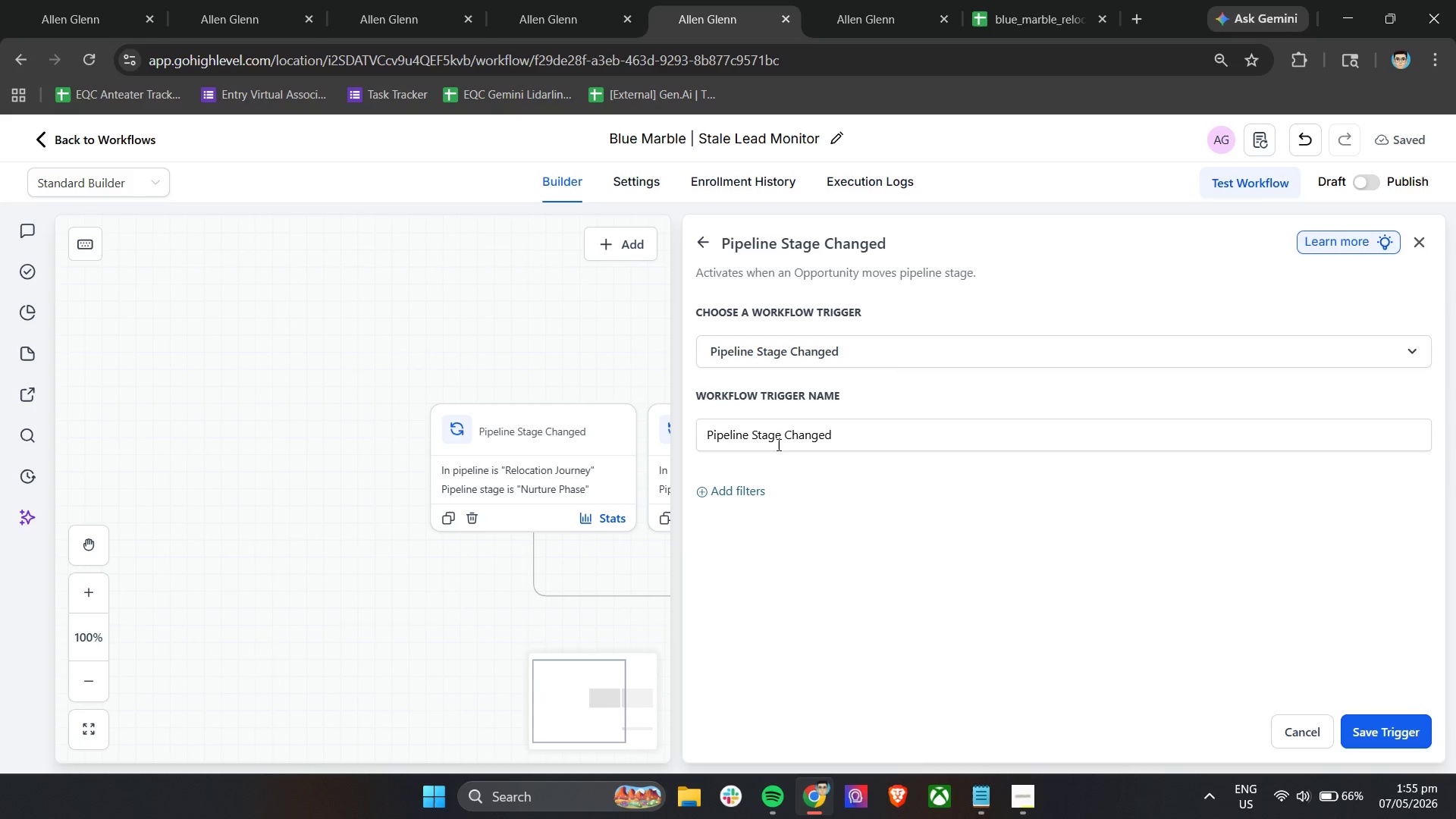 
left_click([737, 497])
 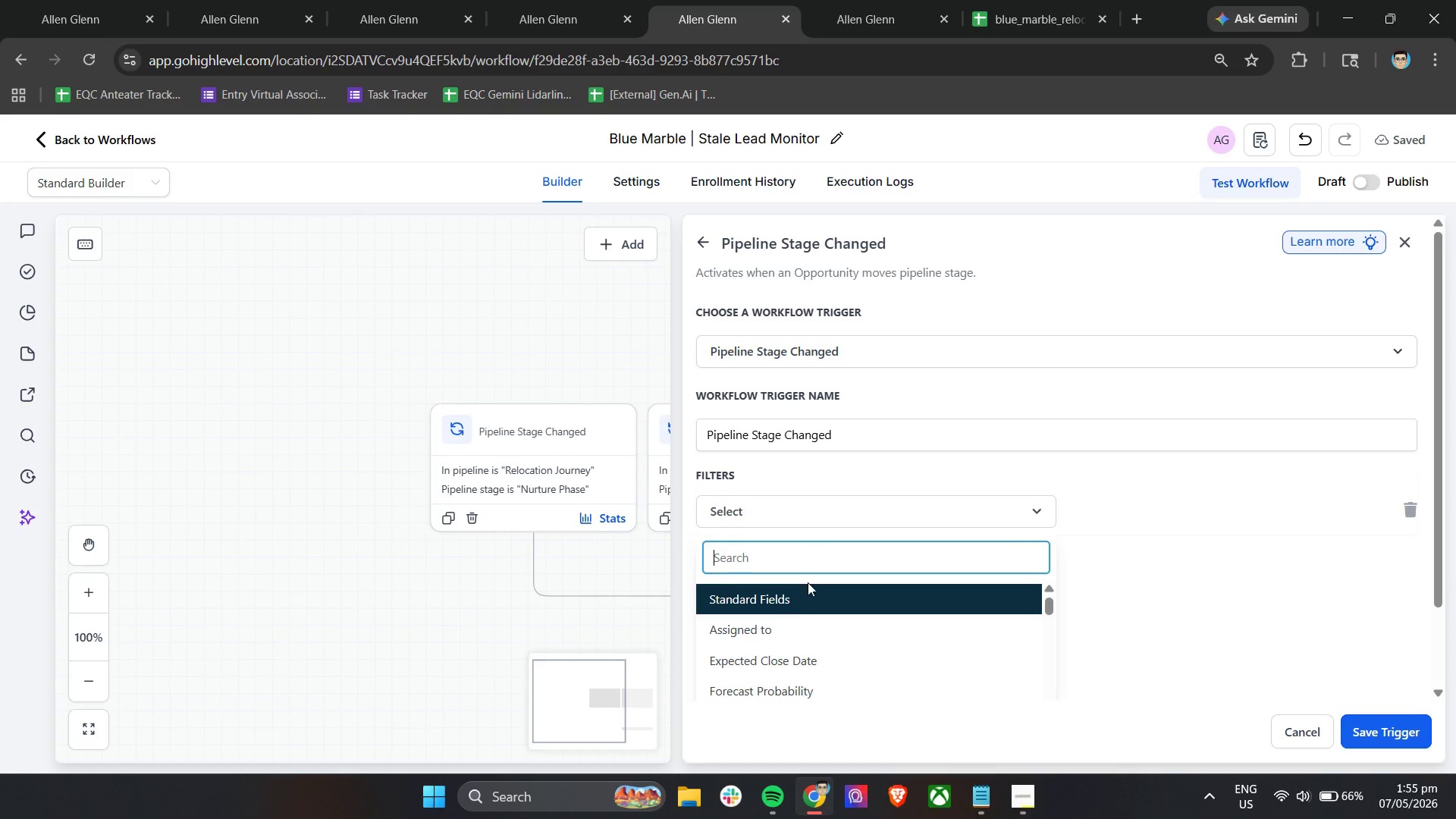 
scroll: coordinate [836, 635], scroll_direction: down, amount: 2.0
 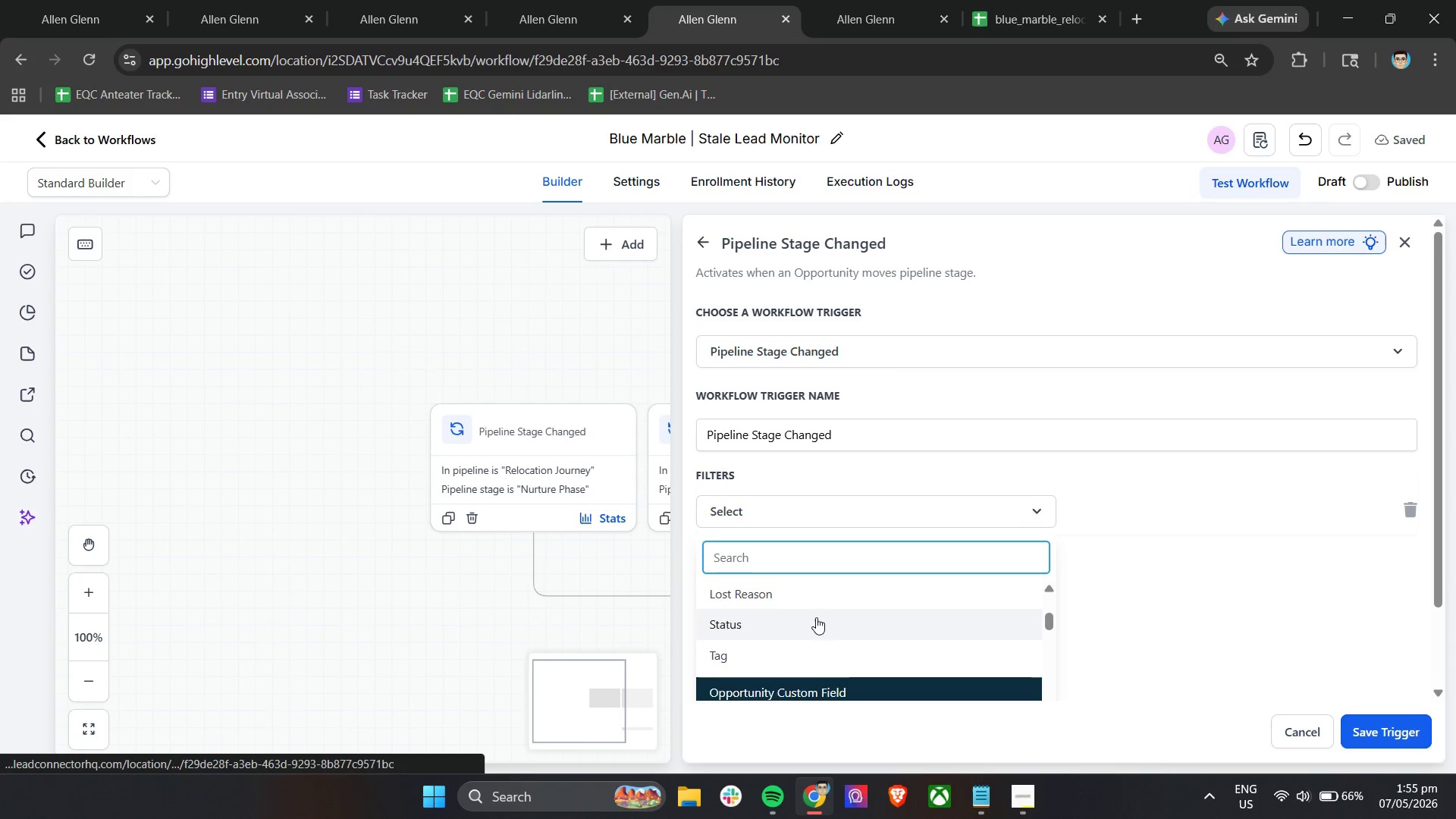 
scroll: coordinate [801, 626], scroll_direction: up, amount: 3.0
 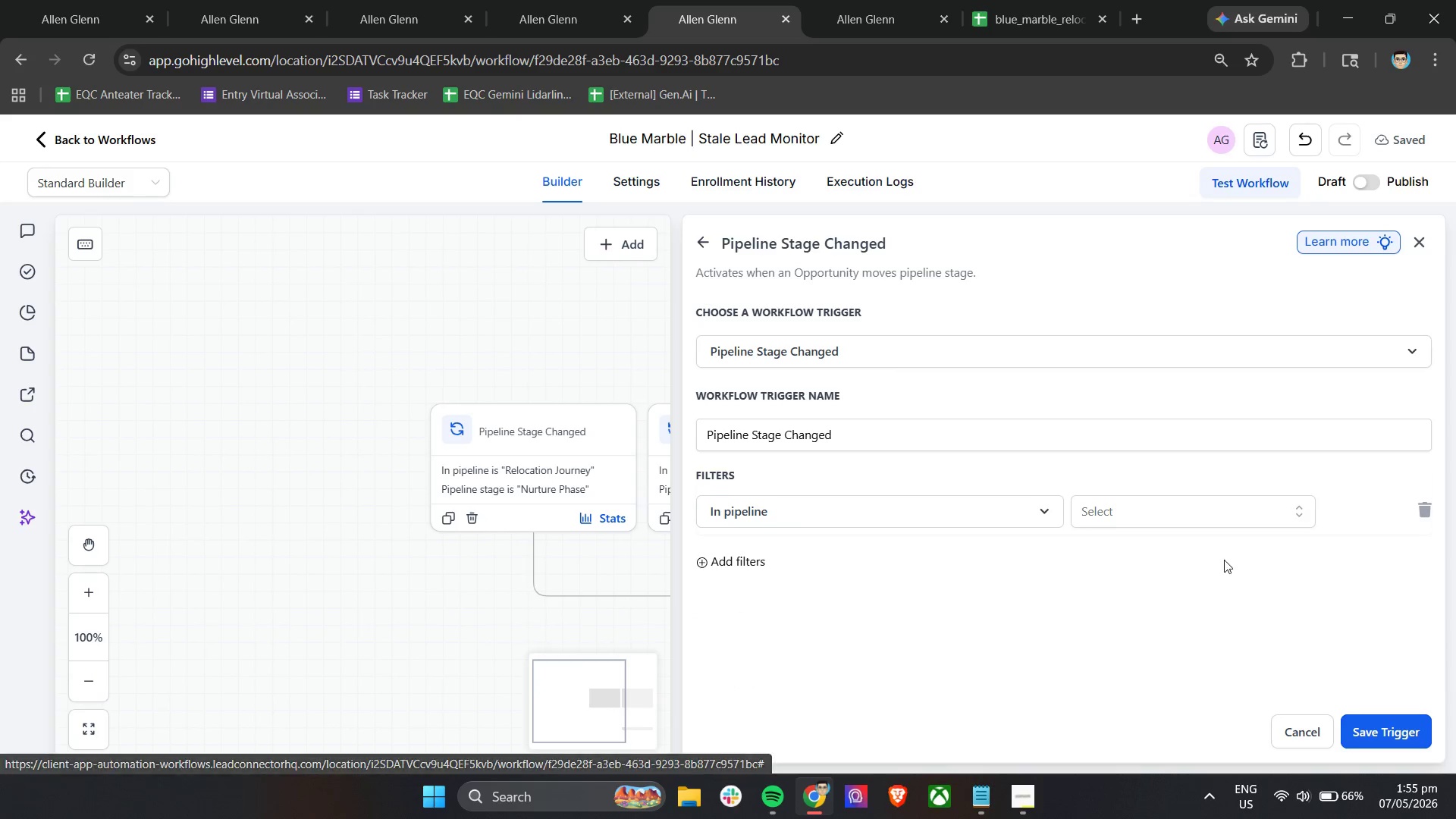 
left_click([1221, 511])
 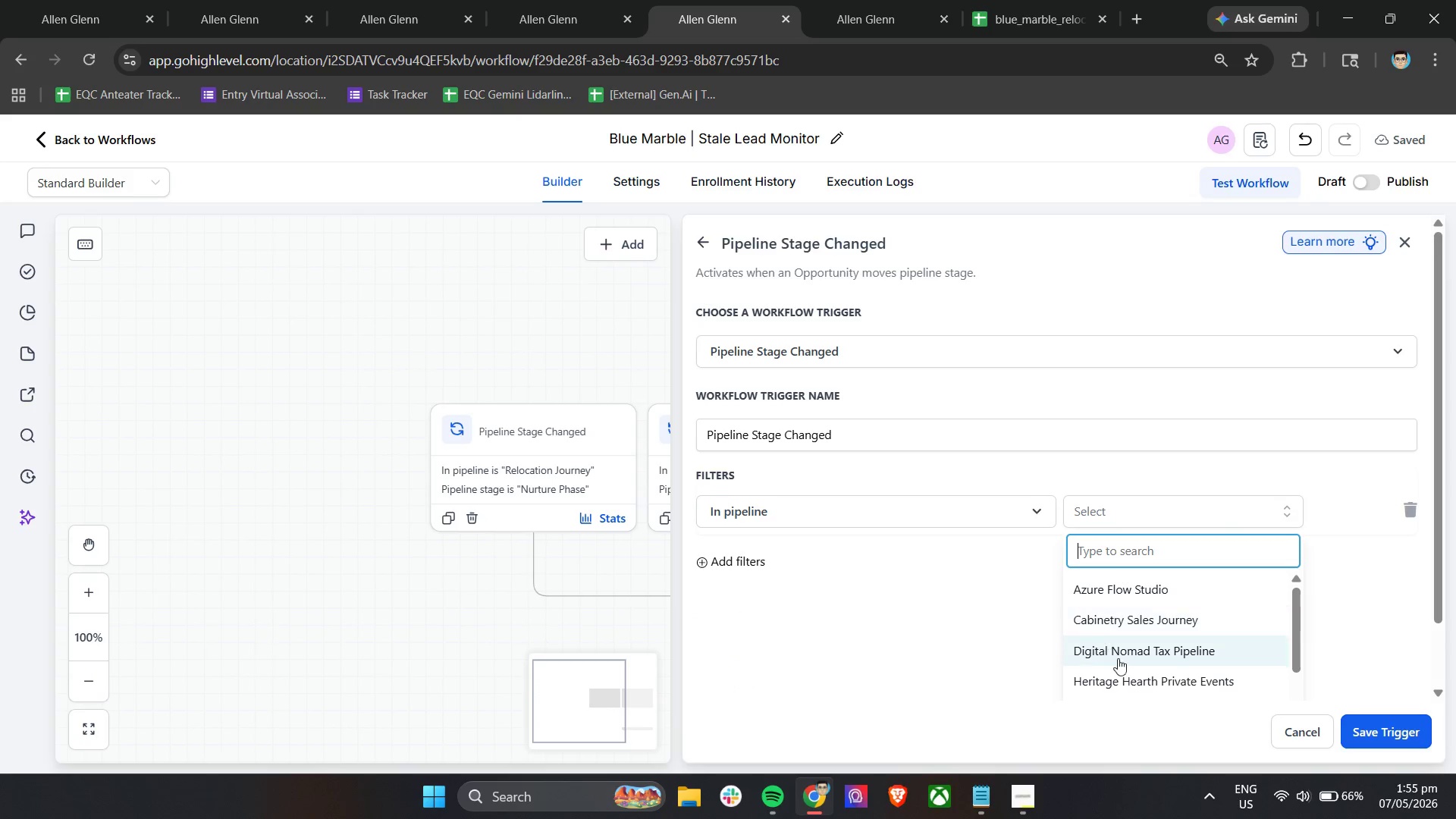 
scroll: coordinate [1126, 661], scroll_direction: down, amount: 1.0
 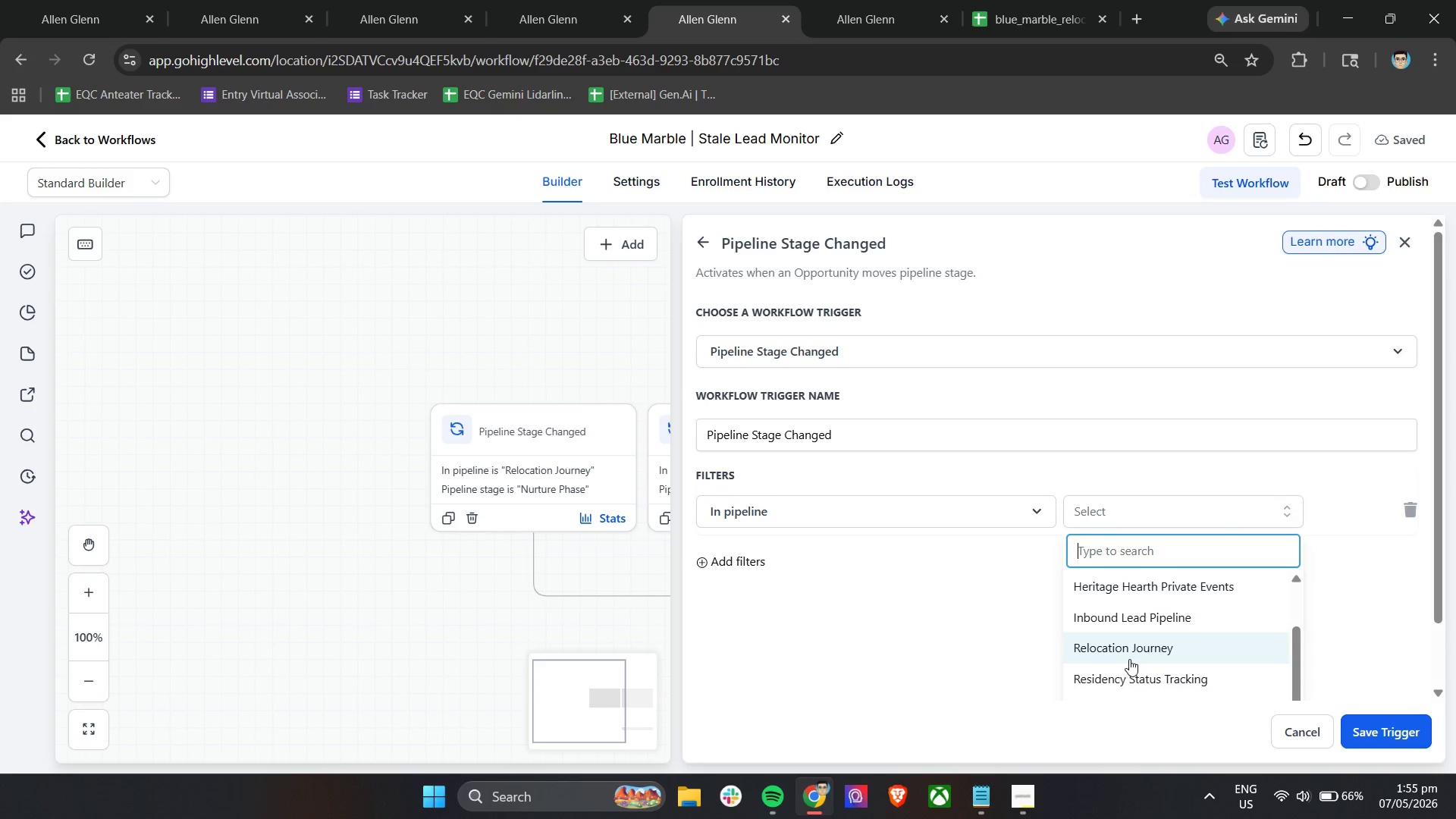 
left_click([1134, 655])
 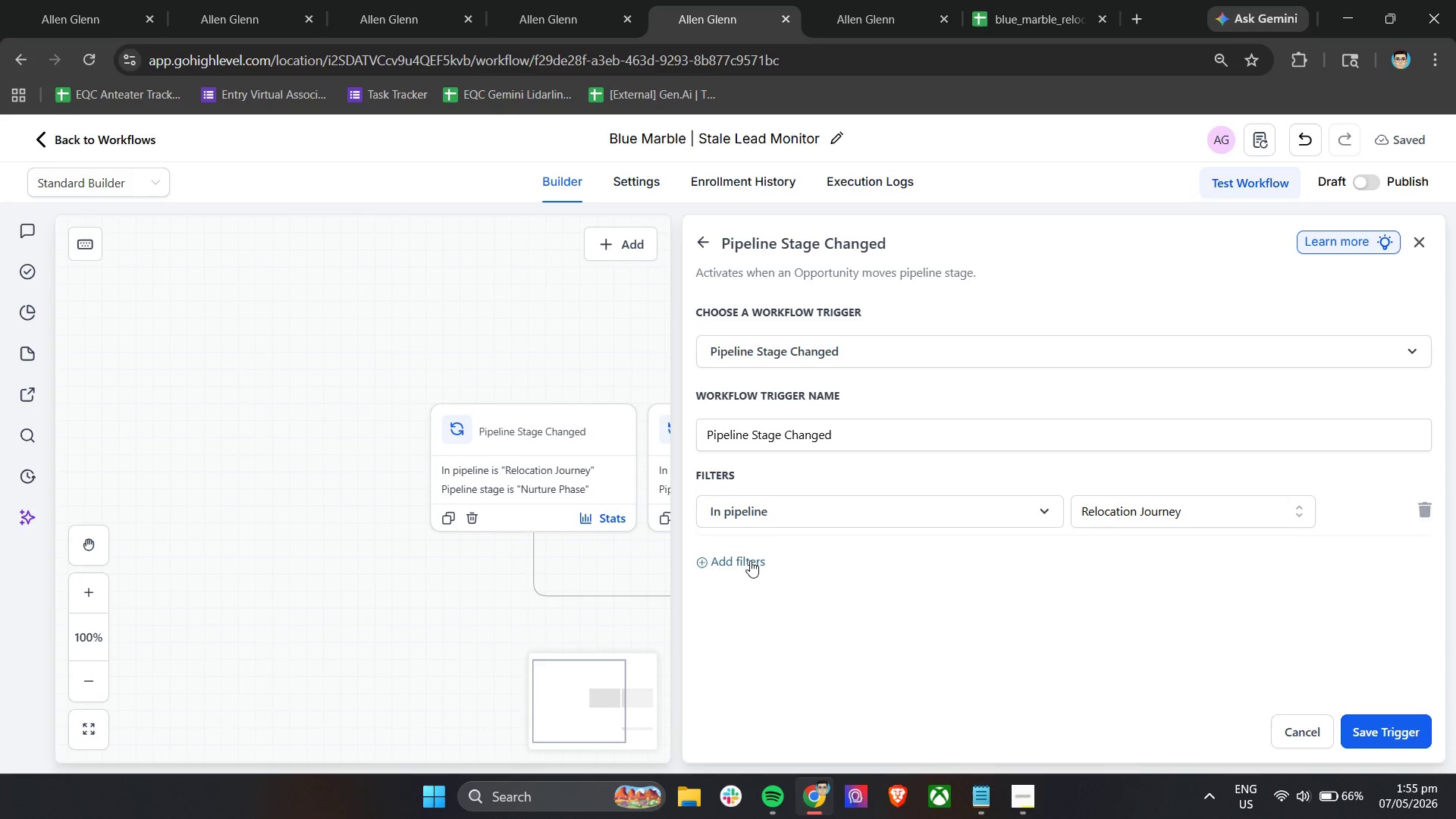 
left_click([736, 557])
 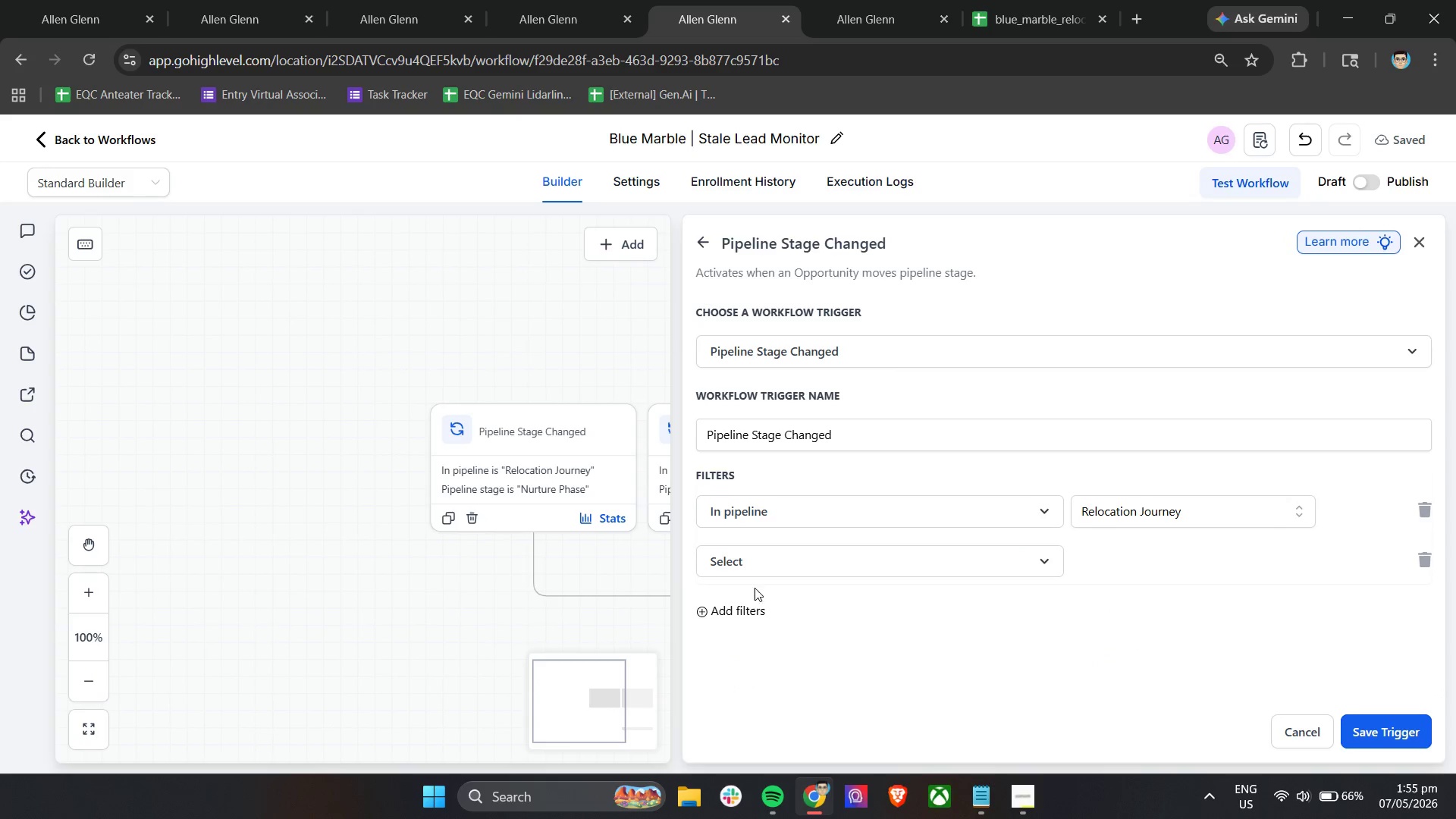 
left_click([767, 563])
 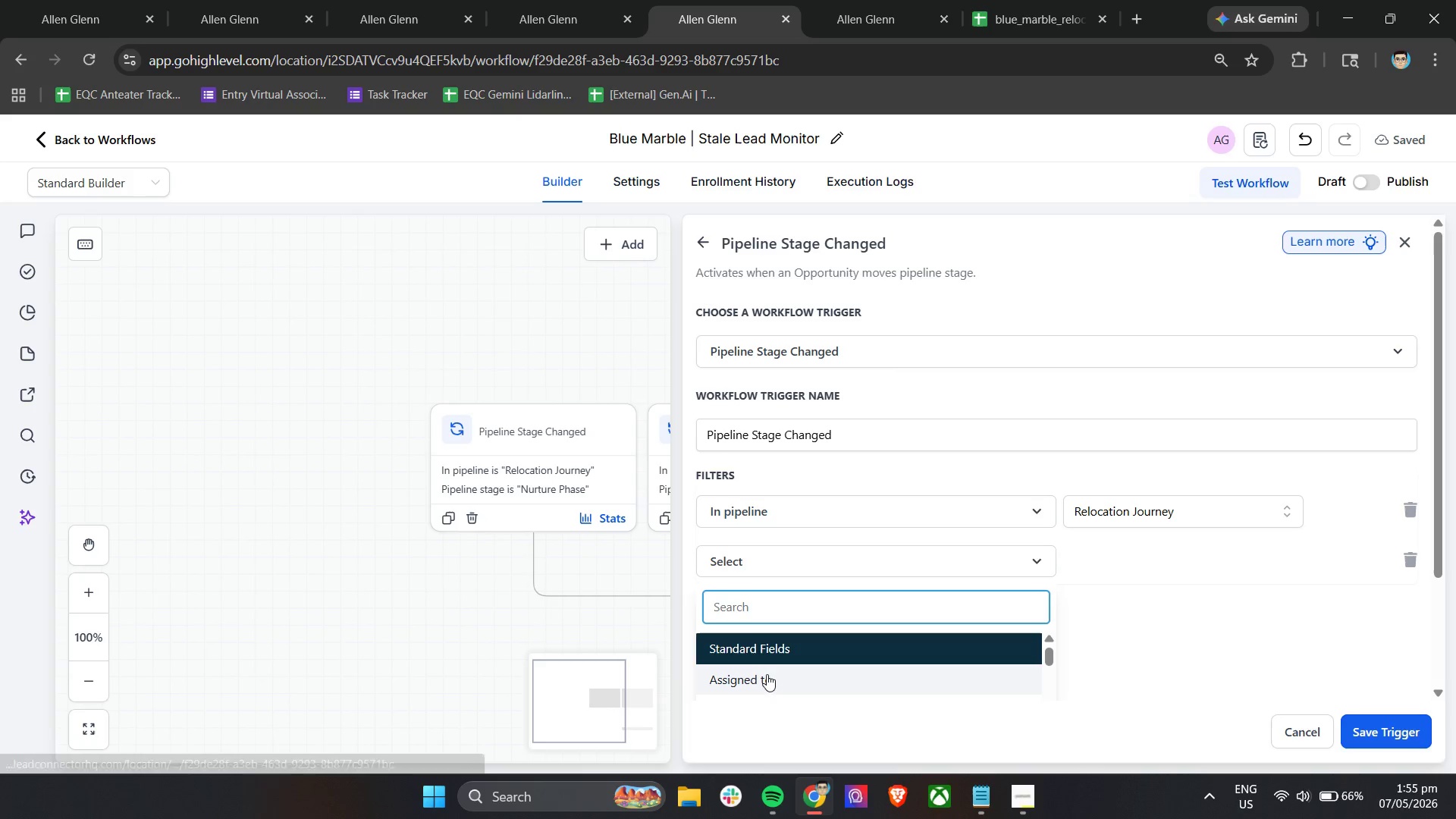 
scroll: coordinate [789, 672], scroll_direction: down, amount: 2.0
 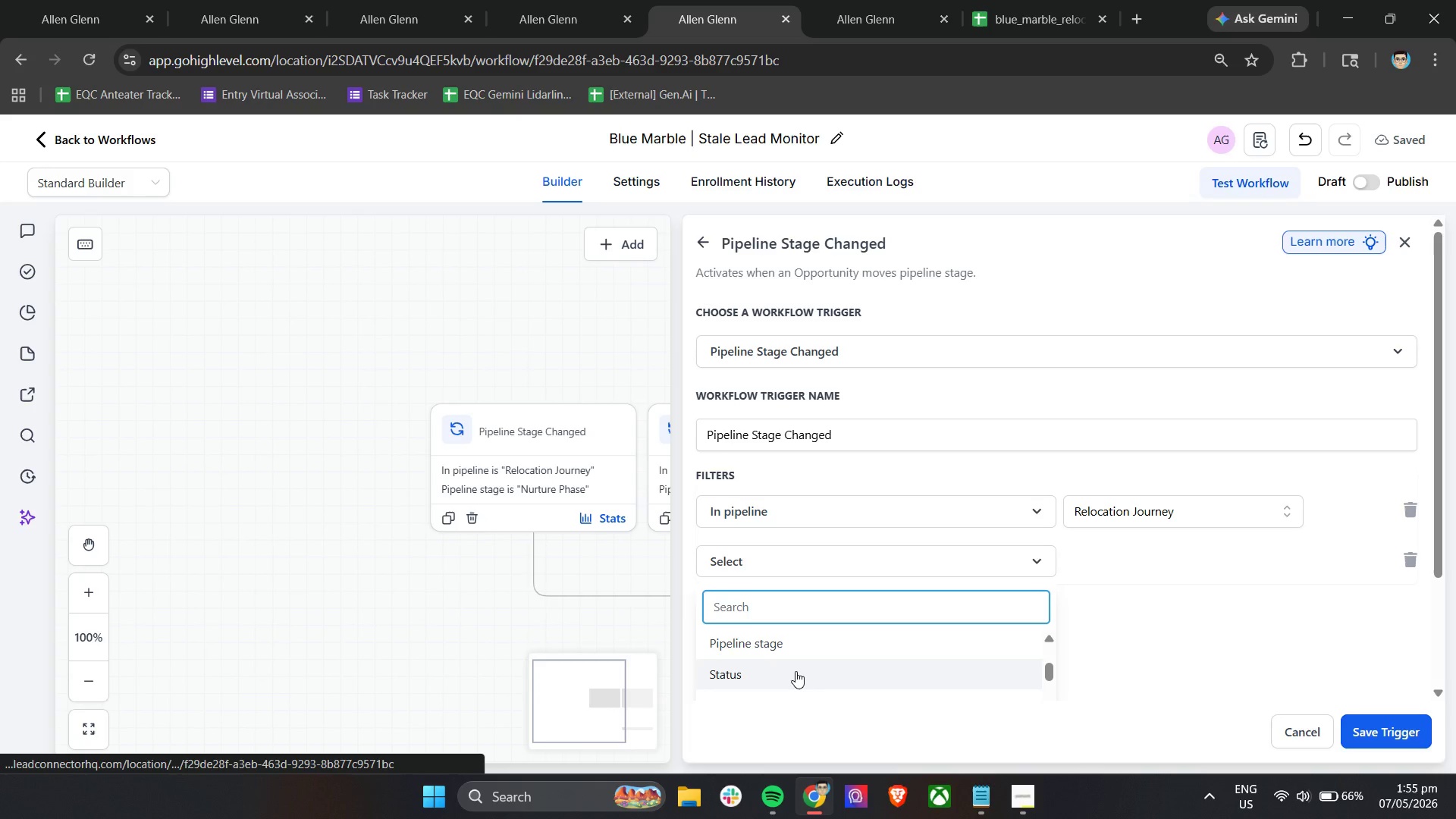 
scroll: coordinate [795, 671], scroll_direction: none, amount: 0.0
 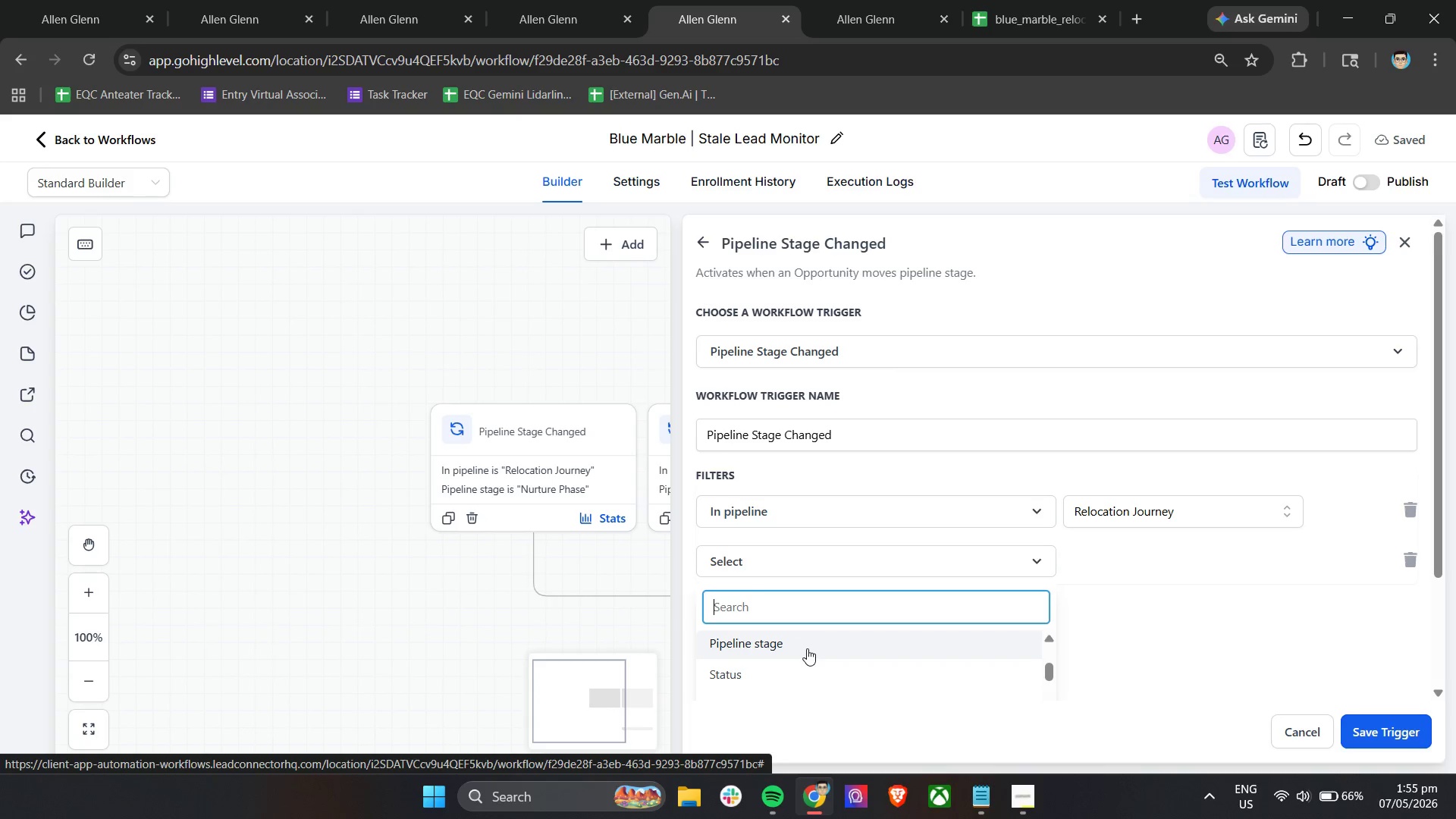 
left_click([807, 648])
 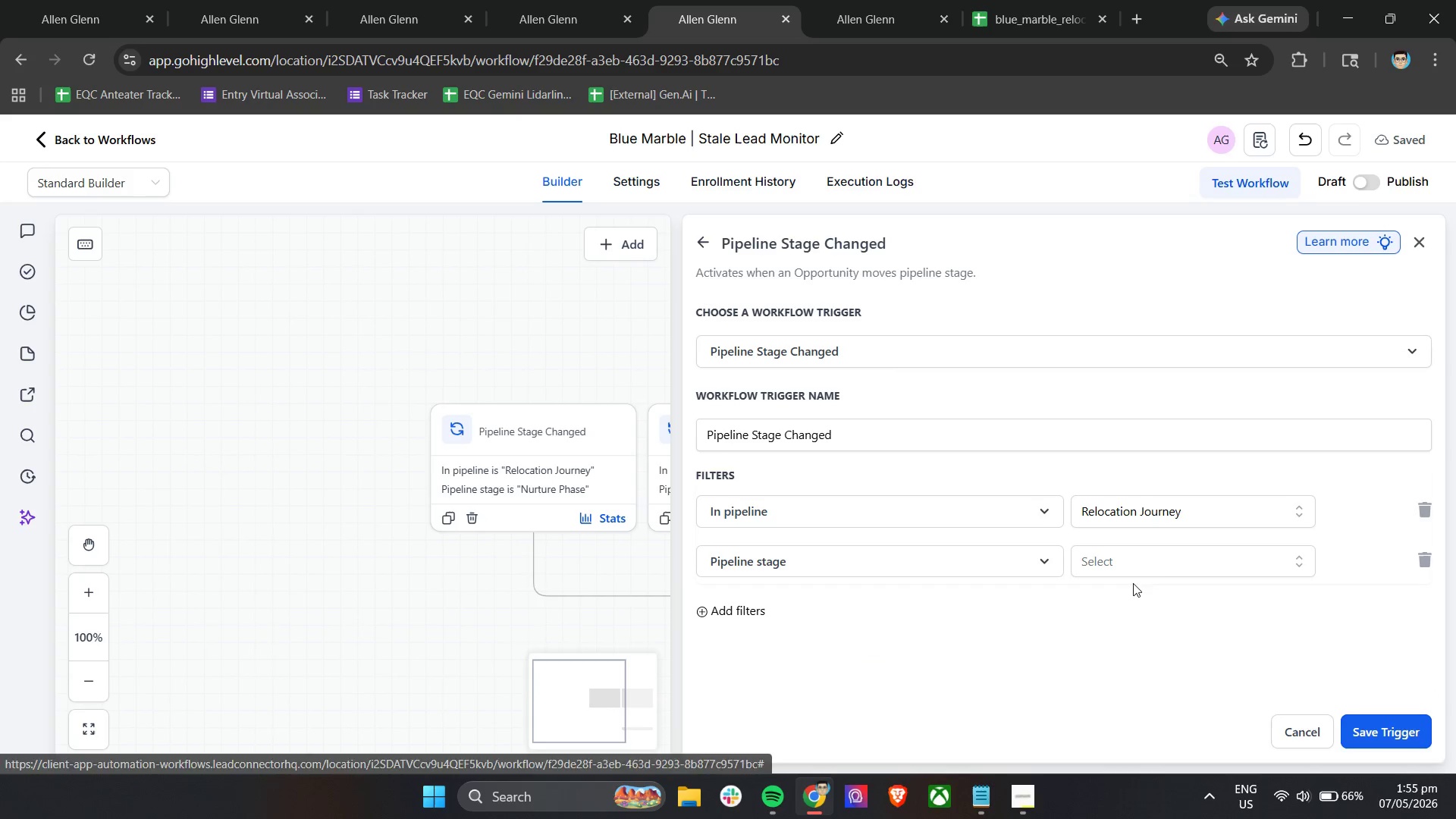 
left_click([1157, 564])
 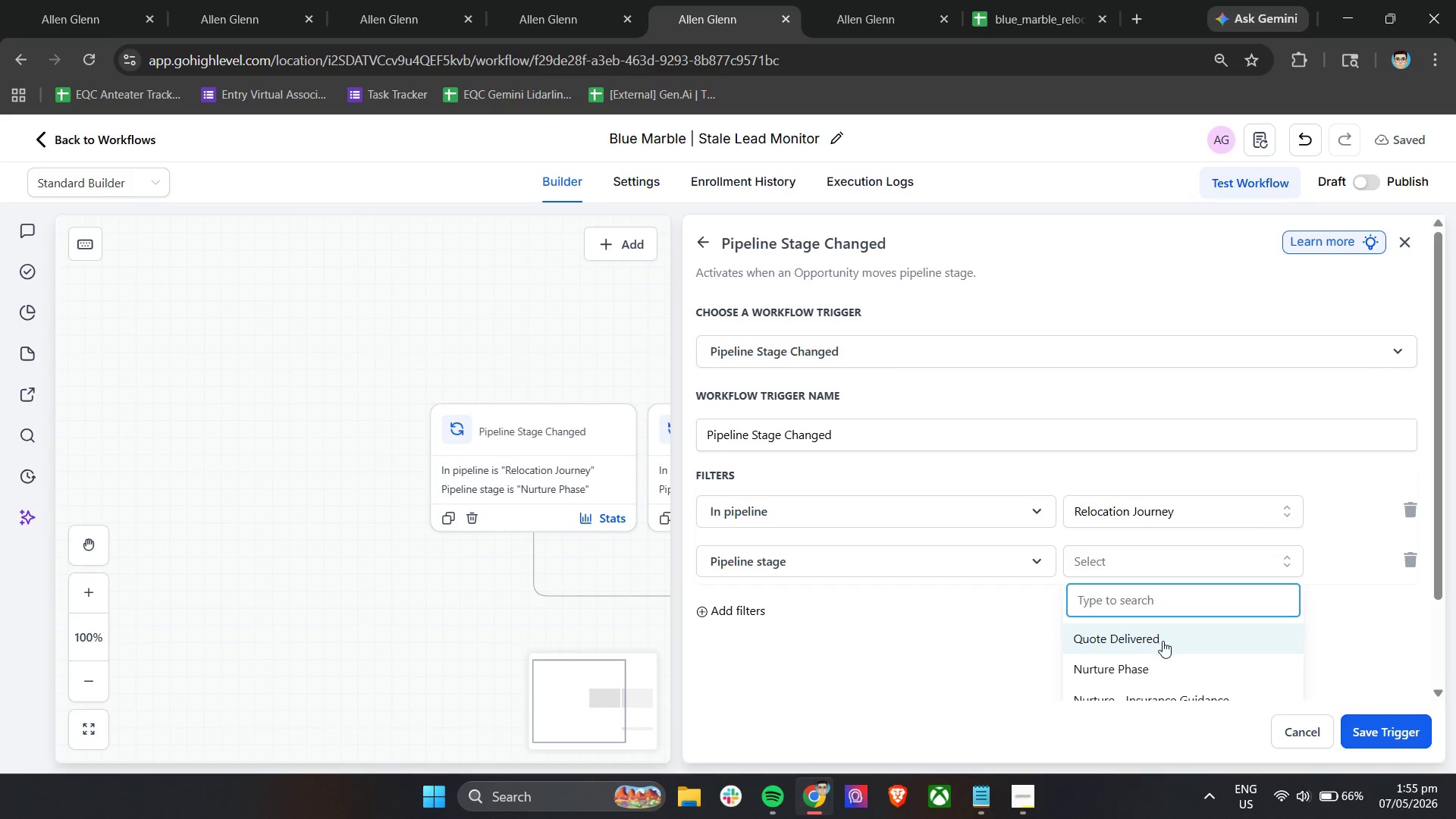 
scroll: coordinate [1163, 644], scroll_direction: down, amount: 1.0
 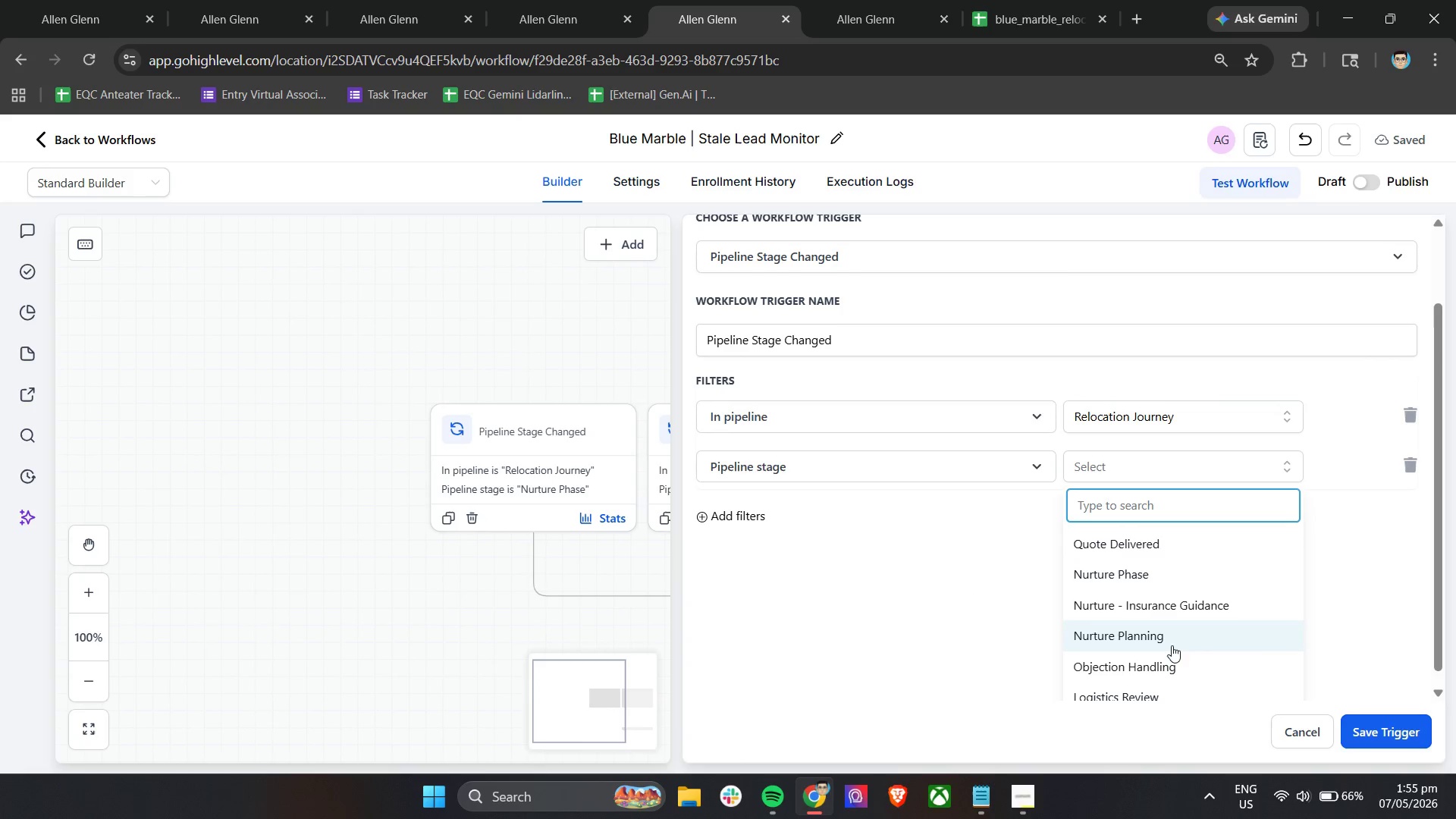 
left_click([1172, 642])
 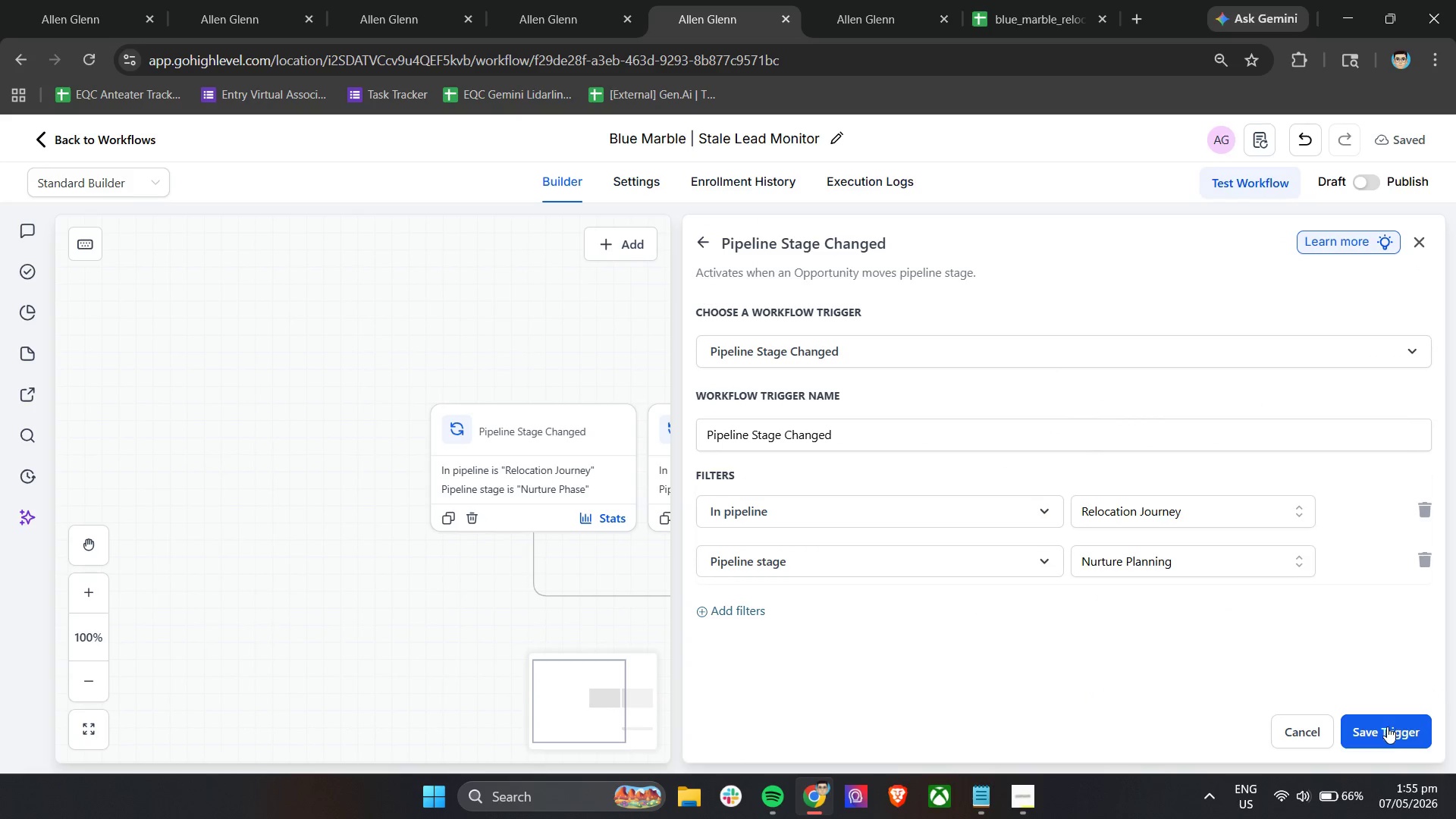 
left_click([1387, 731])
 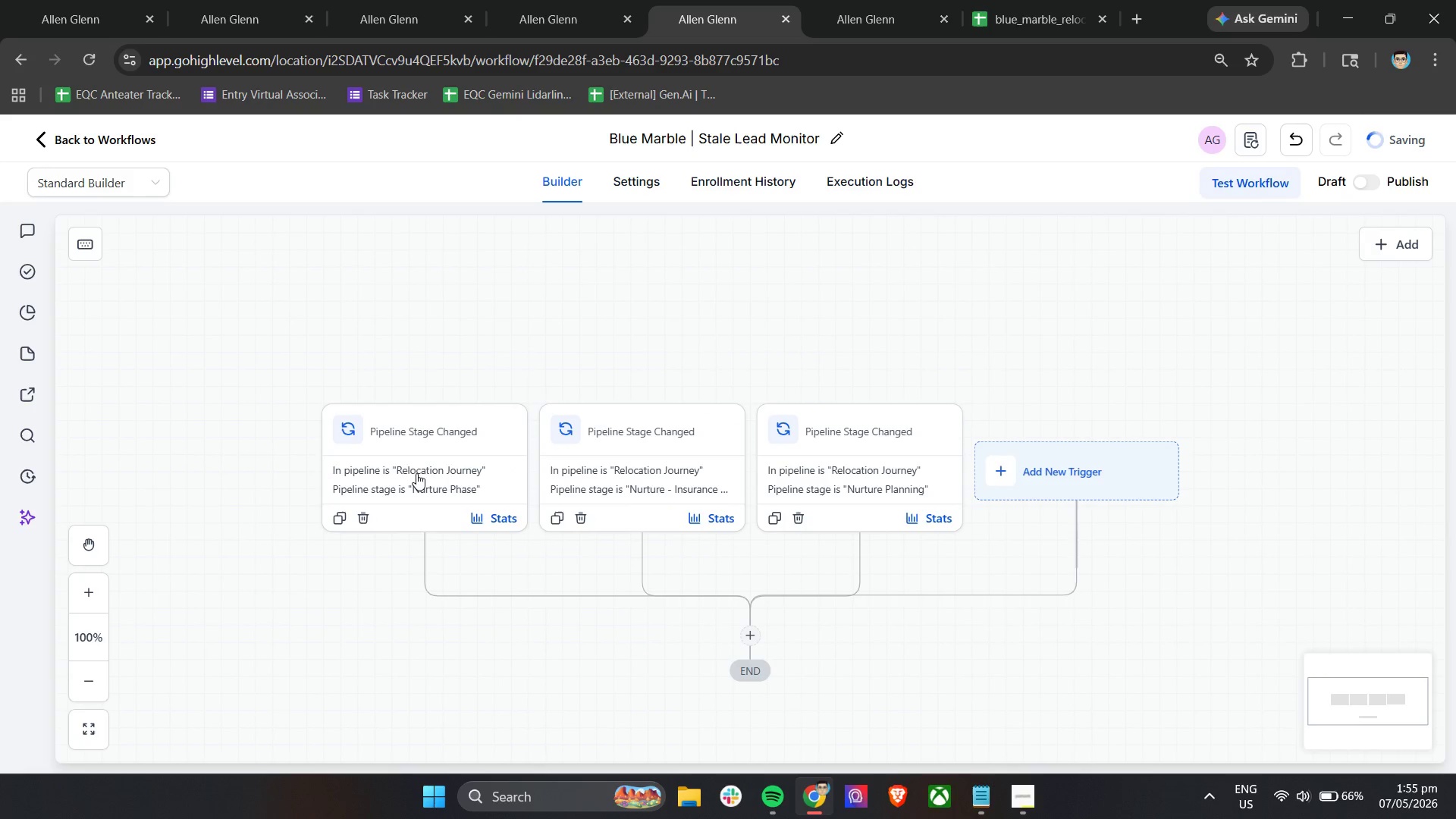 
left_click([405, 430])
 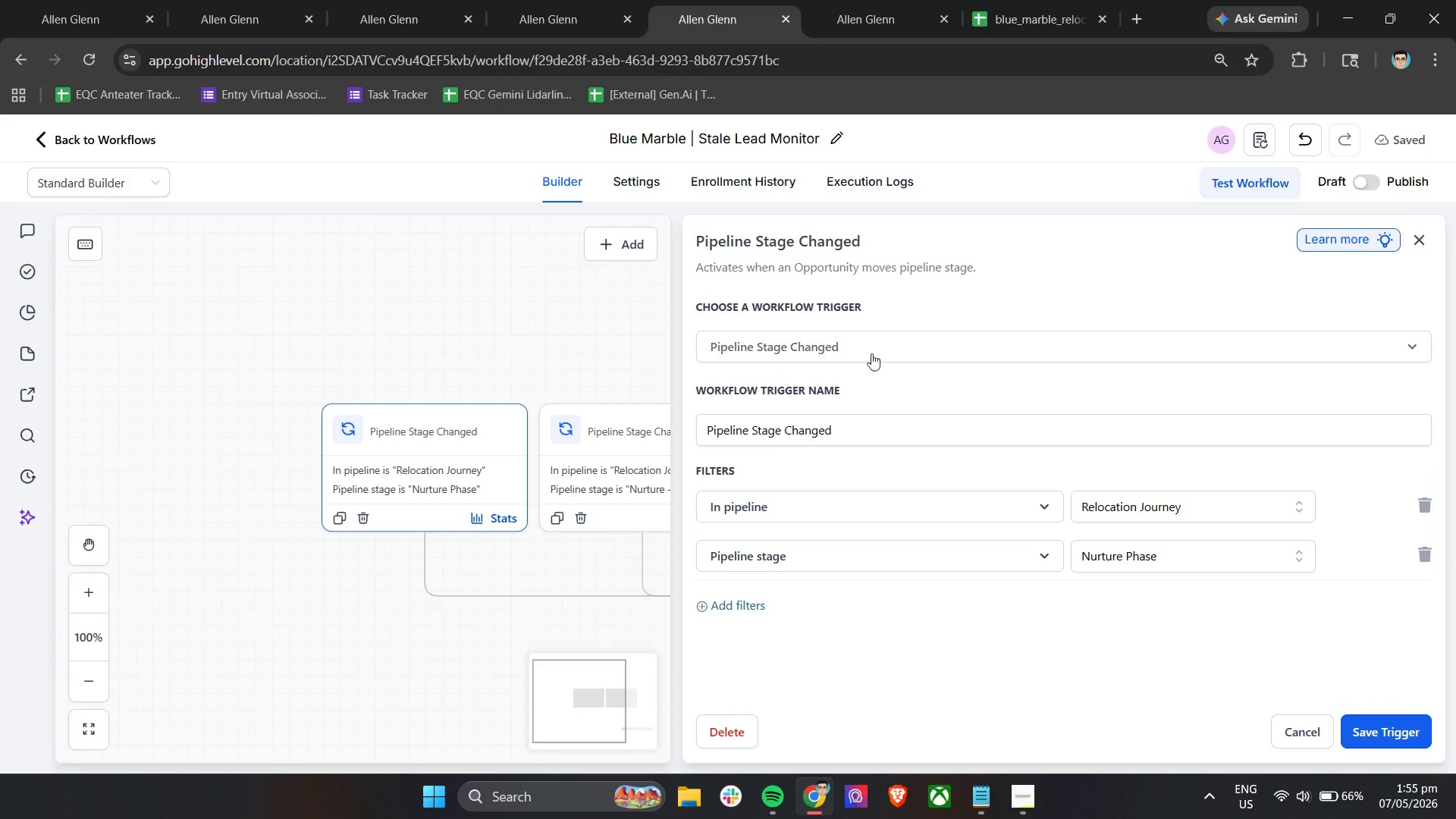 
left_click([875, 351])
 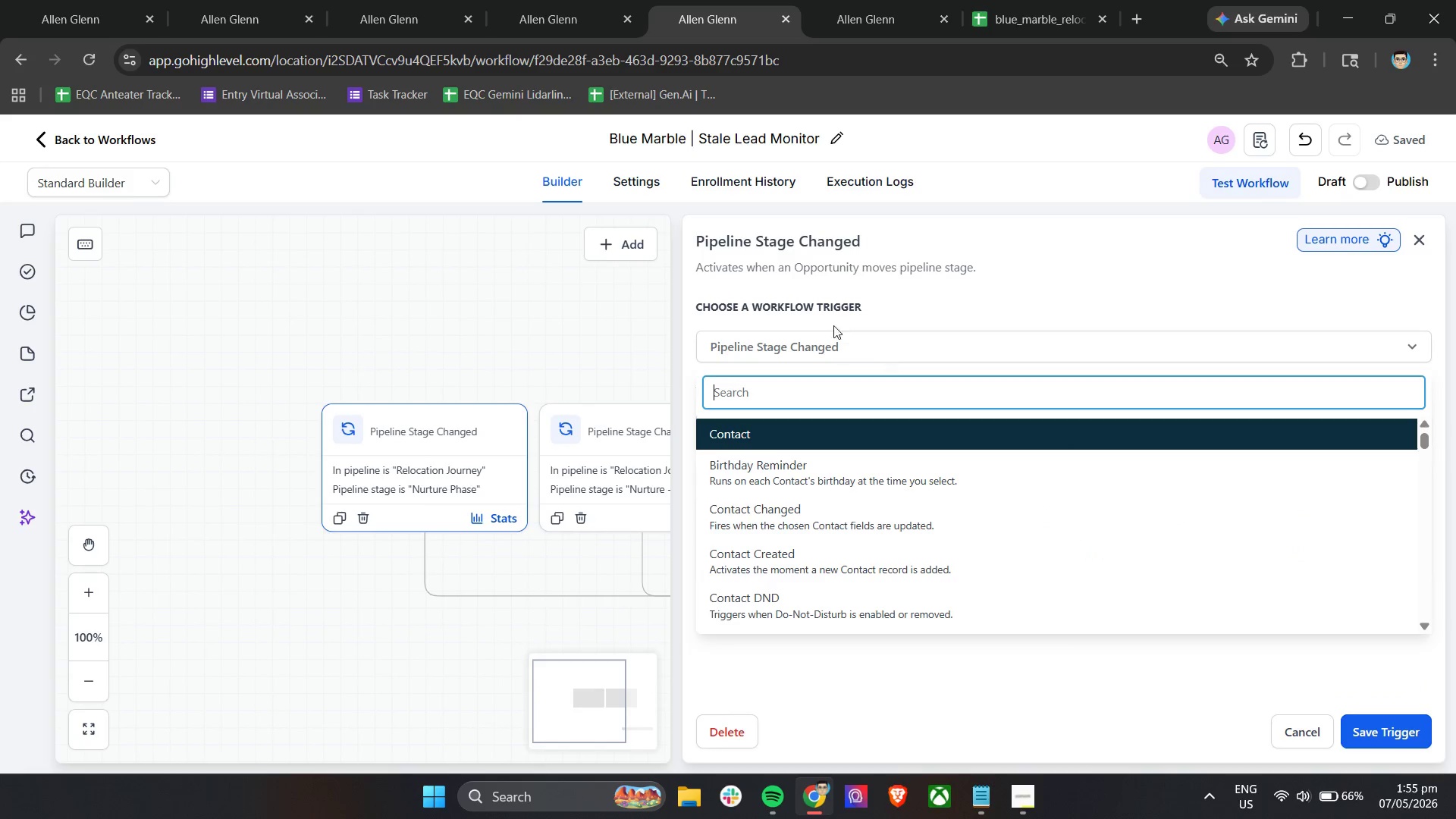 
left_click([829, 299])
 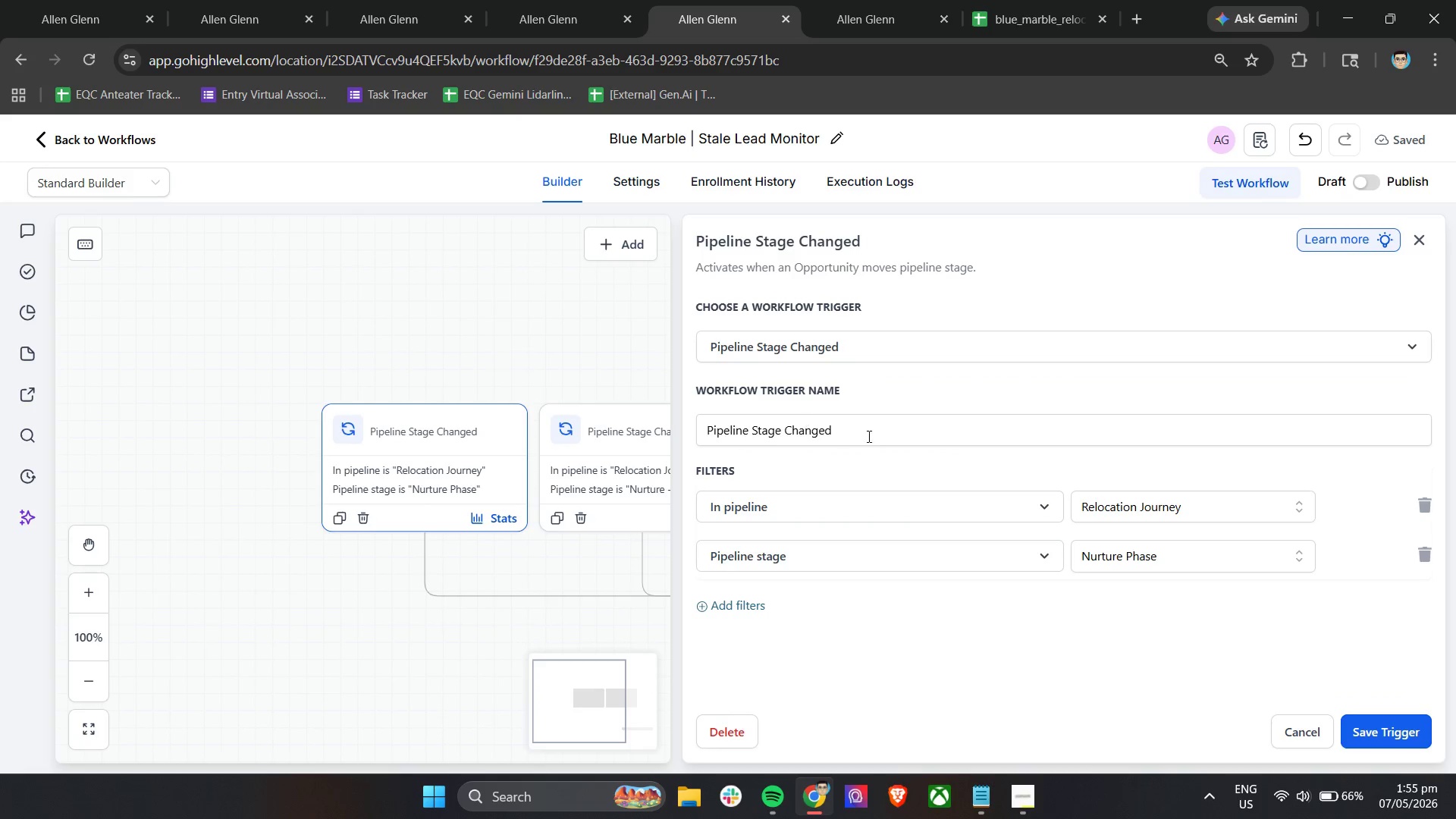 
double_click([870, 436])
 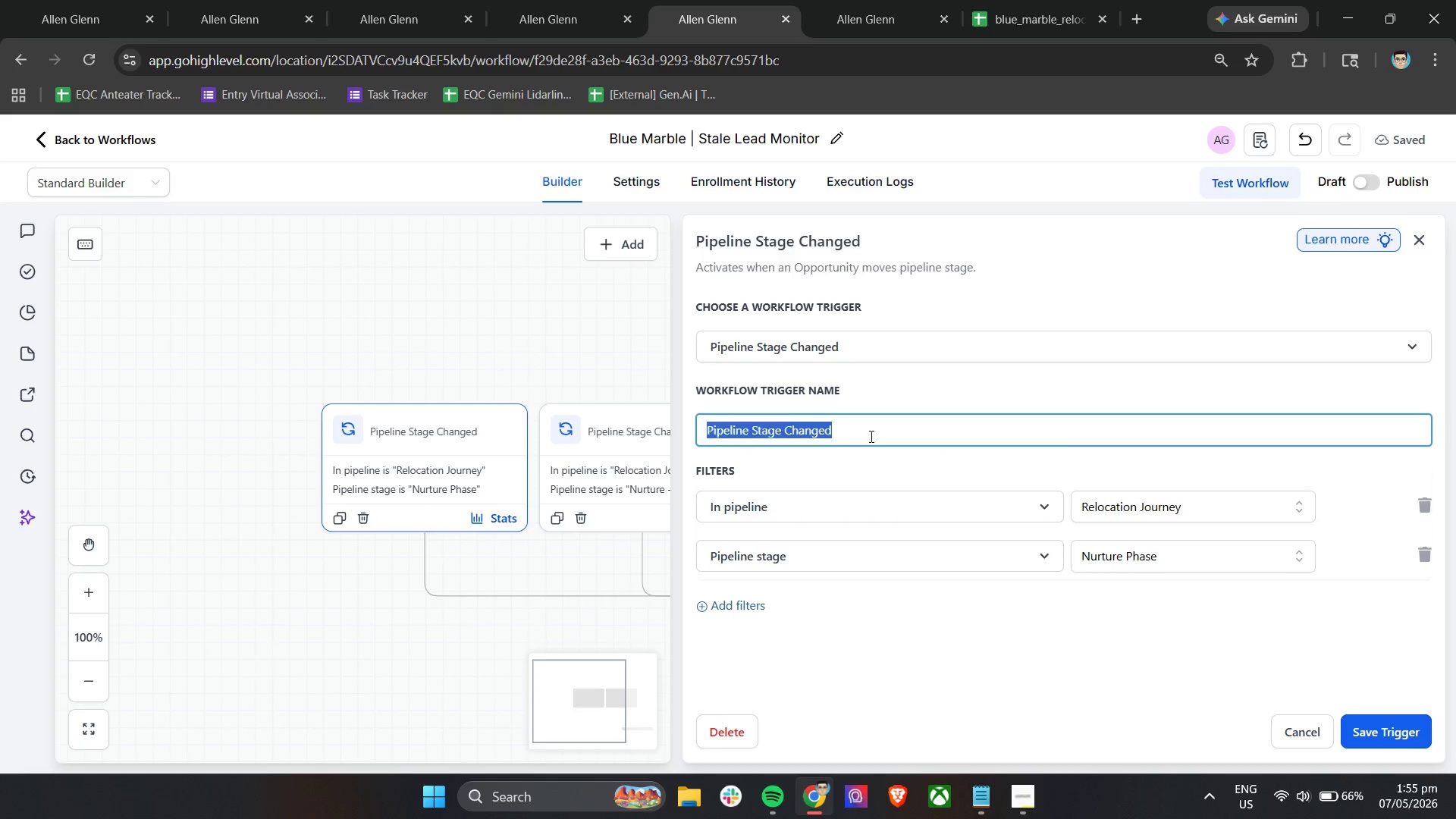 
triple_click([870, 436])
 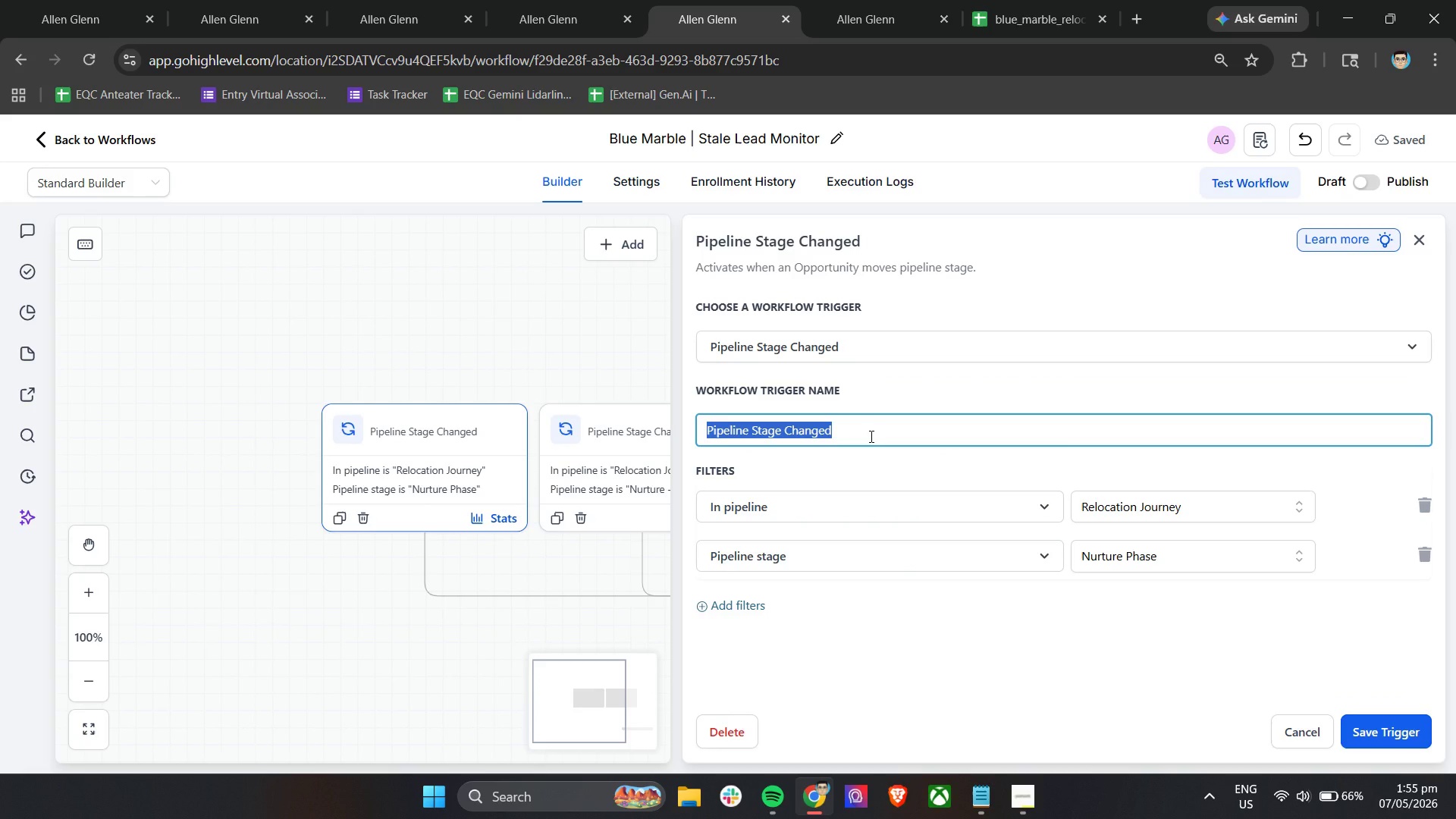 
type(Trige)
key(Backspace)
type(ger - Lead Entered Active Nurture Stage)
 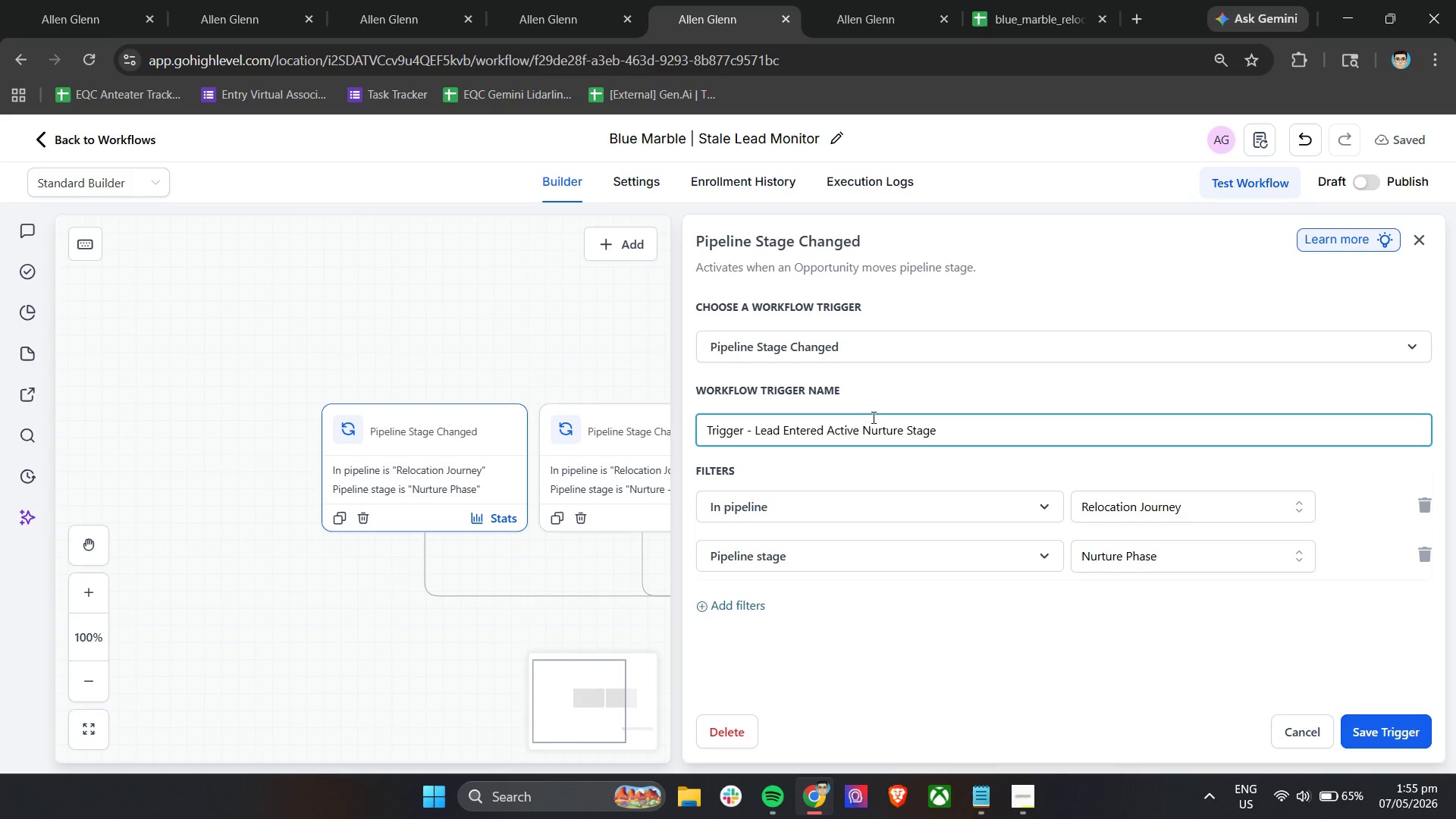 
key(Control+A)
 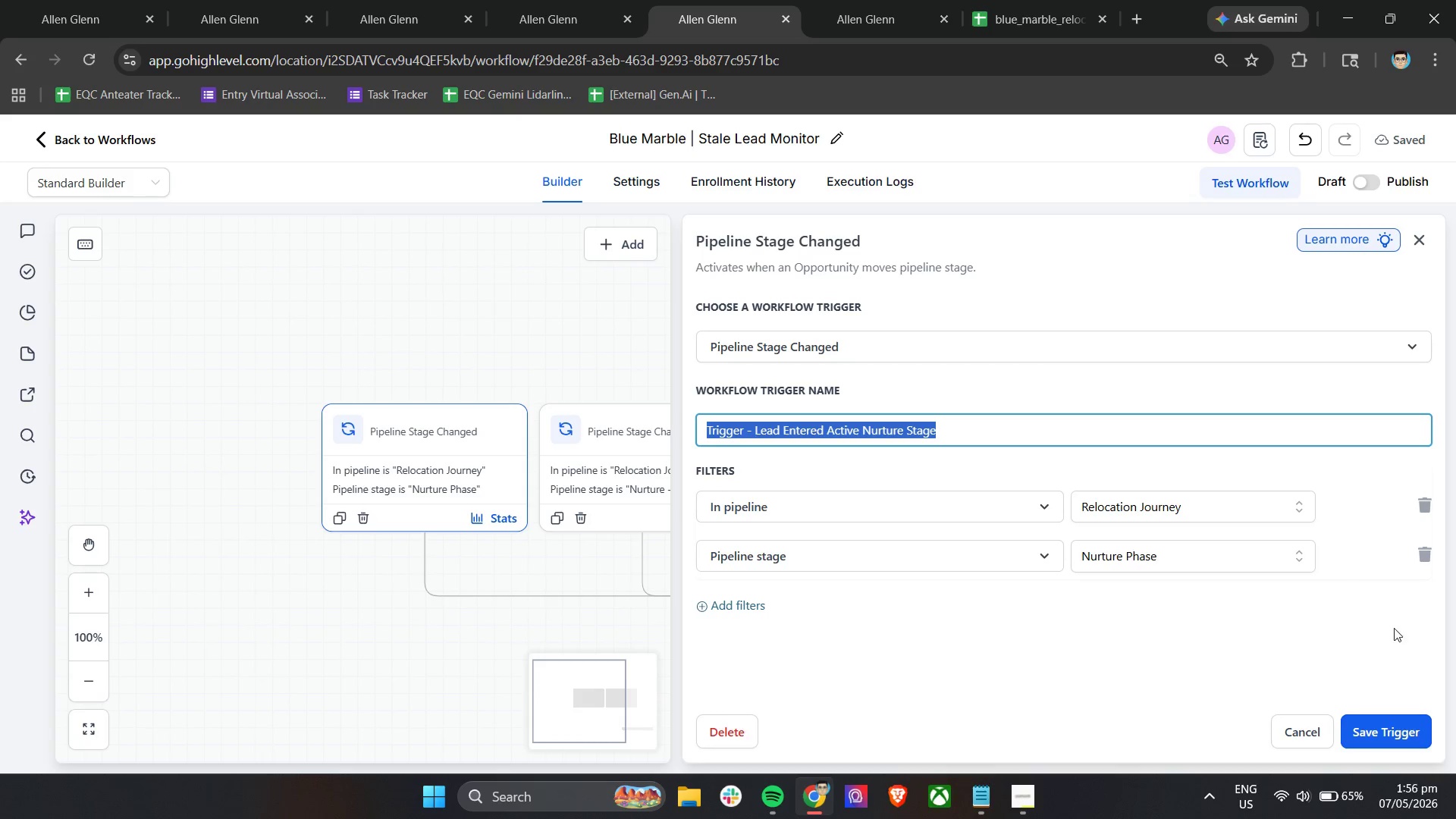 
key(Control+C)
 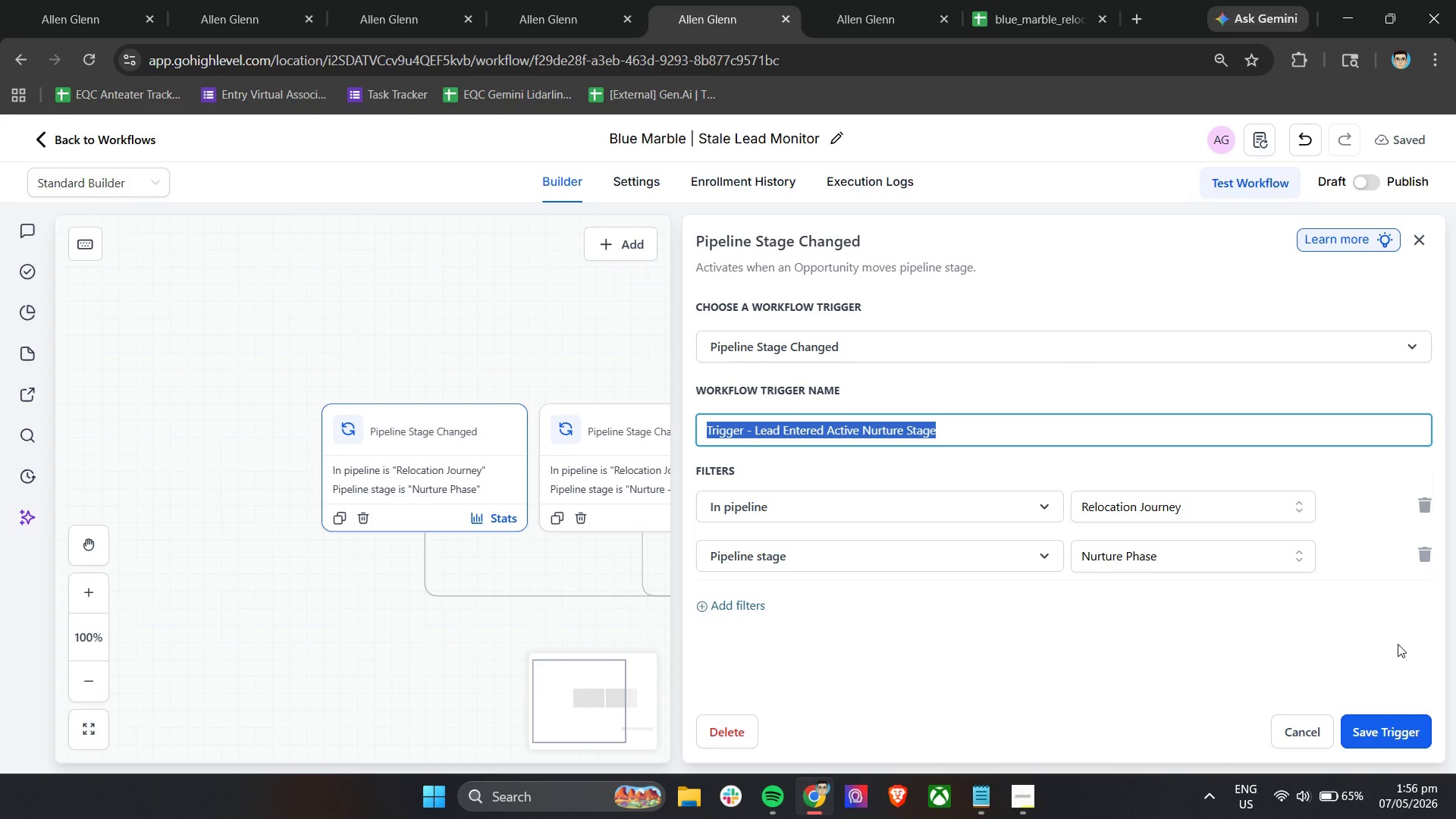 
key(Control+C)
 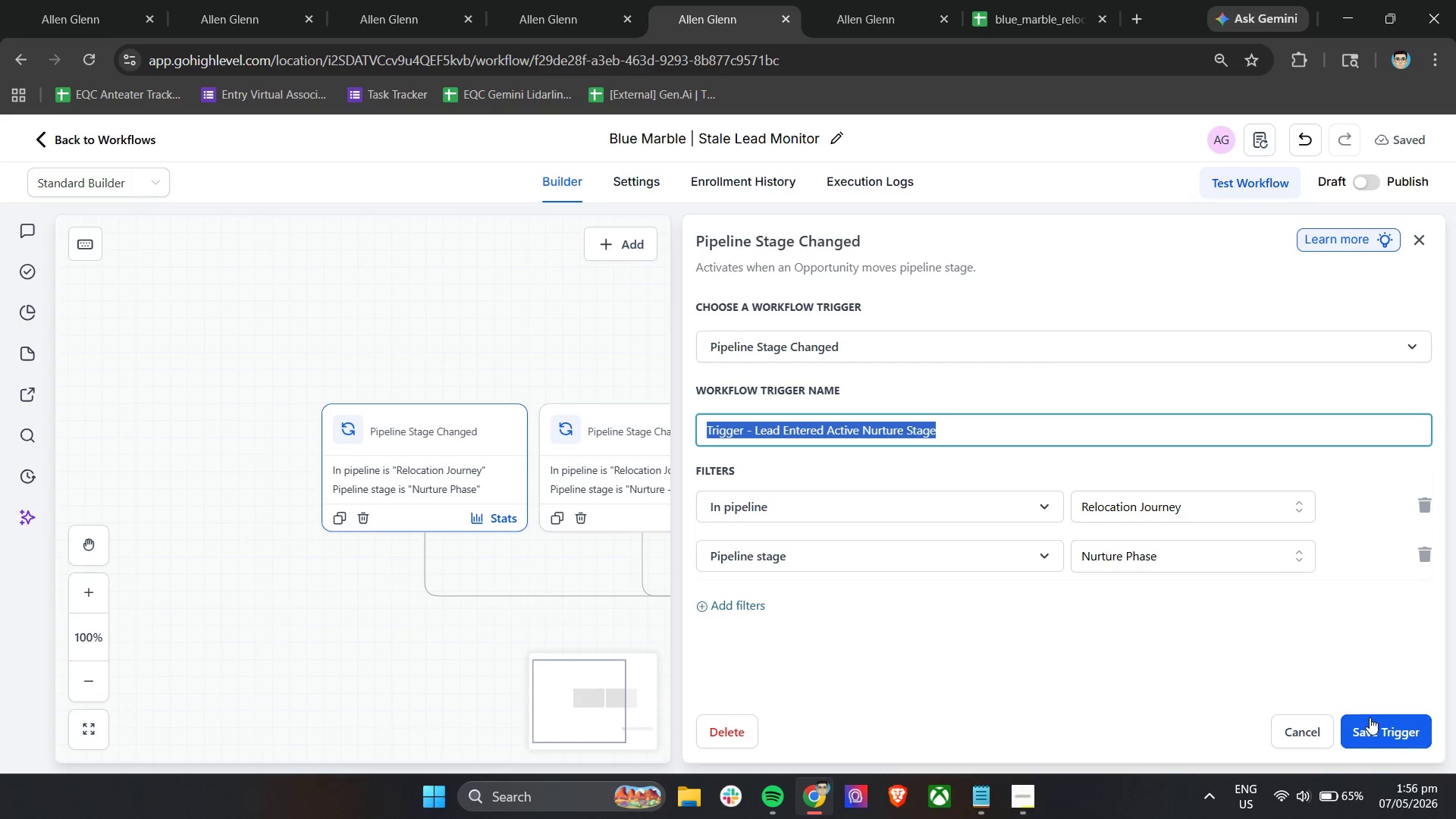 
left_click([1370, 717])
 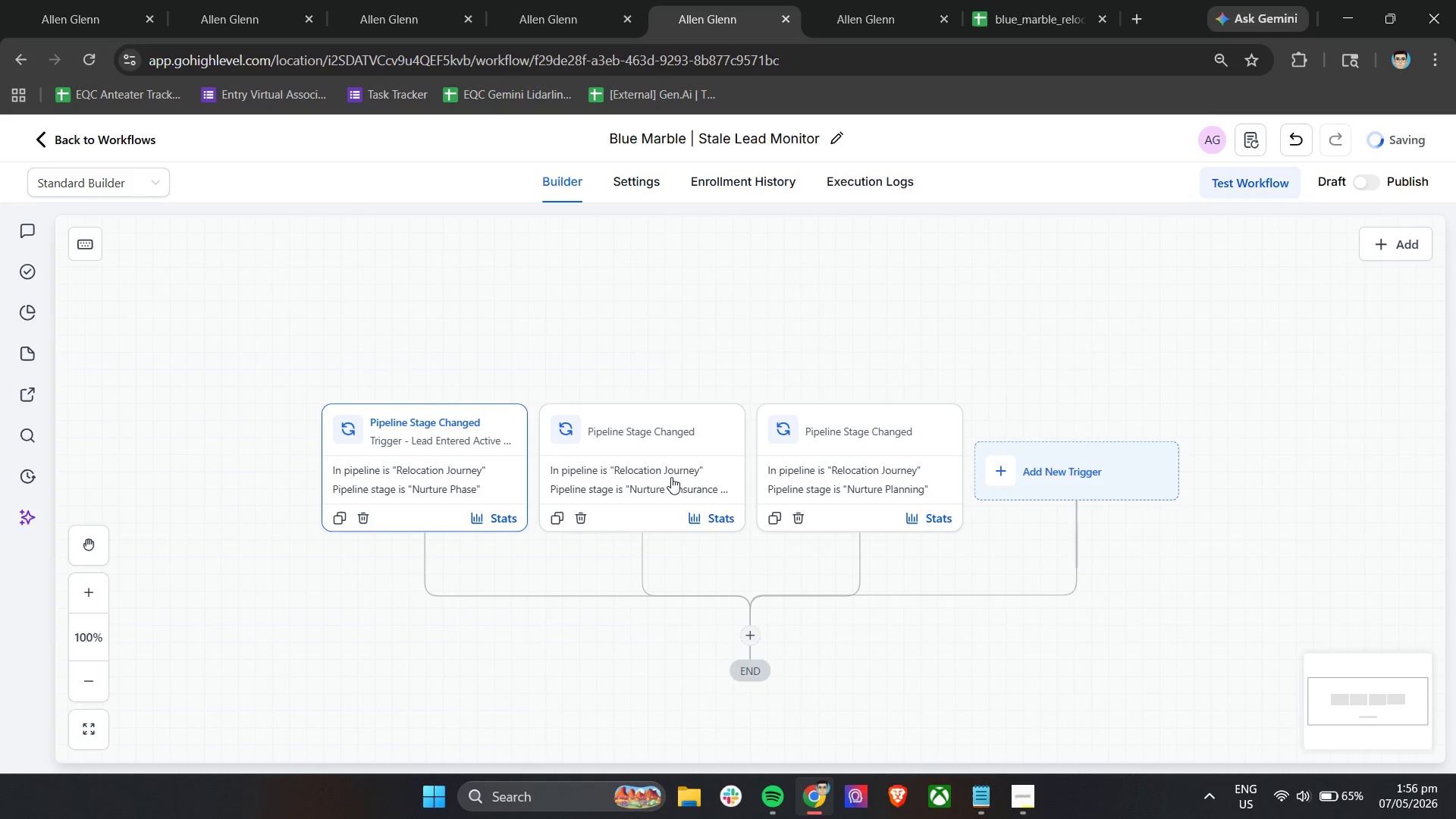 
left_click([664, 432])
 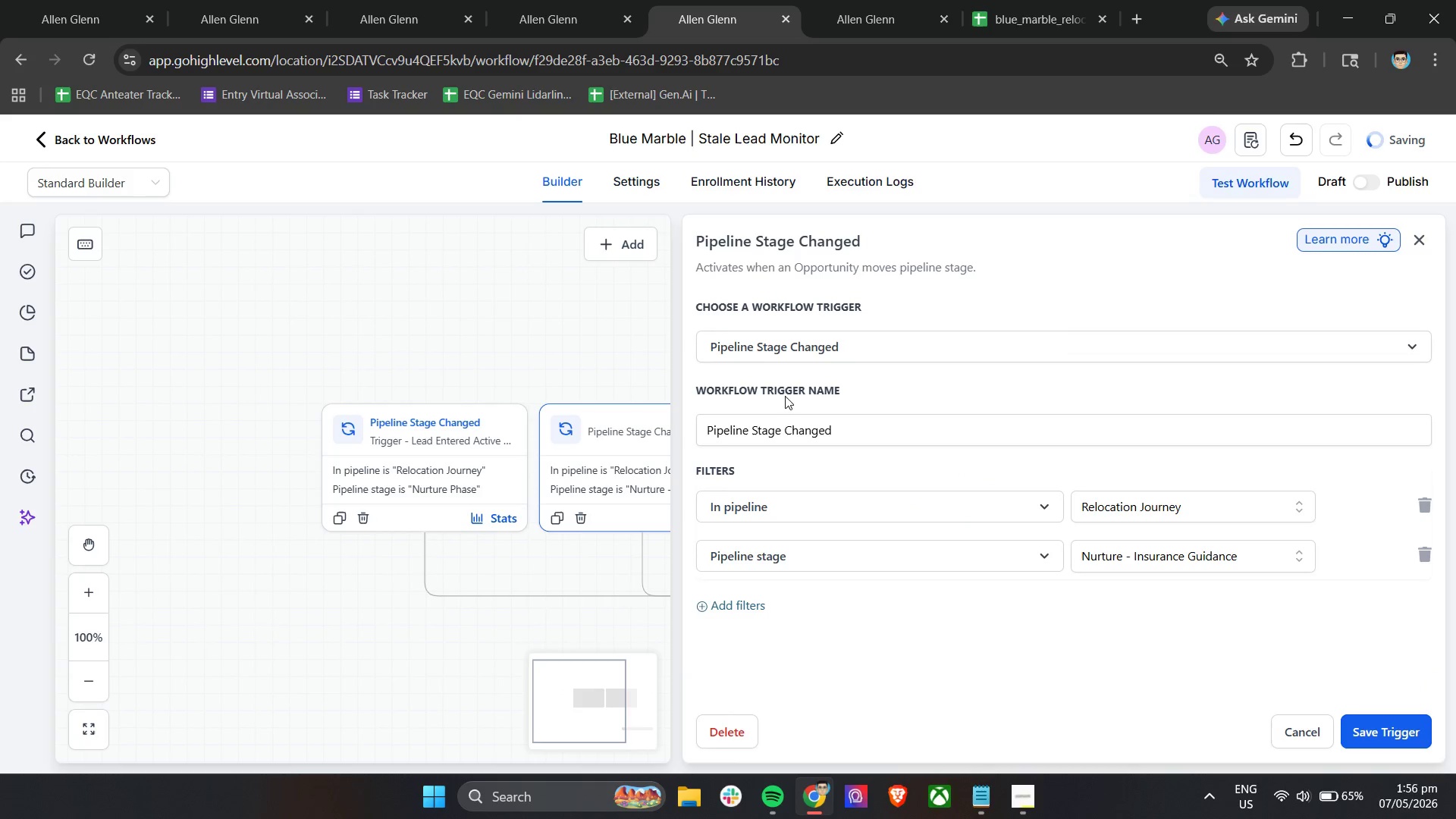 
left_click([860, 426])
 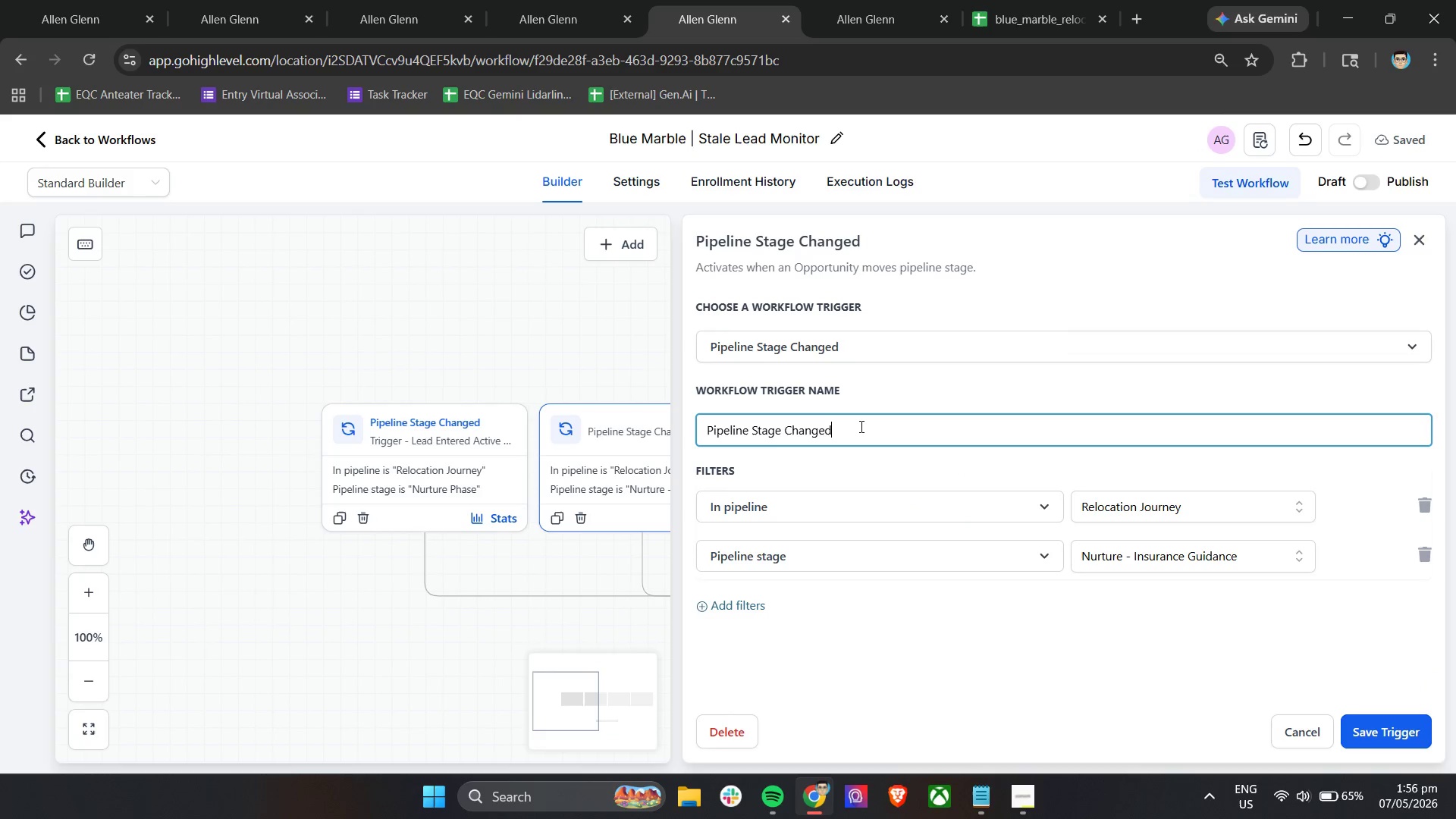 
key(Control+A)
 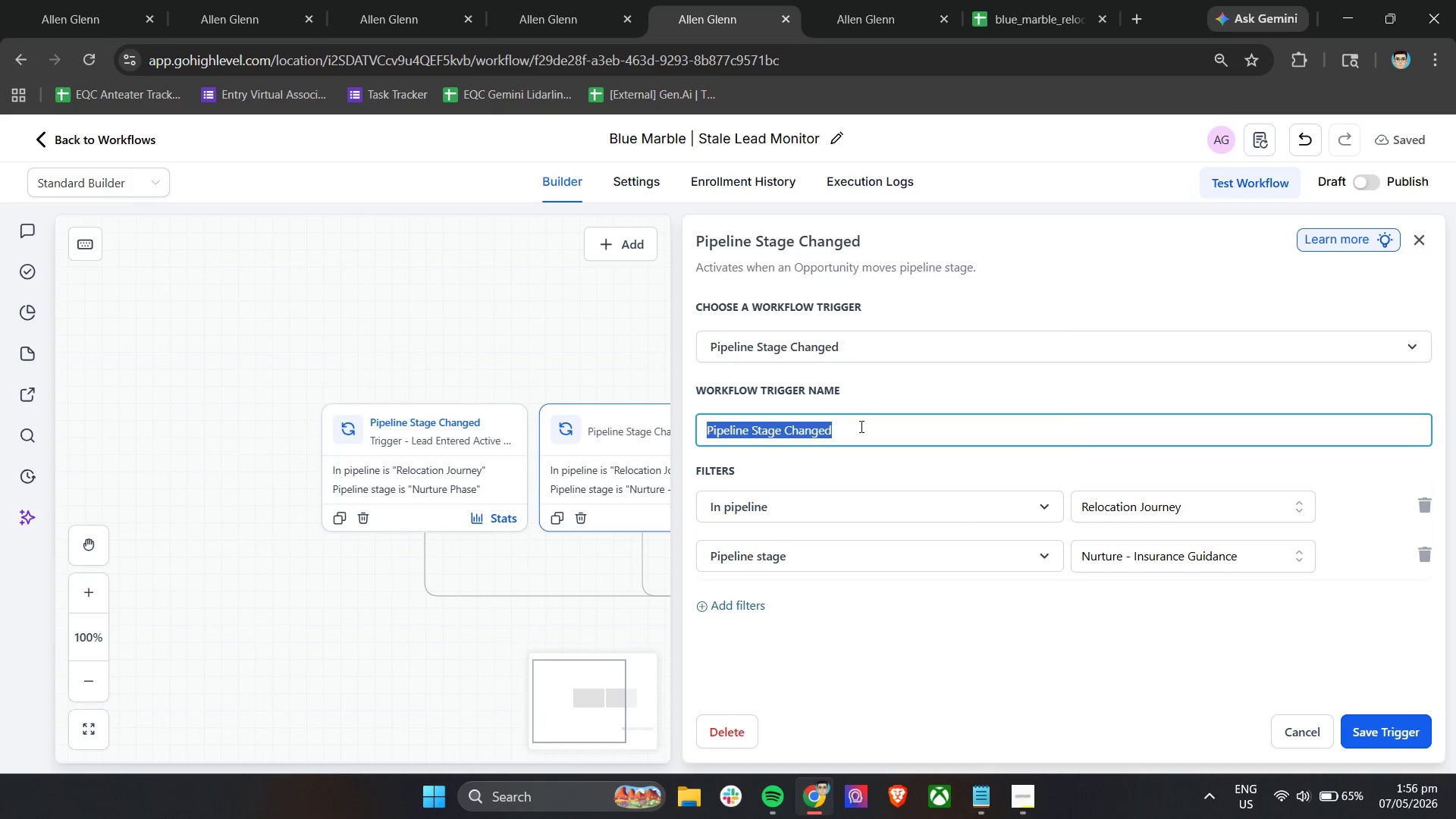 
key(Control+V)
 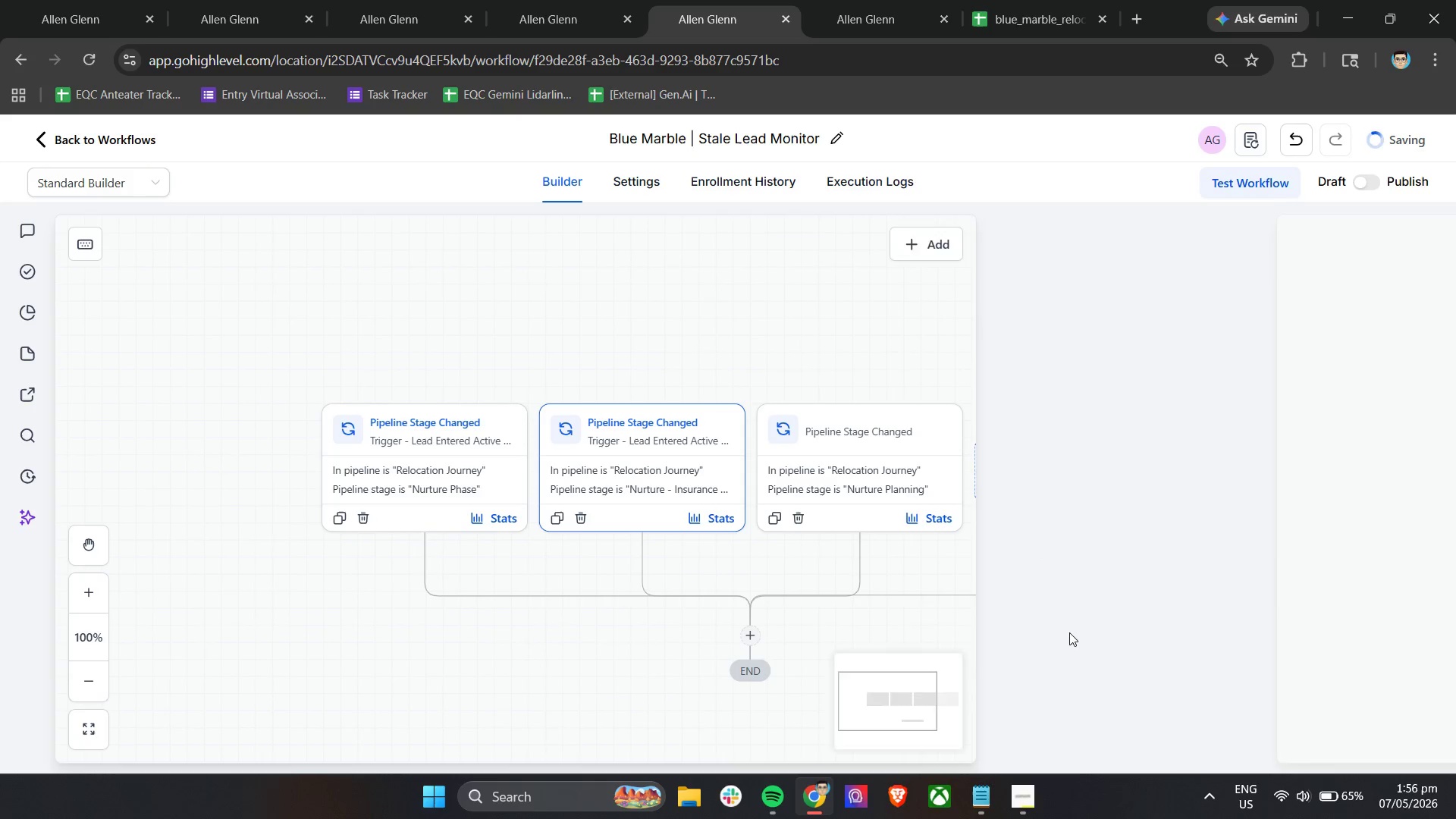 
left_click([858, 425])
 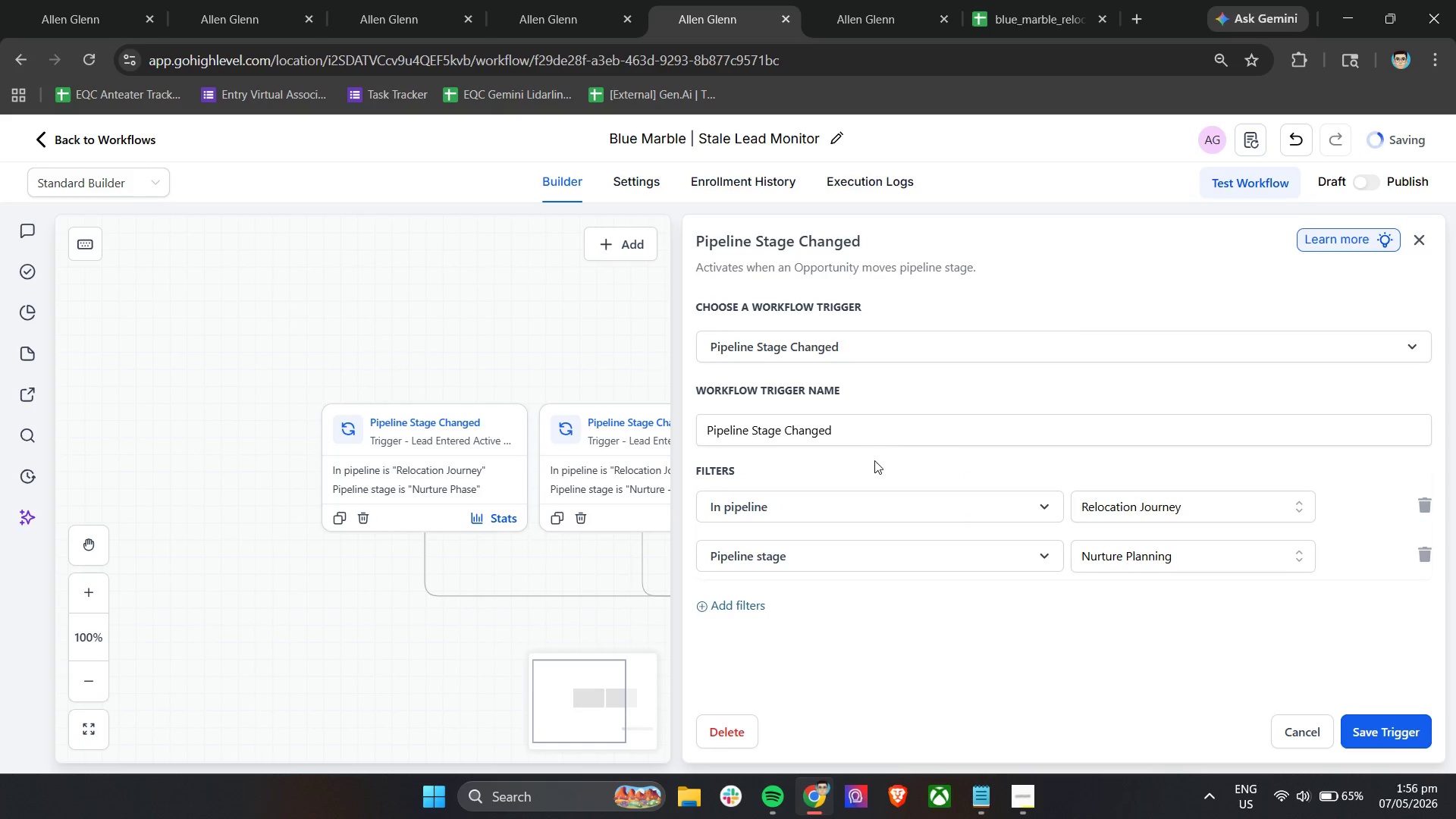 
left_click([893, 433])
 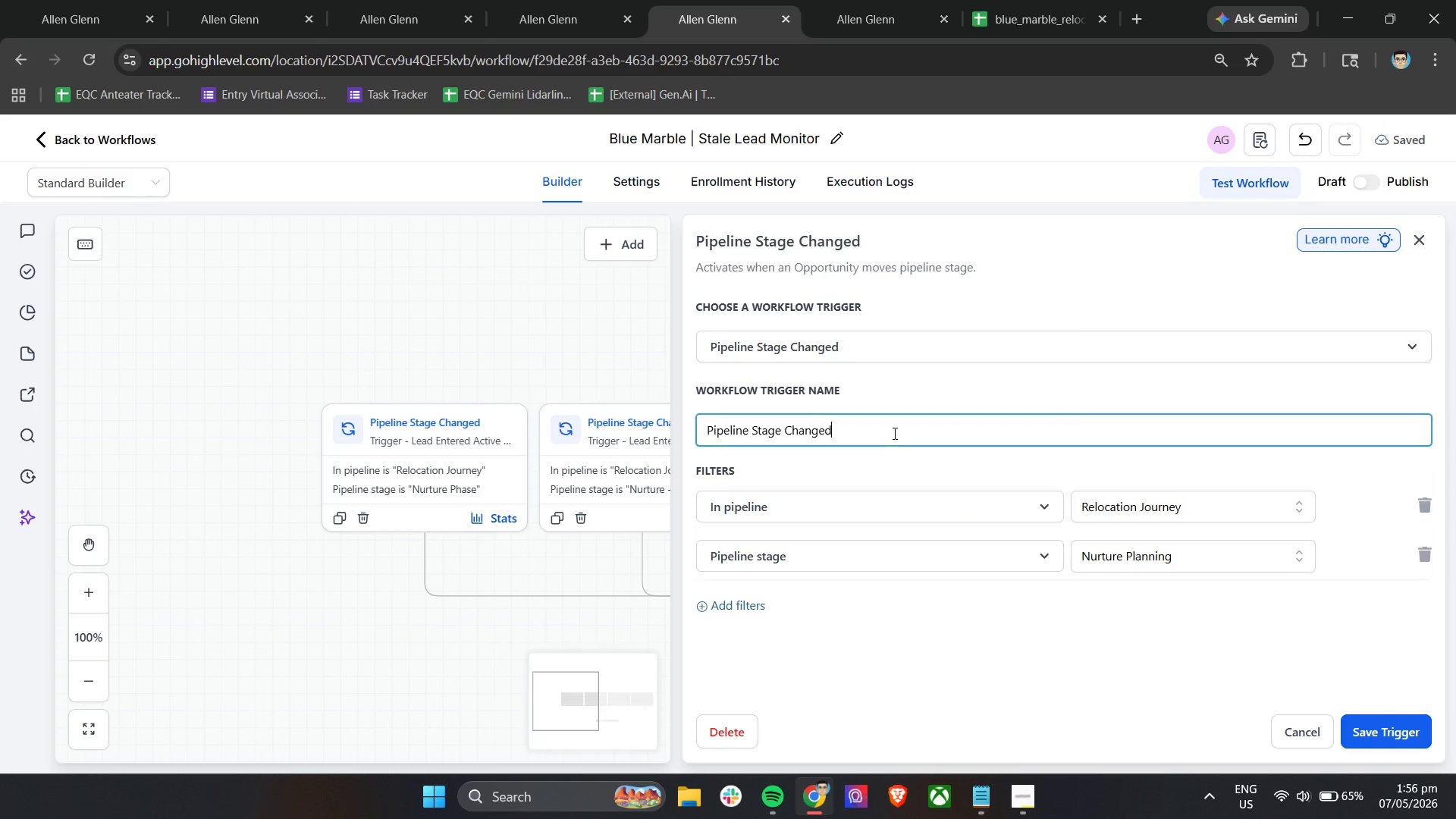 
key(Control+A)
 